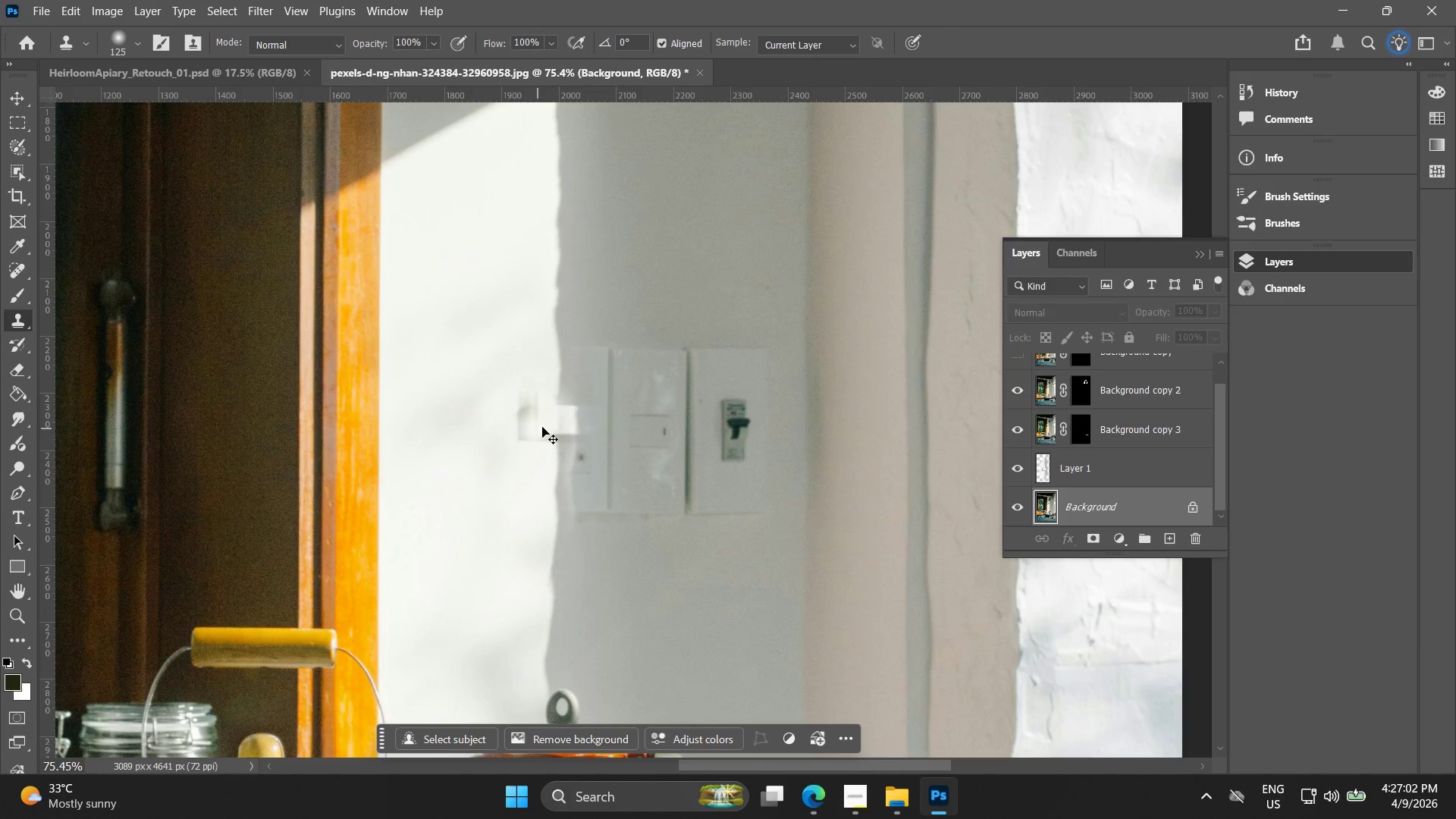 
key(Control+ControlLeft)
 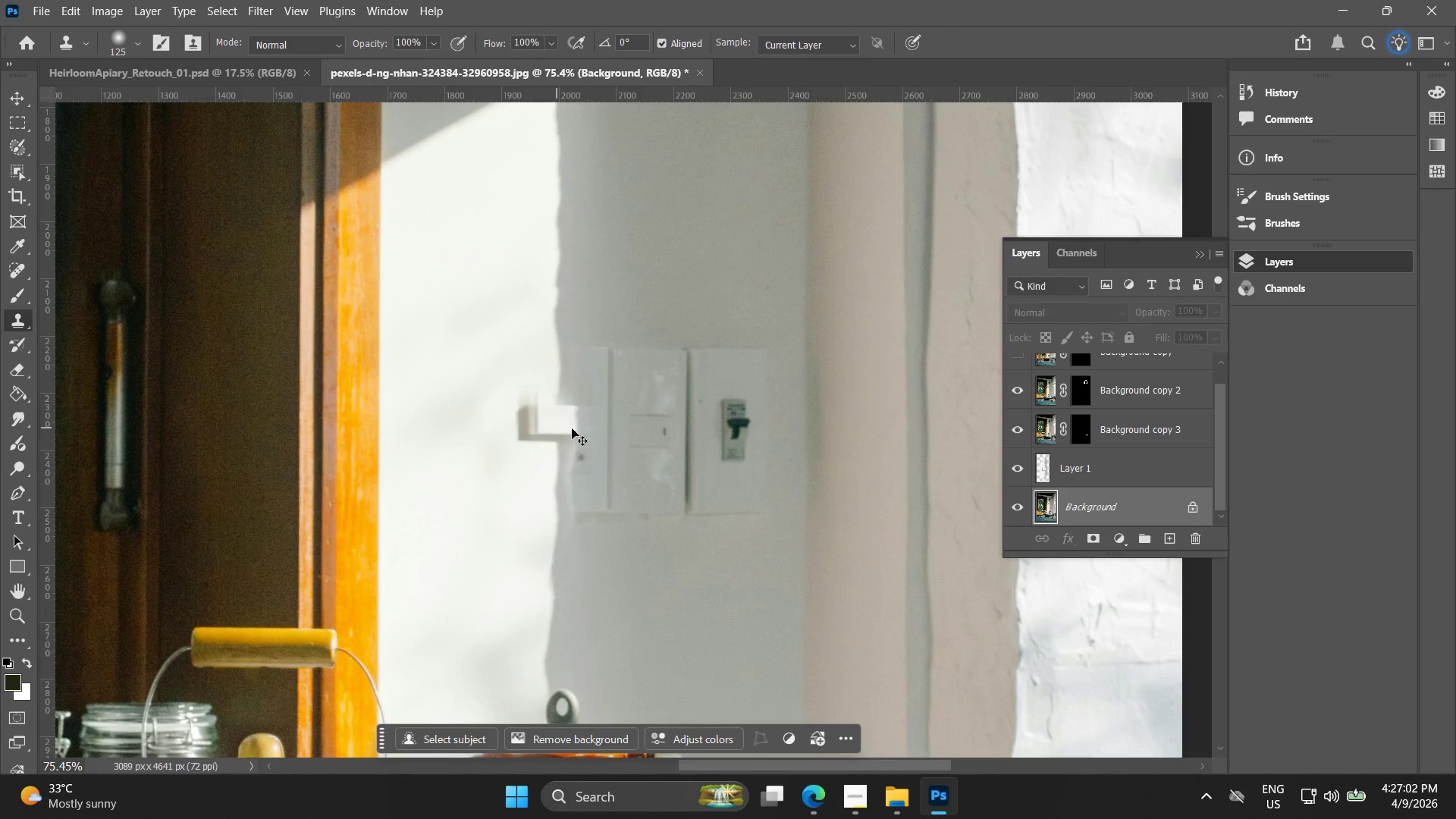 
key(Control+Z)
 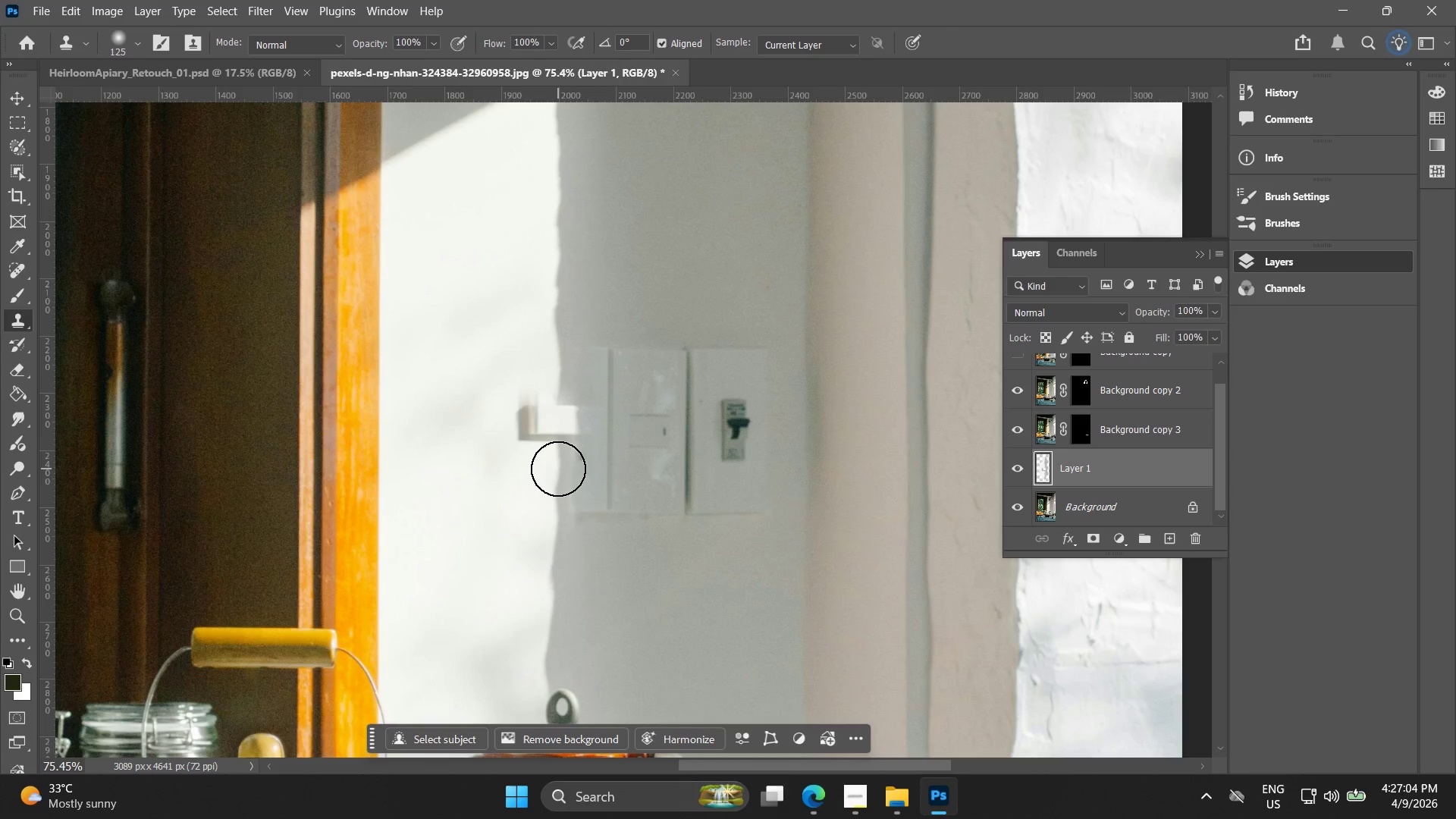 
key(Alt+AltLeft)
 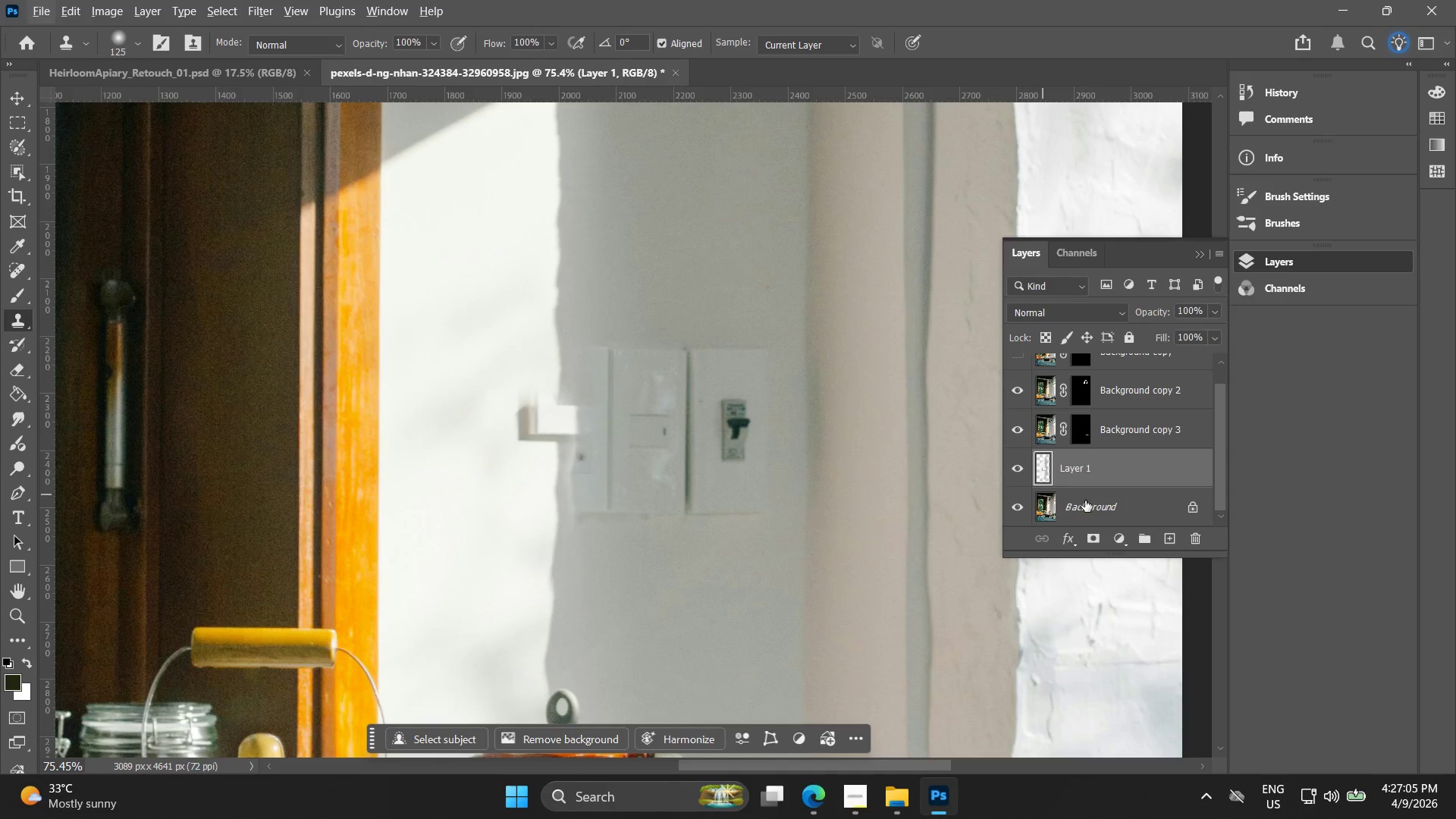 
hold_key(key=AltLeft, duration=1.05)
left_click([554, 543])
 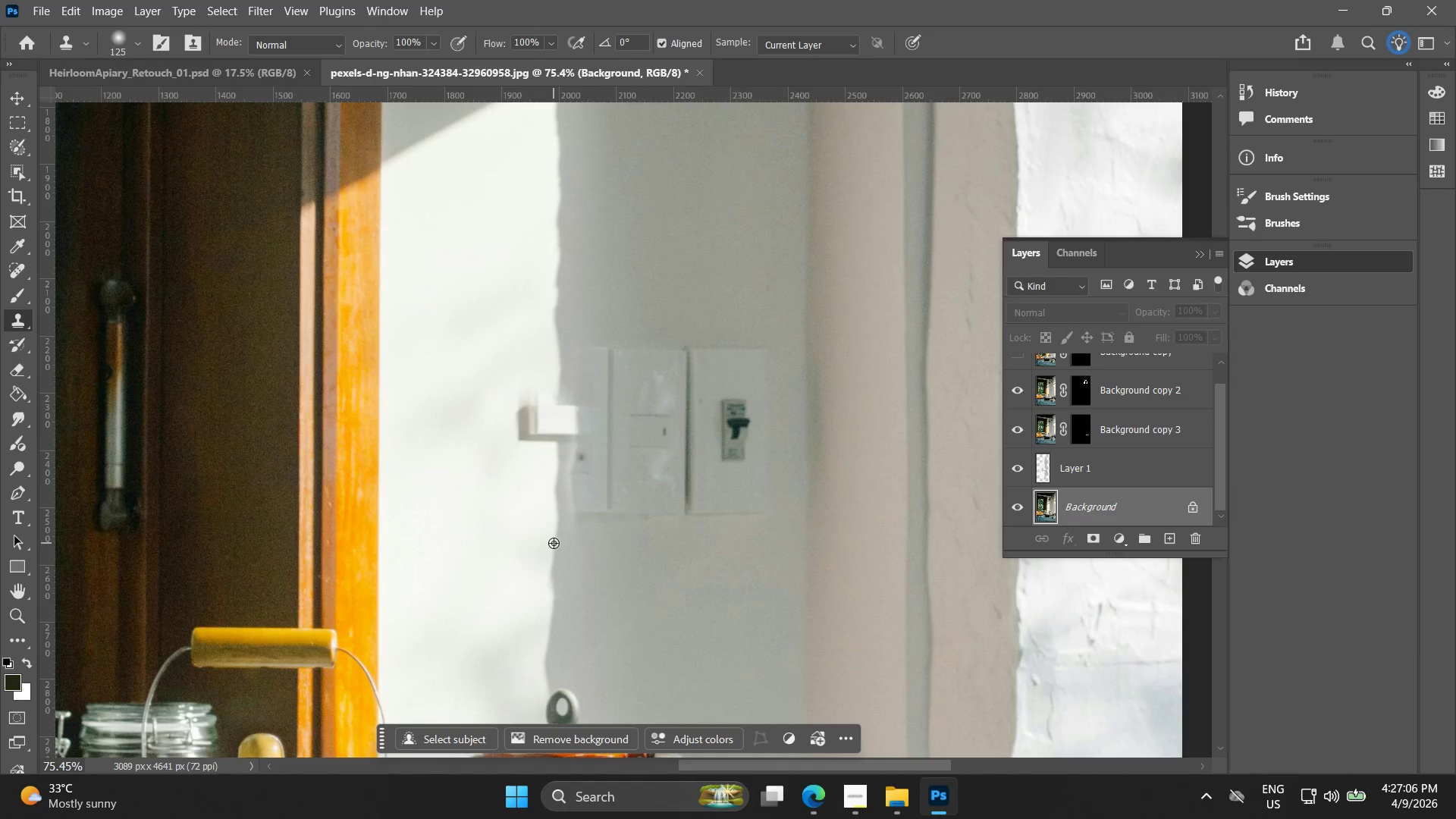 
hold_key(key=AltLeft, duration=4.81)
left_click([1085, 471])
 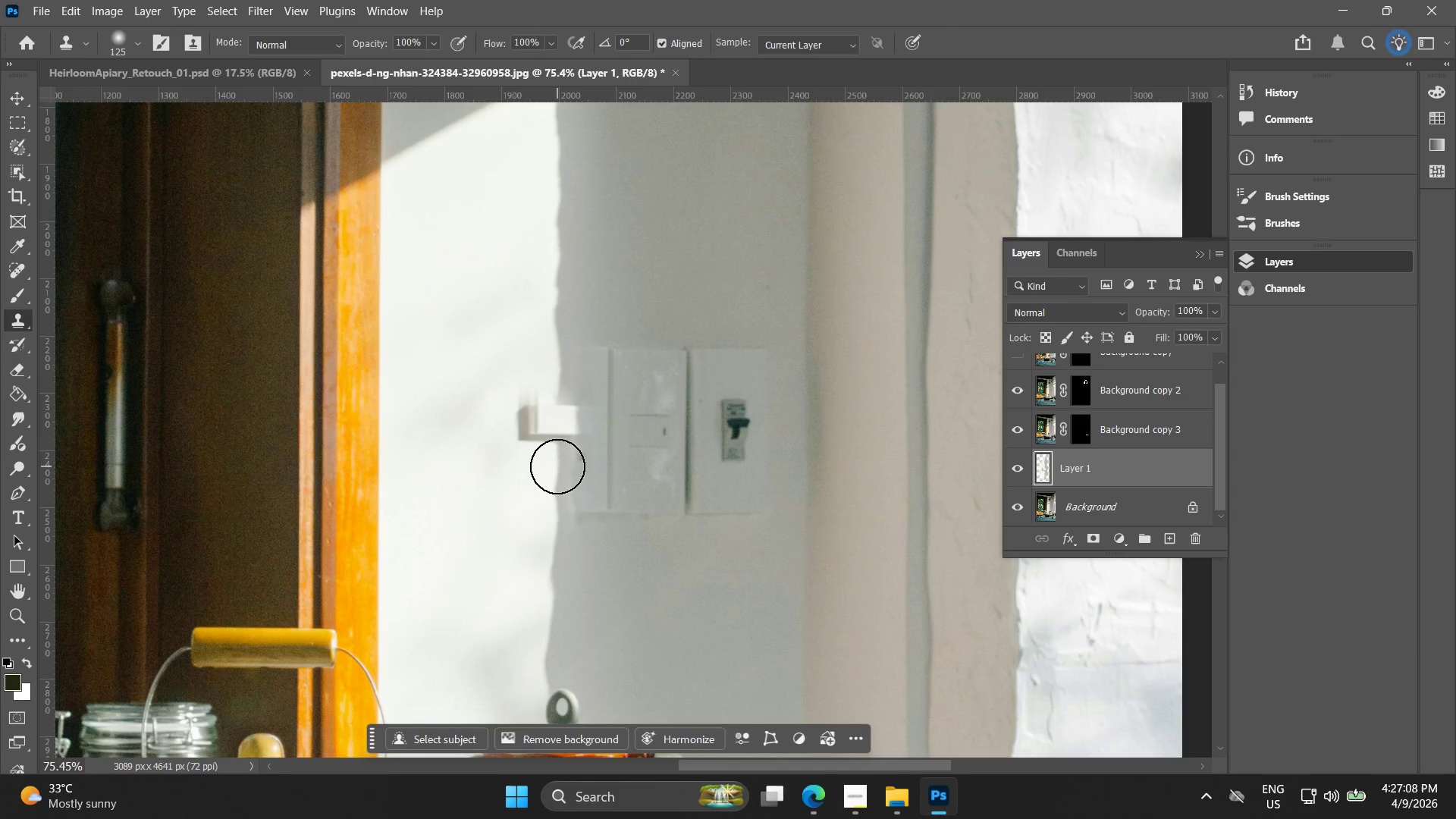 
left_click_drag(start_coordinate=[557, 466], to_coordinate=[548, 416])
 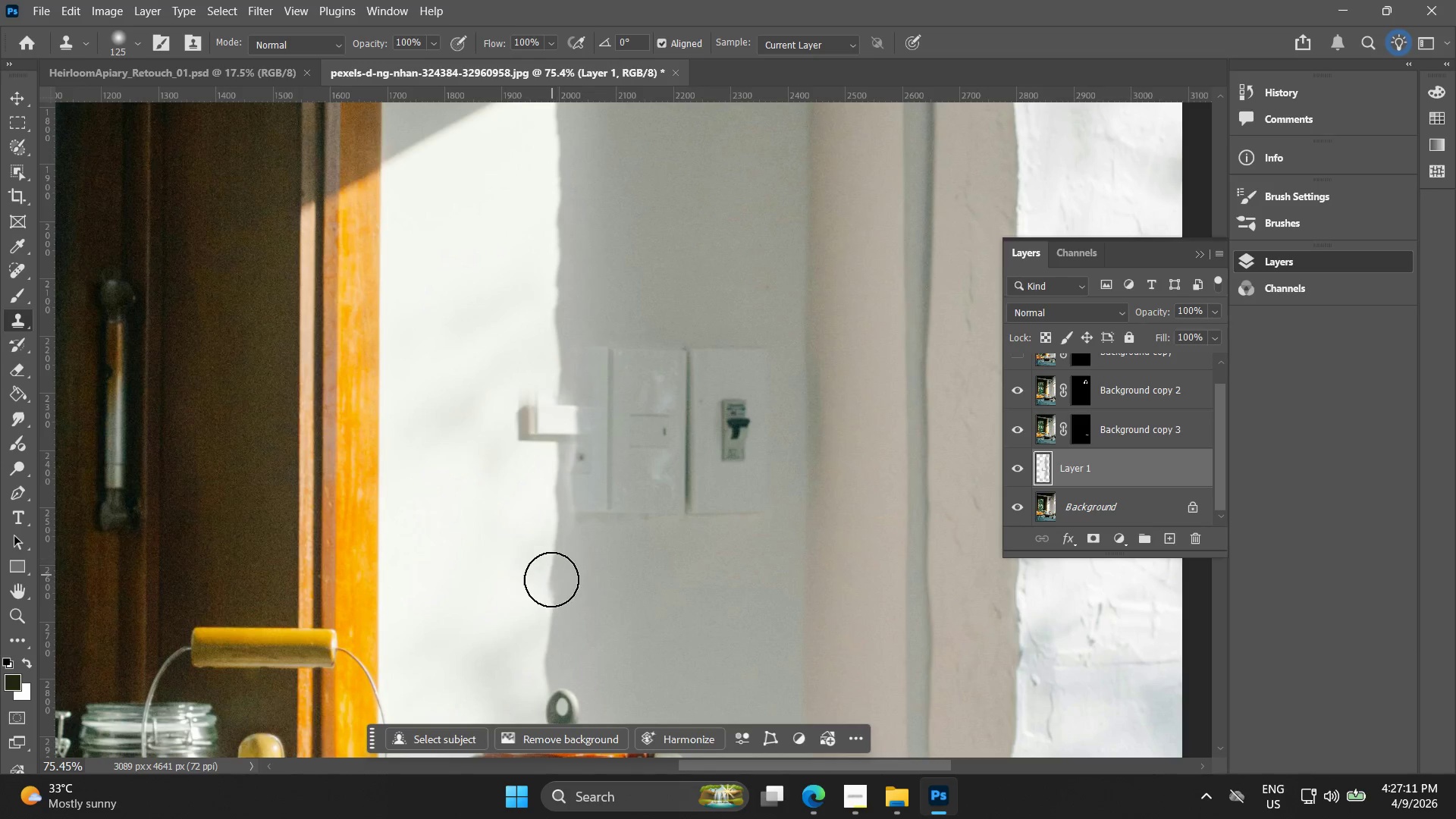 
key(Control+Z)
 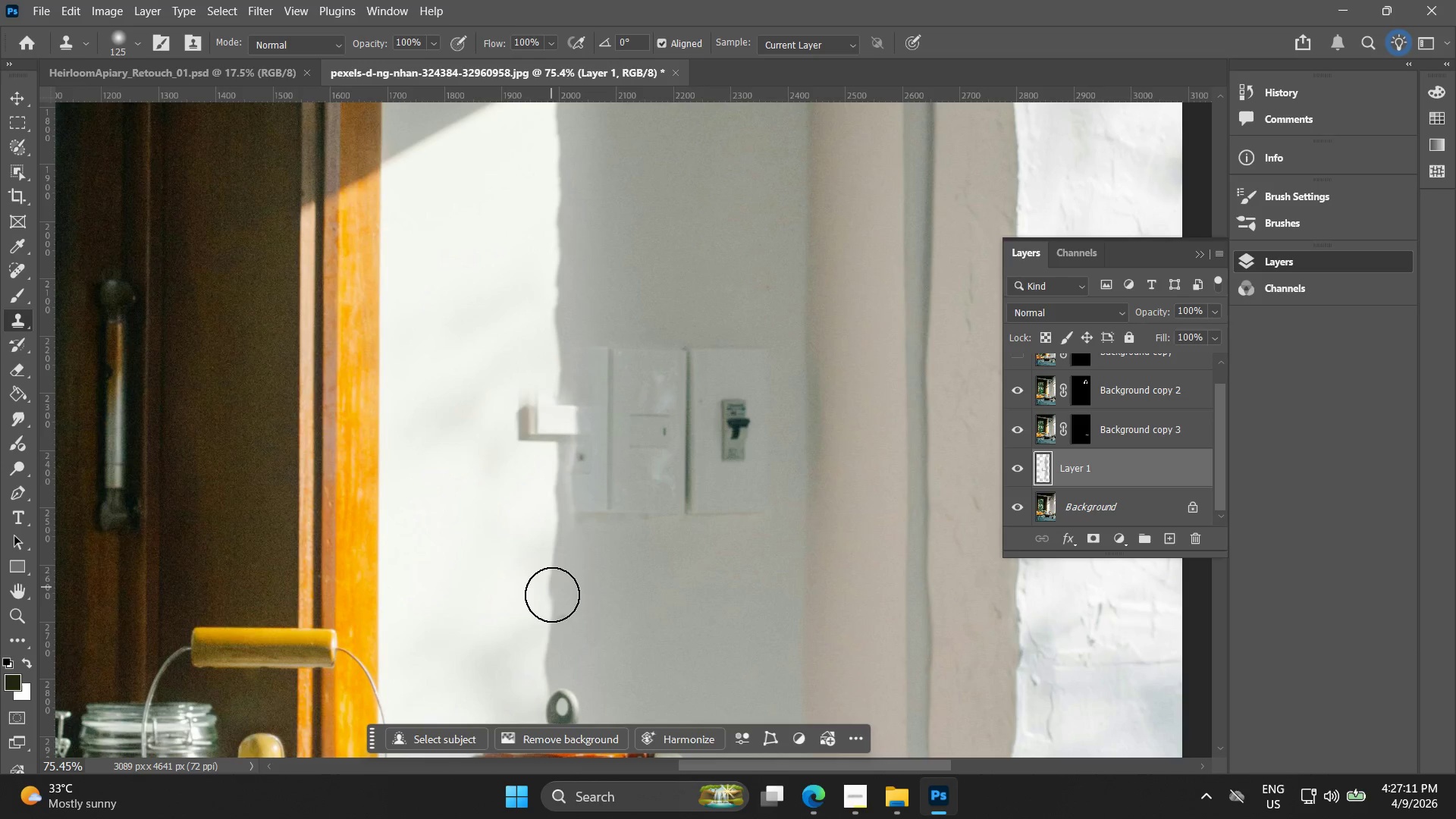 
hold_key(key=AltLeft, duration=0.97)
 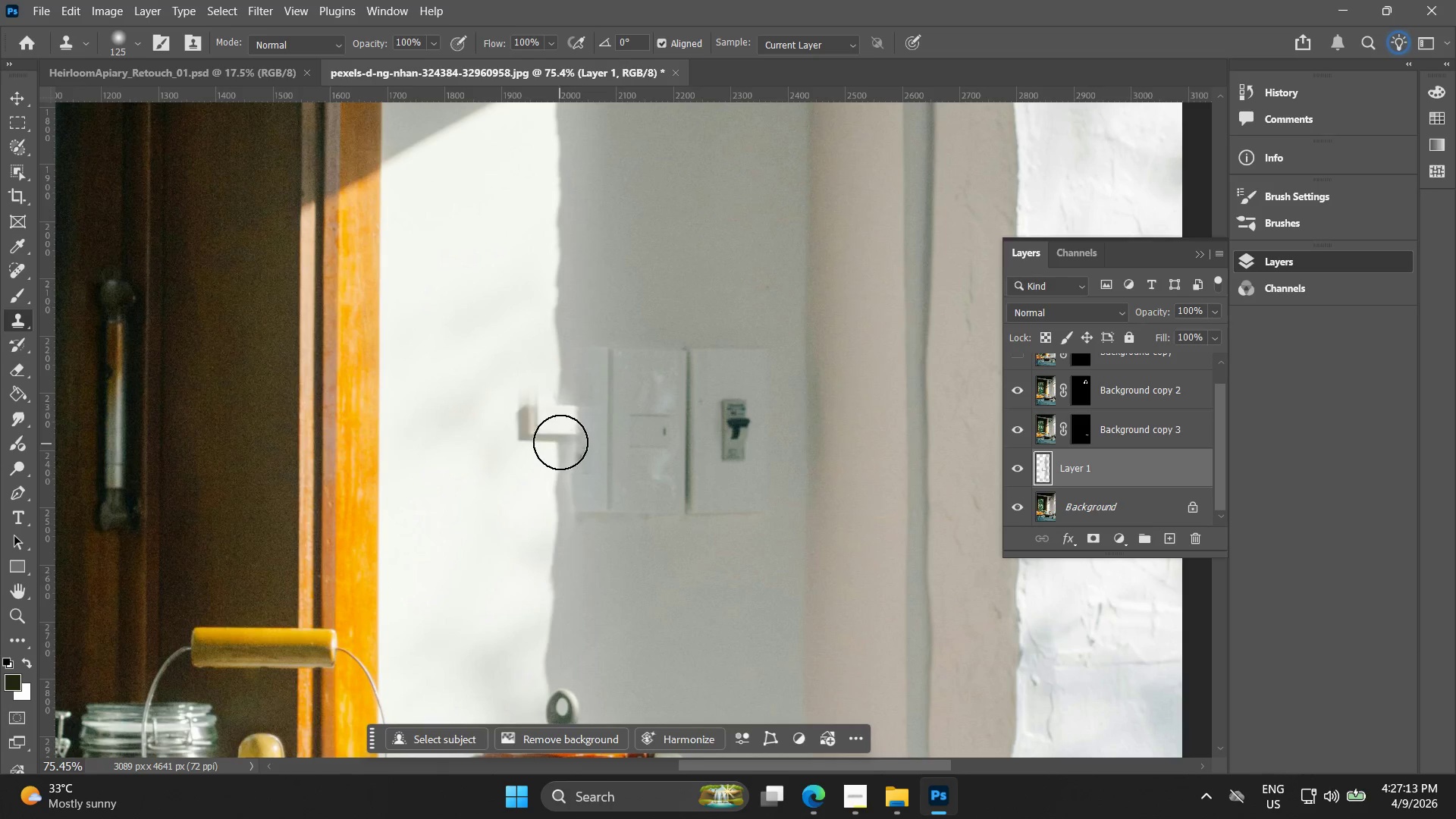 
hold_key(key=AltLeft, duration=5.92)
left_click([1083, 504])
 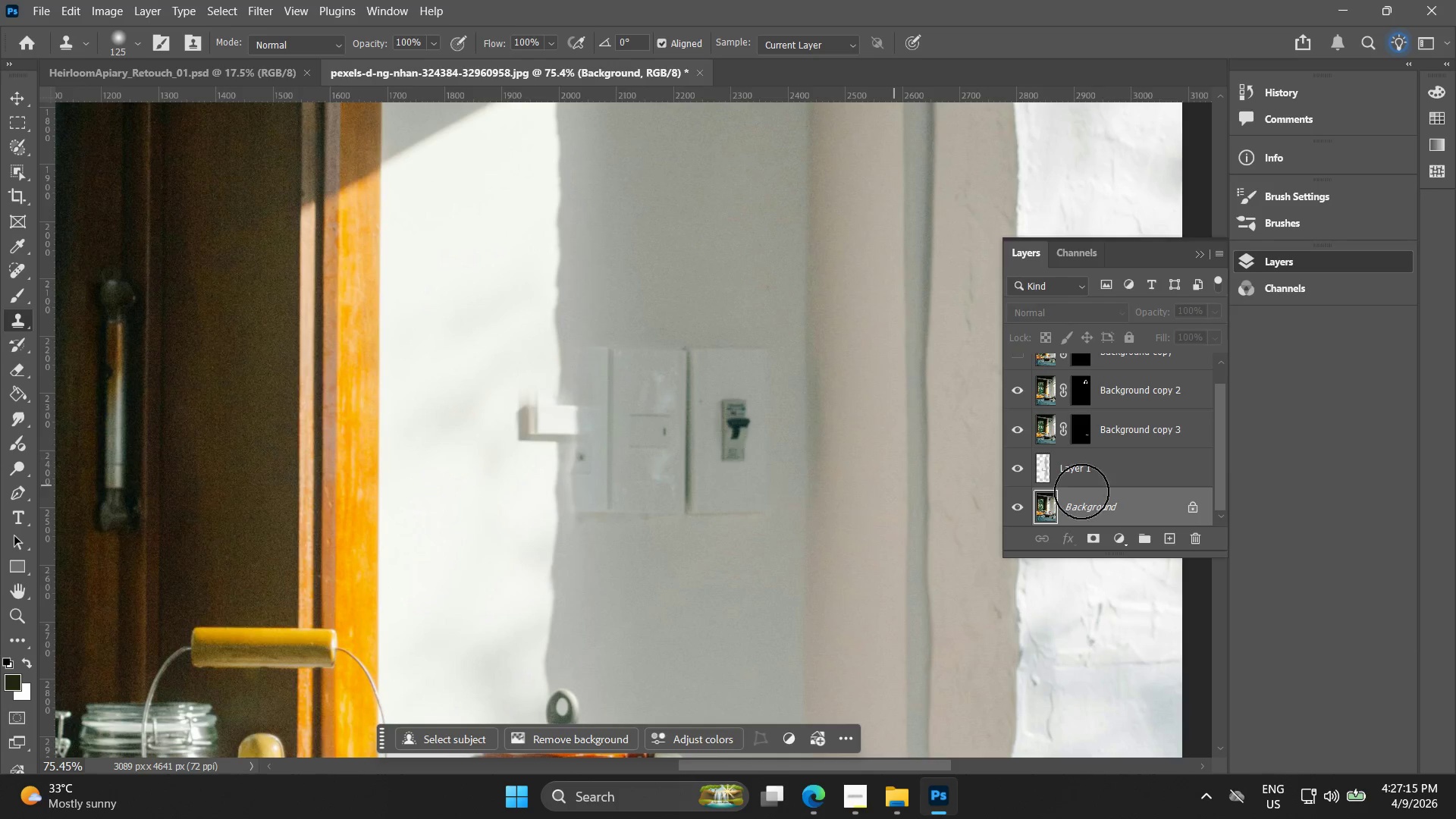 
left_click([1087, 475])
 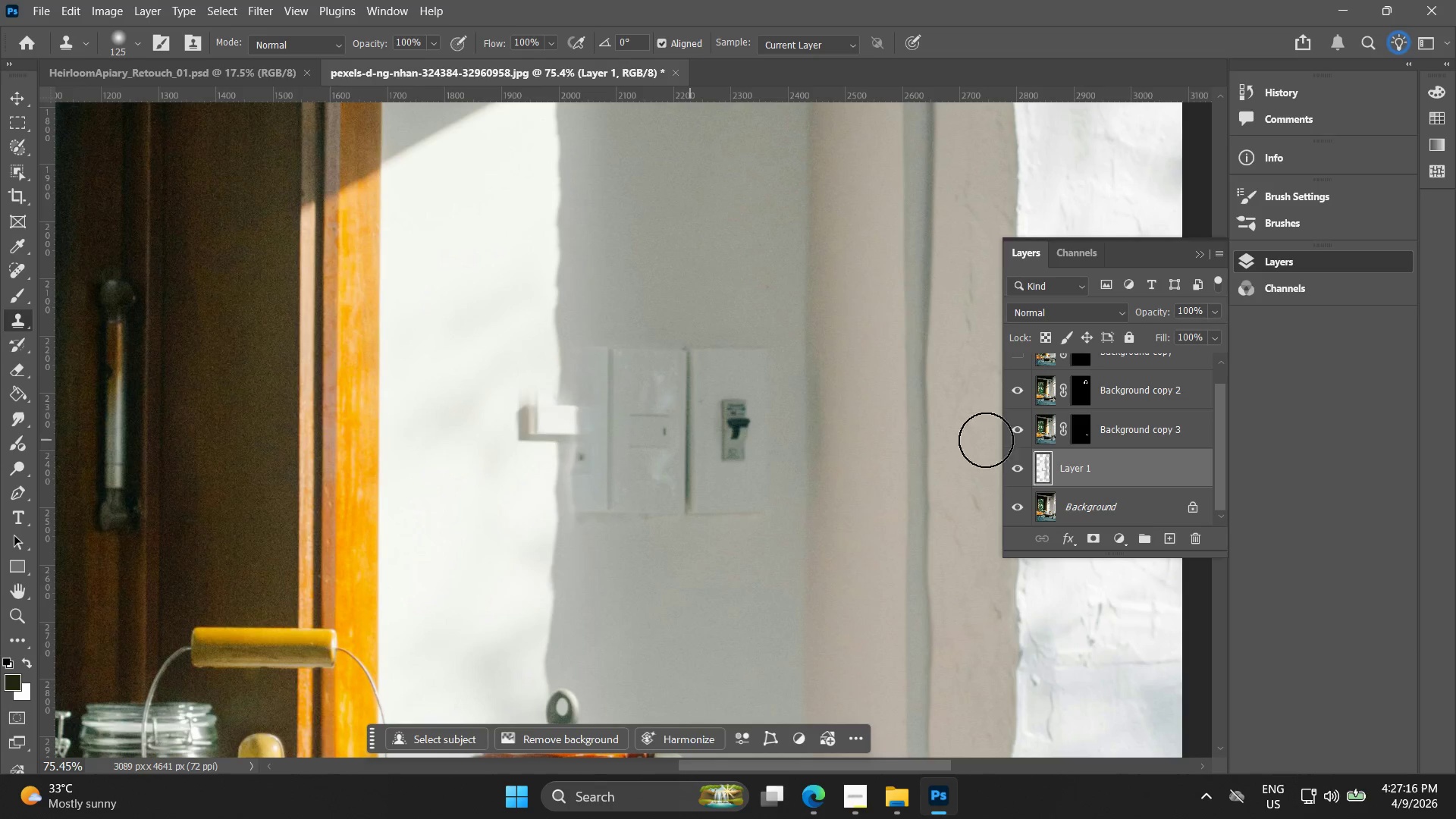 
left_click([1043, 473])
 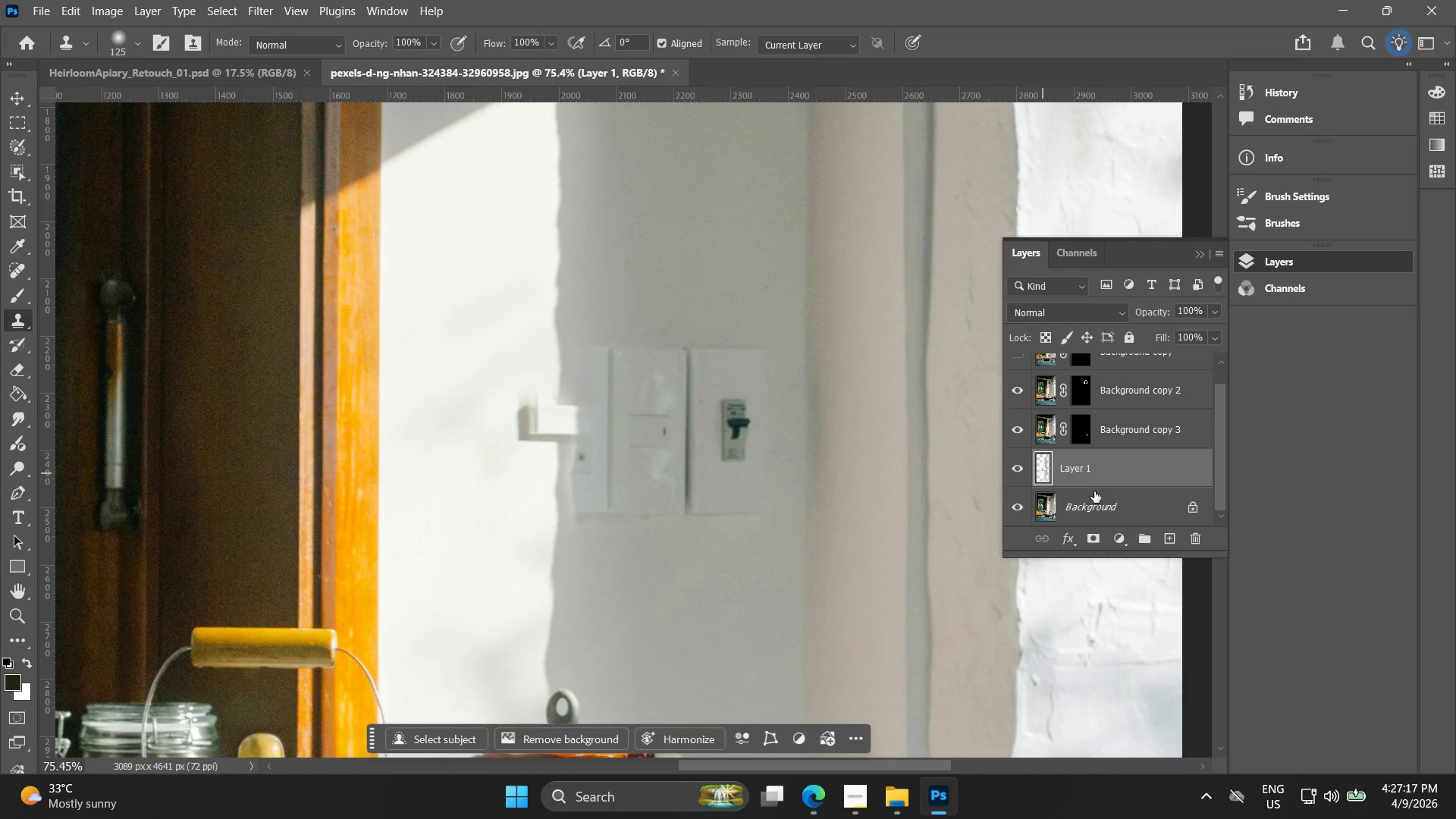 
left_click([1094, 496])
 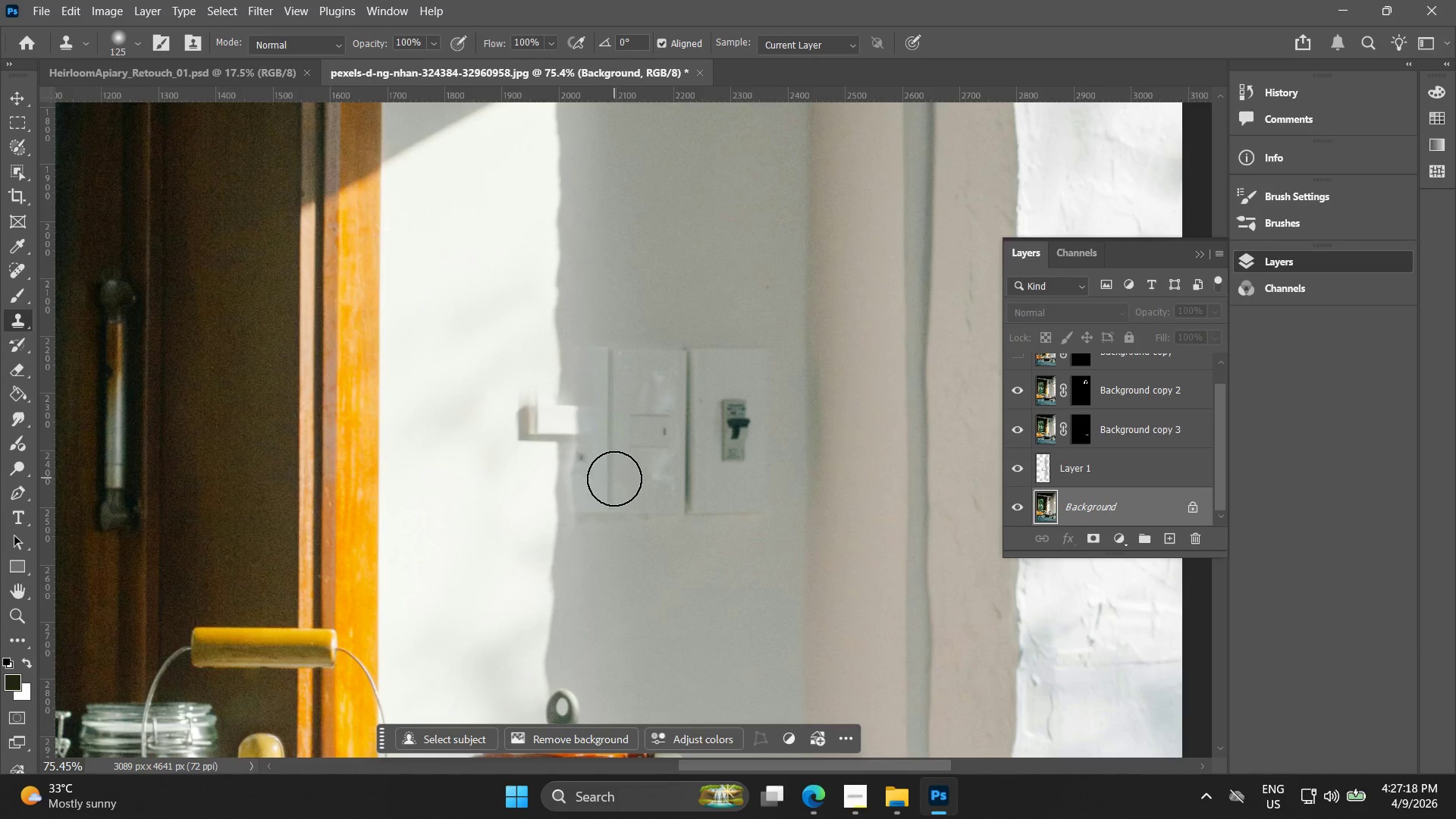 
key(Alt+AltLeft)
 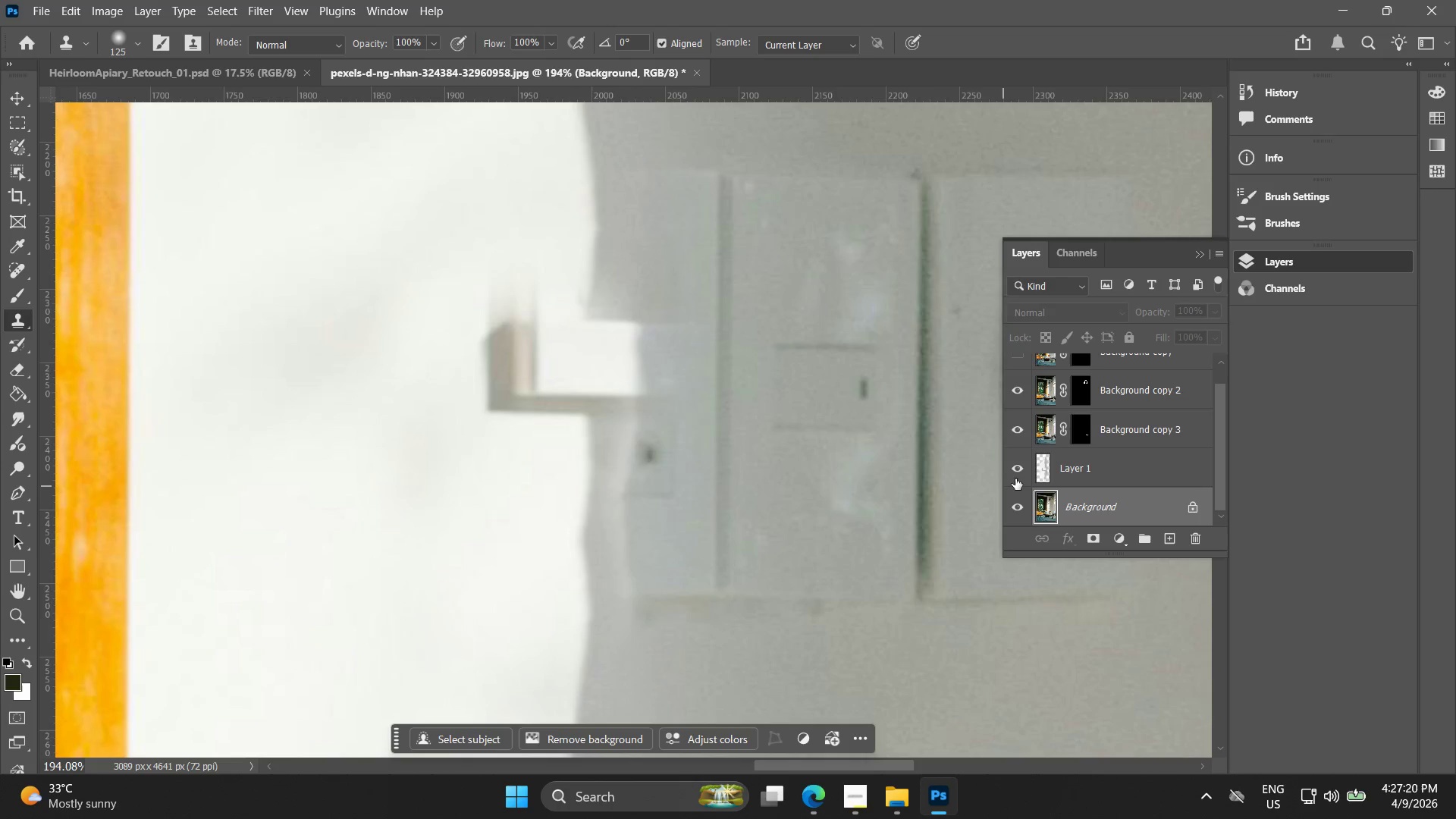 
scroll: coordinate [470, 442], scroll_direction: up, amount: 10.0
 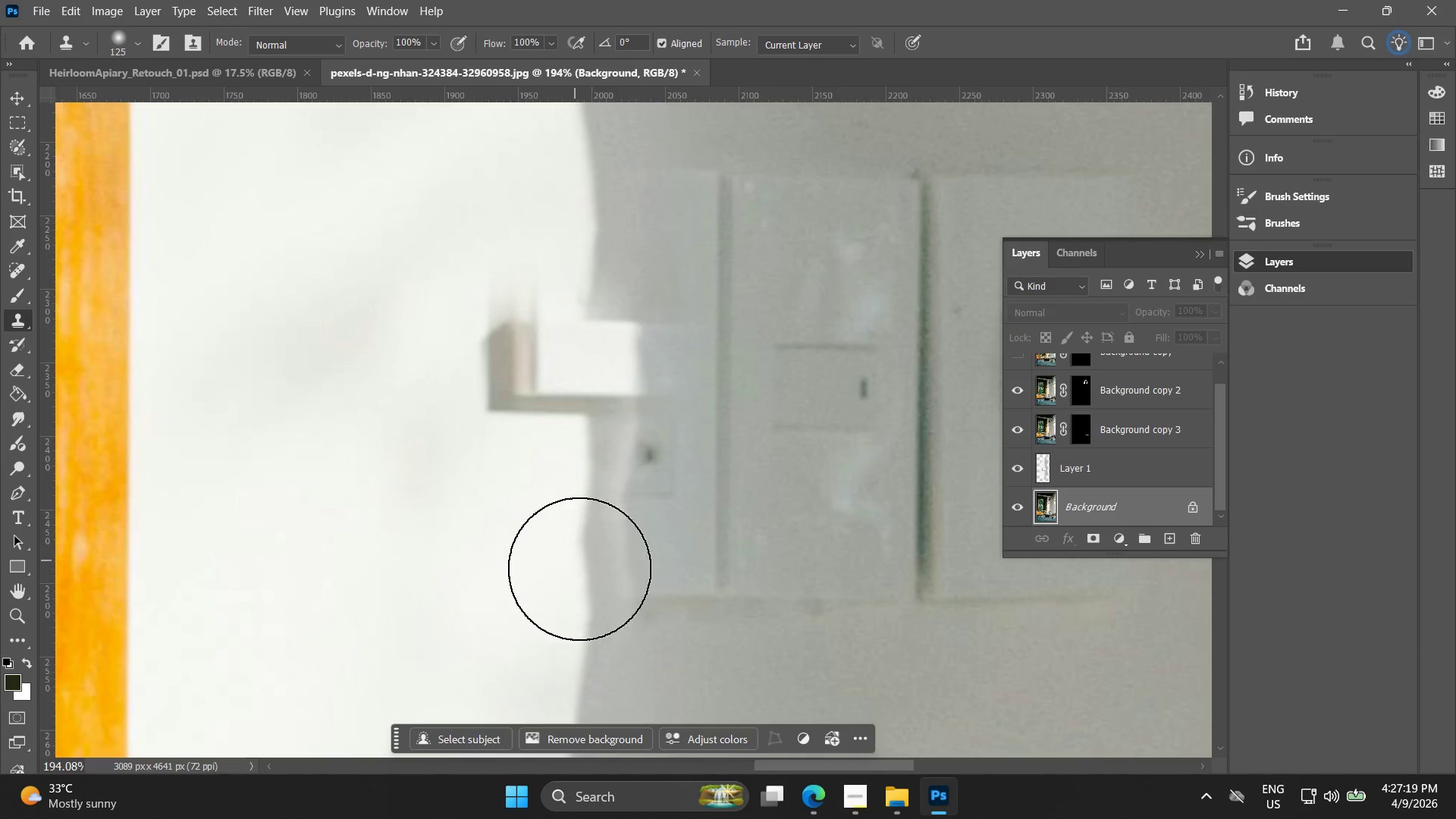 
left_click([1046, 470])
 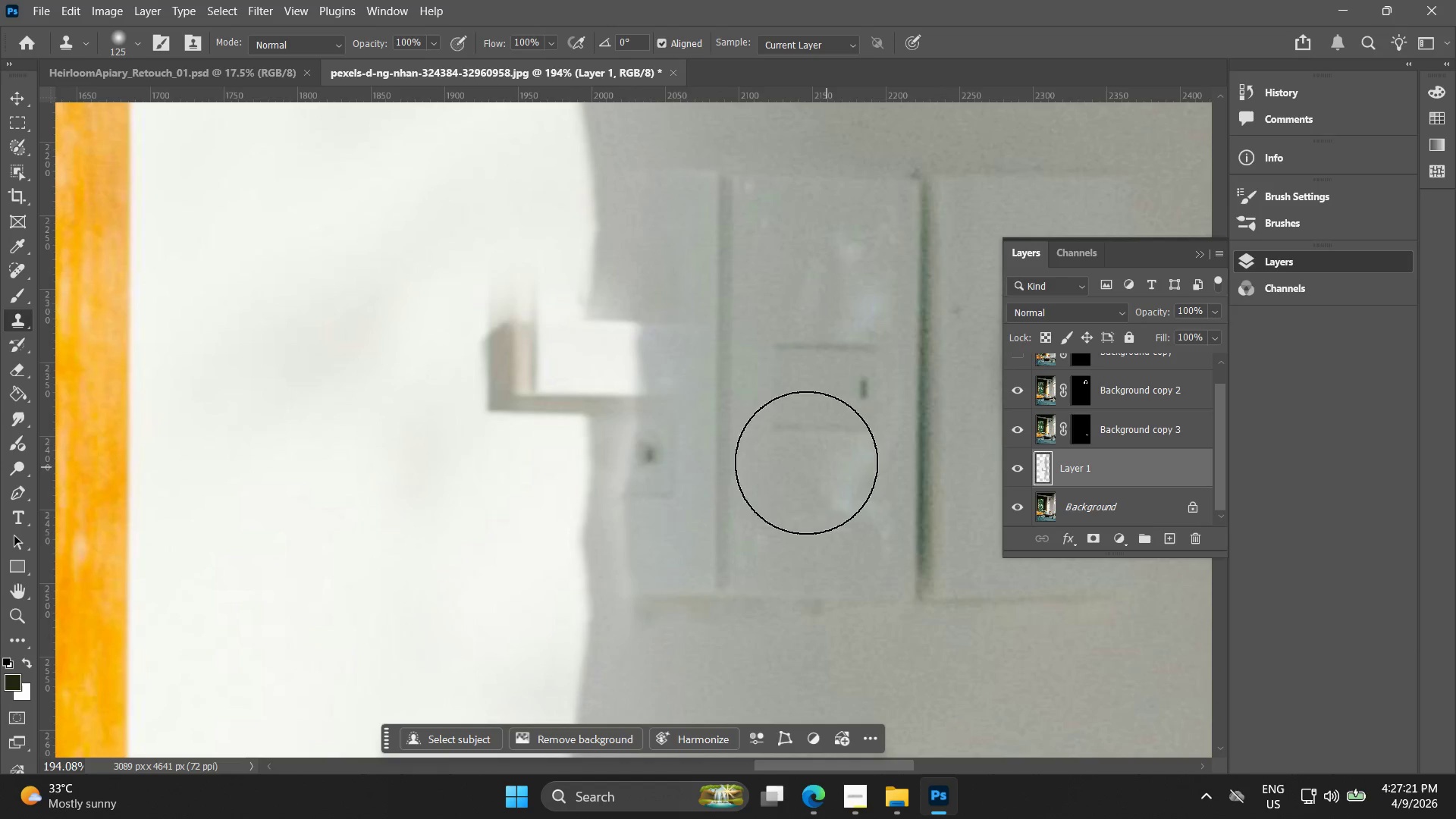 
key(Alt+AltLeft)
 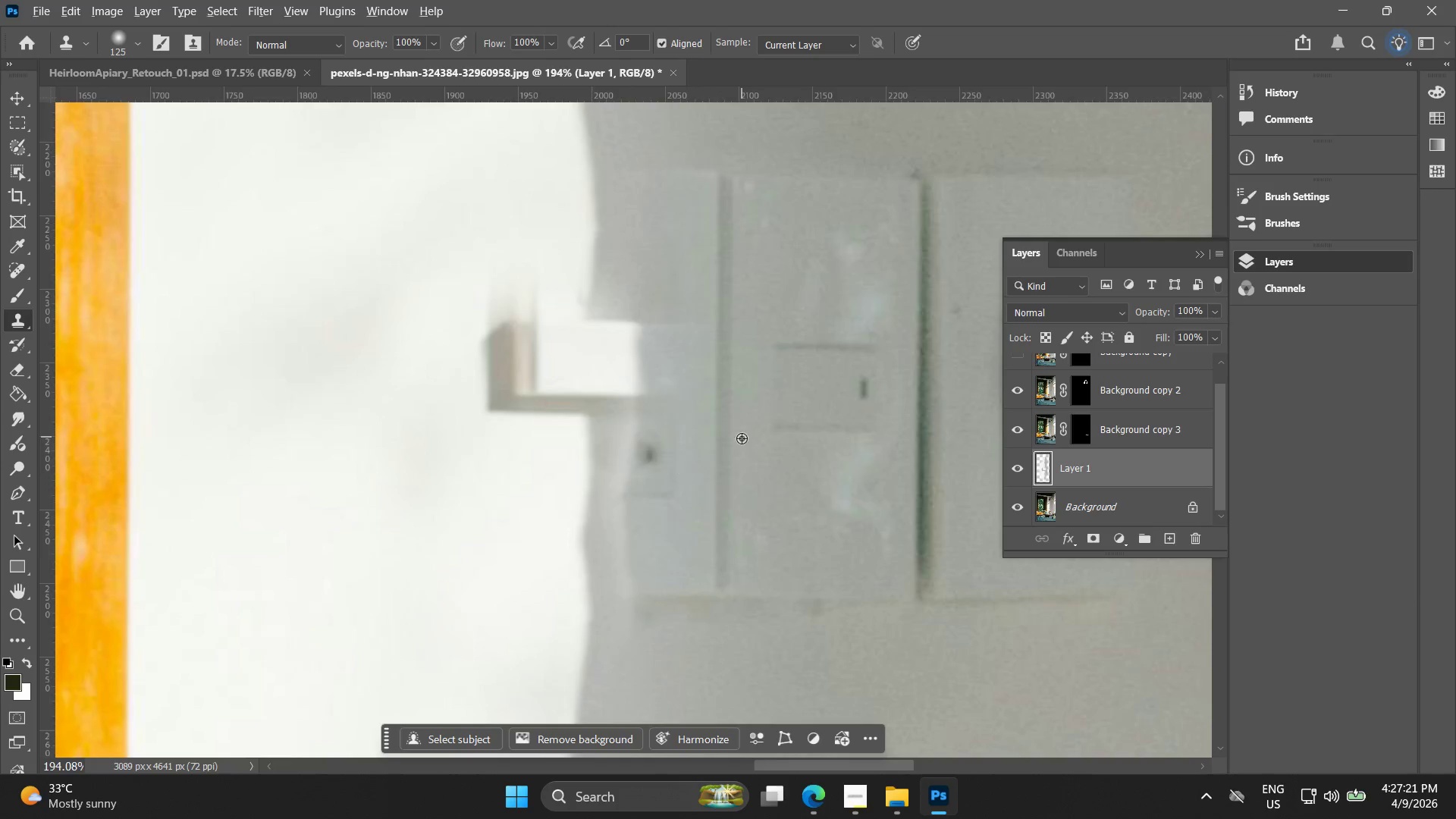 
scroll: coordinate [742, 440], scroll_direction: down, amount: 3.0
 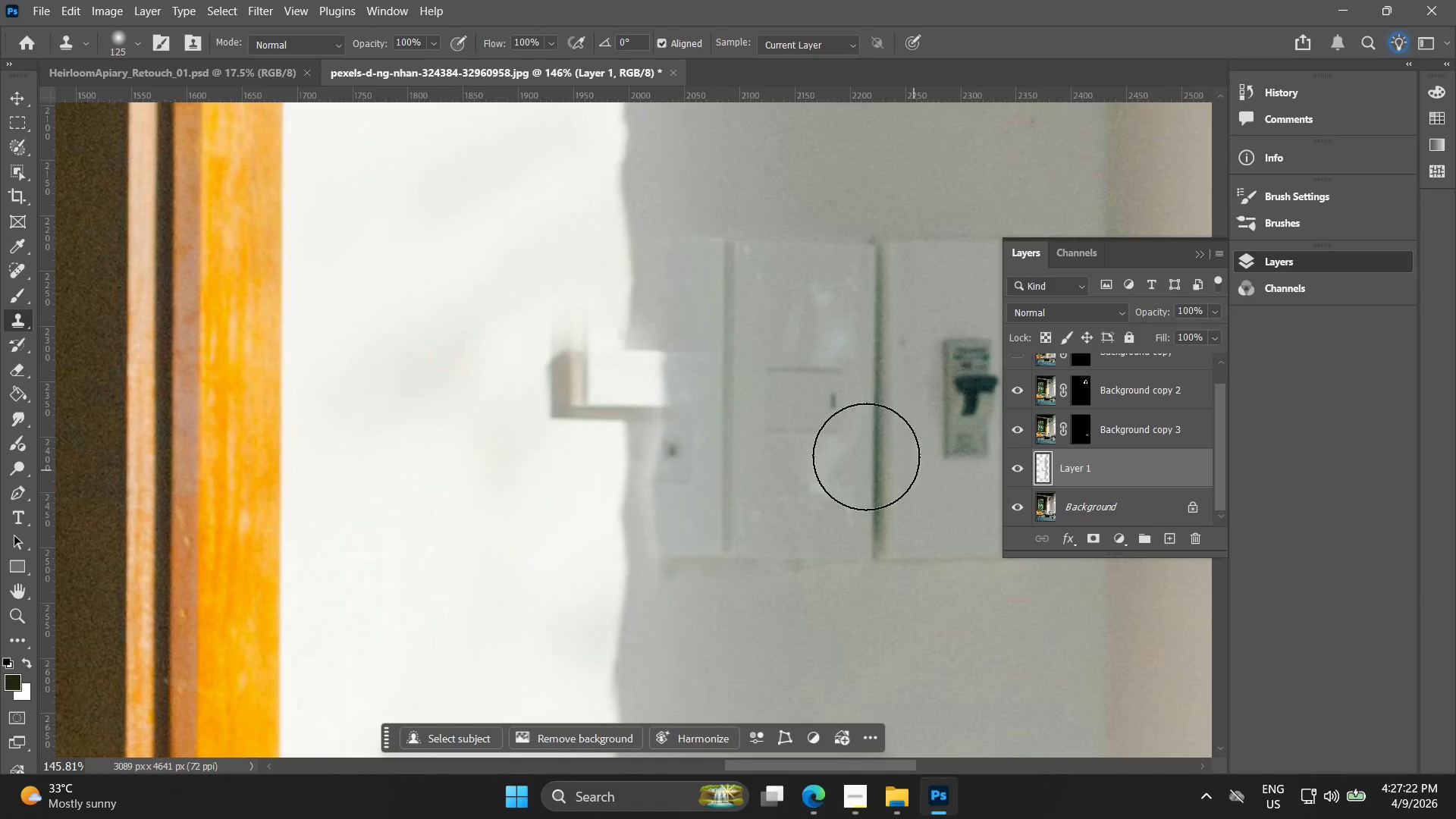 
key(Alt+AltLeft)
 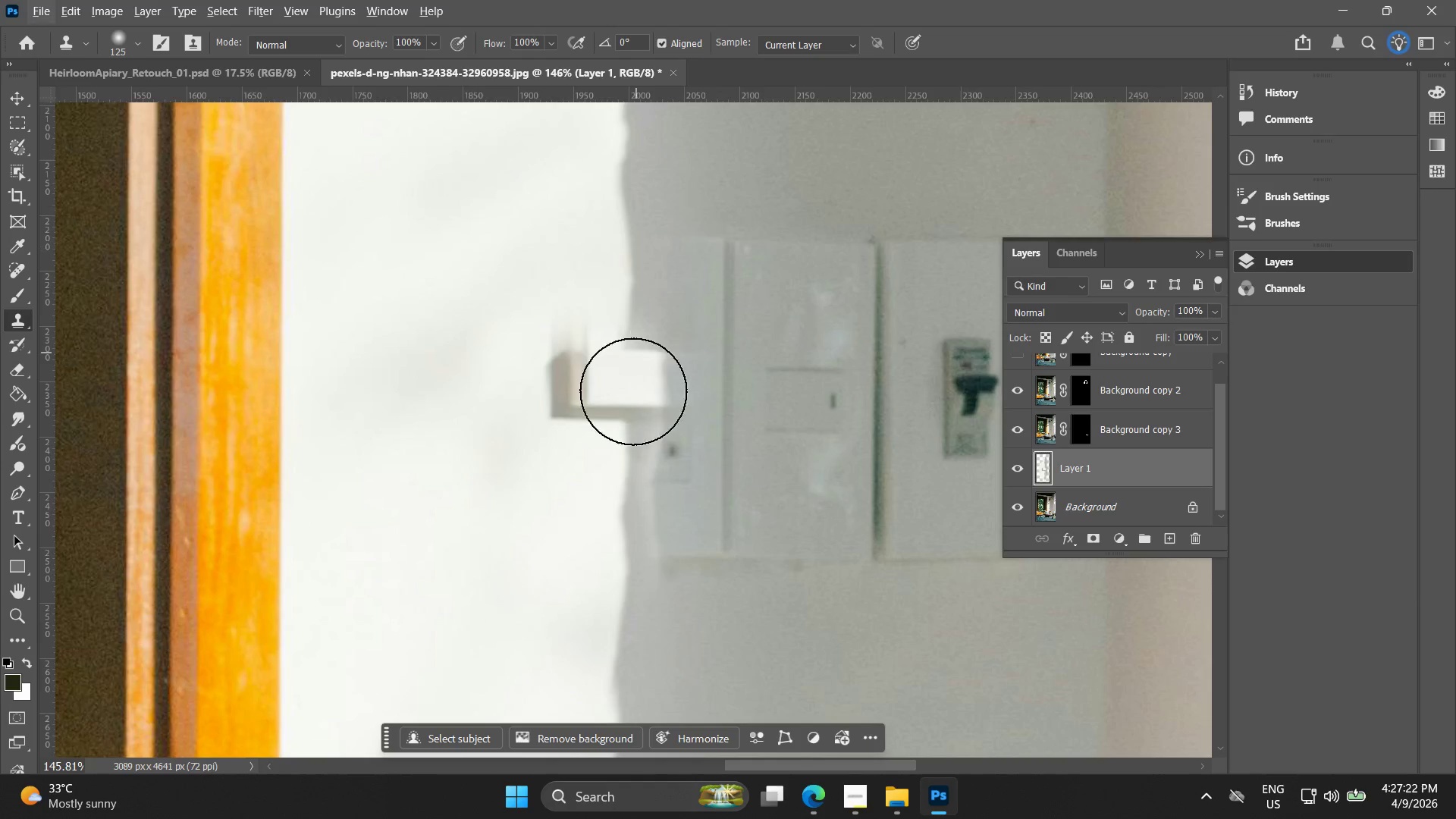 
hold_key(key=Space, duration=0.55)
 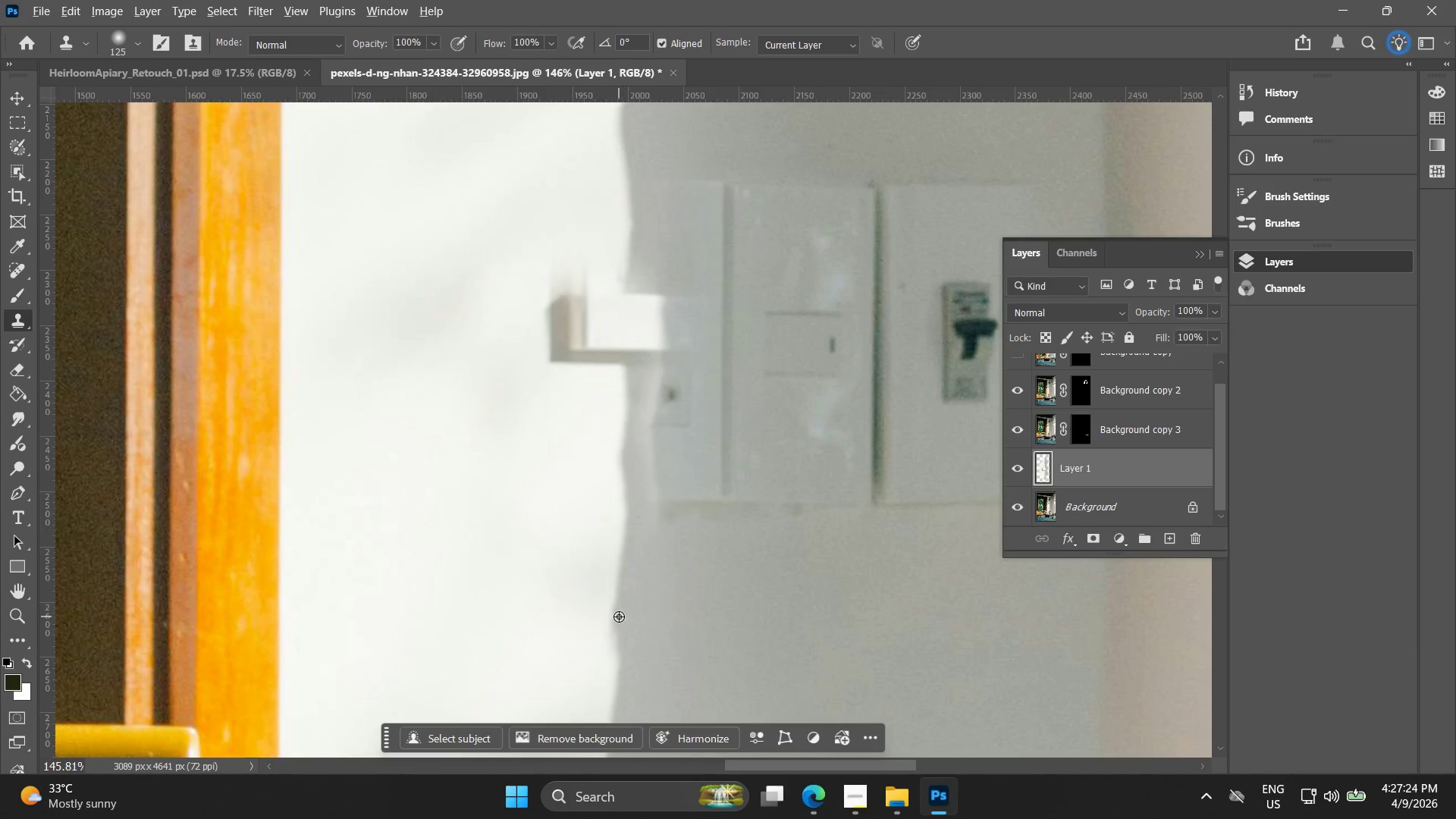 
left_click_drag(start_coordinate=[613, 354], to_coordinate=[612, 298])
 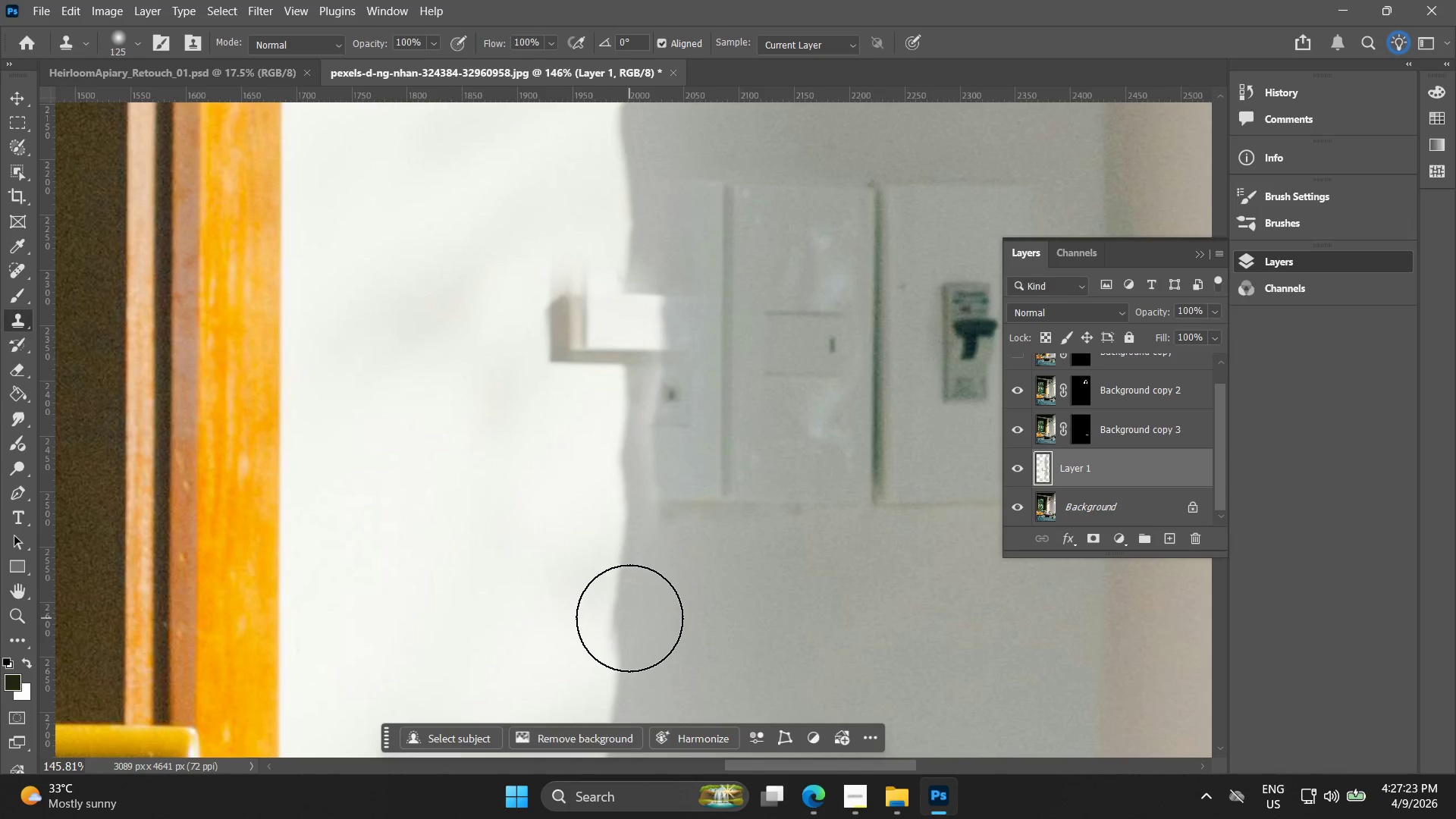 
hold_key(key=AltLeft, duration=0.94)
left_click([613, 610])
 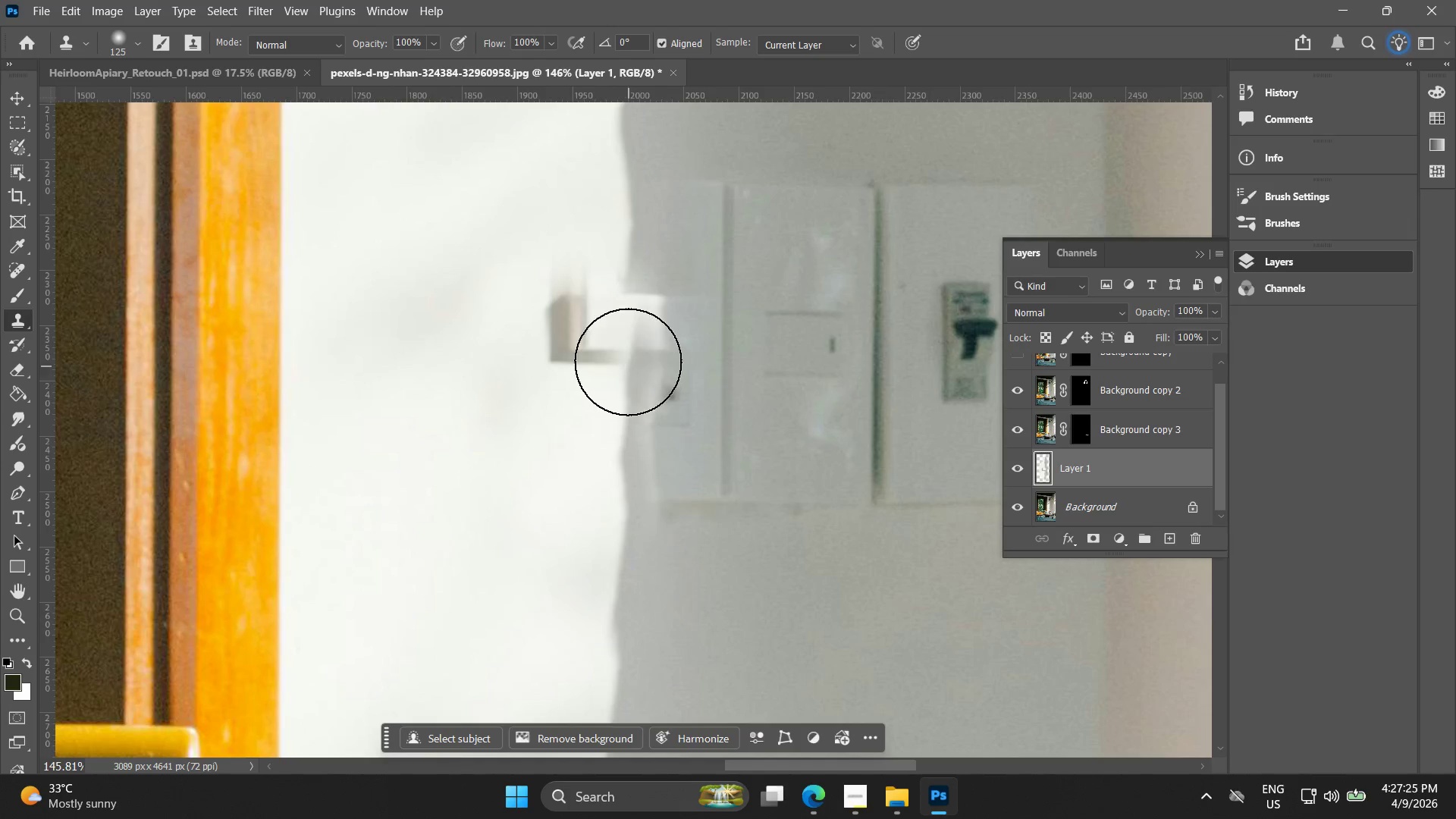 
left_click_drag(start_coordinate=[626, 360], to_coordinate=[617, 190])
 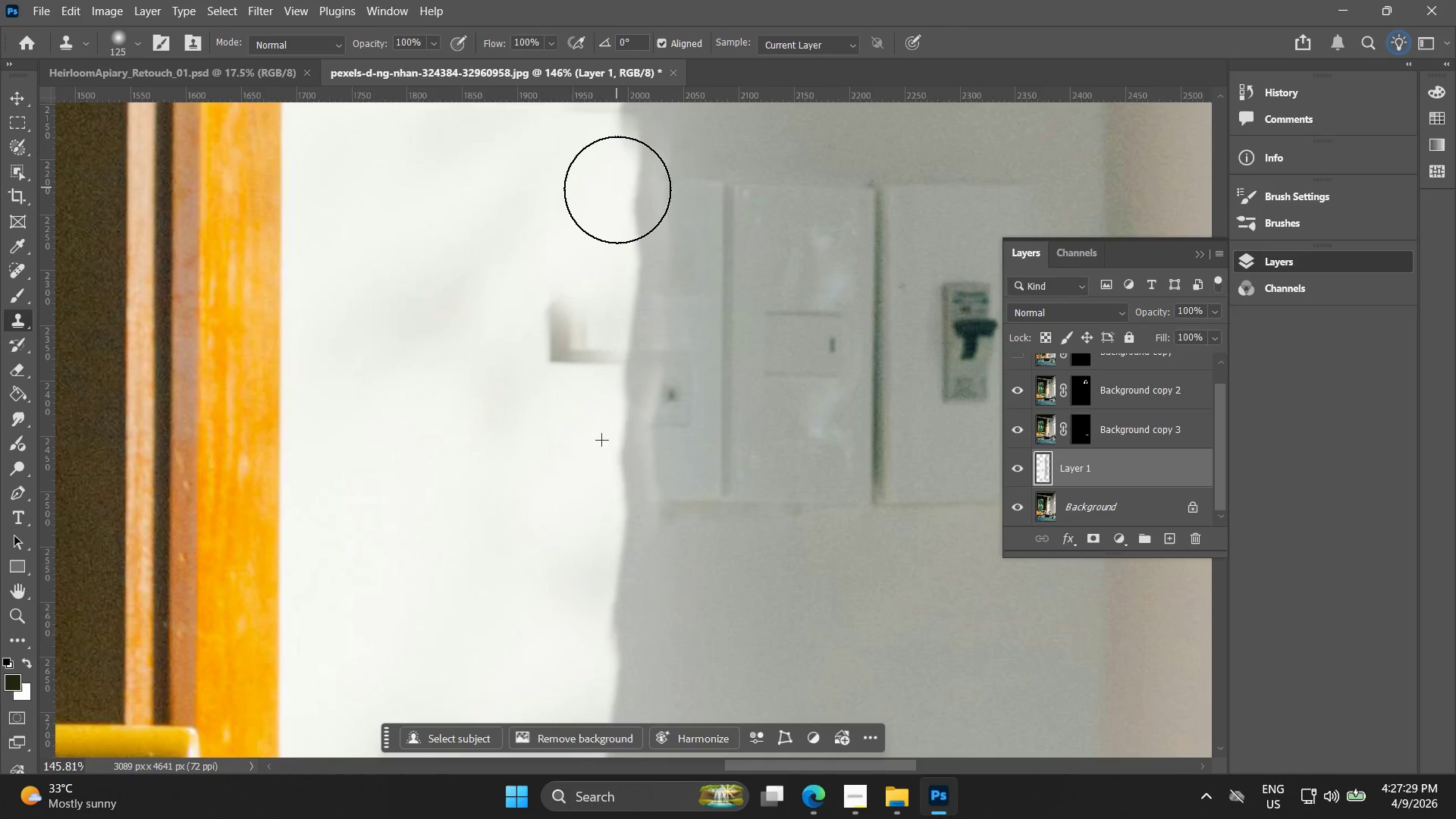 
key(Alt+AltLeft)
 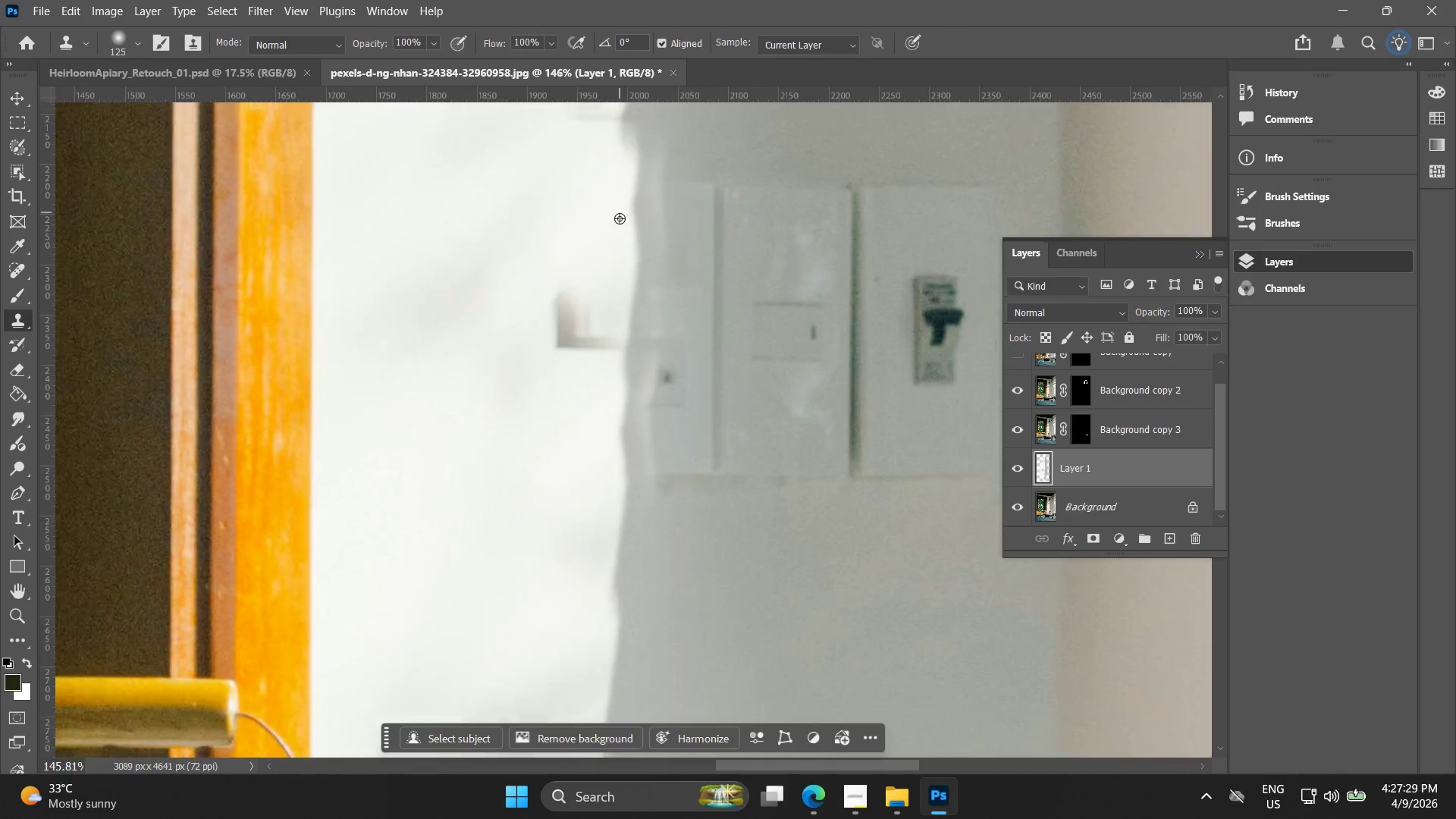 
hold_key(key=Space, duration=0.75)
 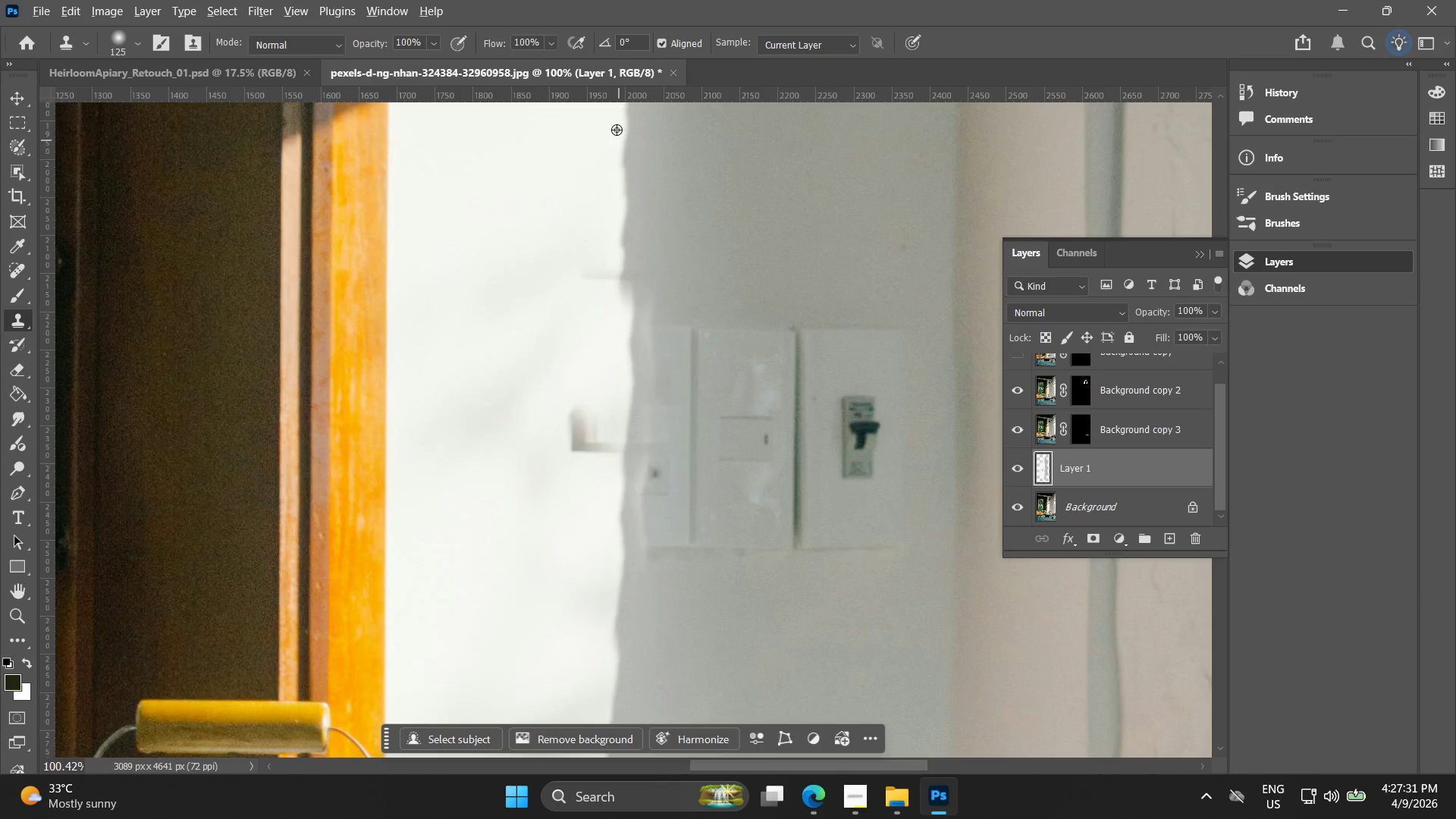 
left_click_drag(start_coordinate=[620, 213], to_coordinate=[620, 347])
 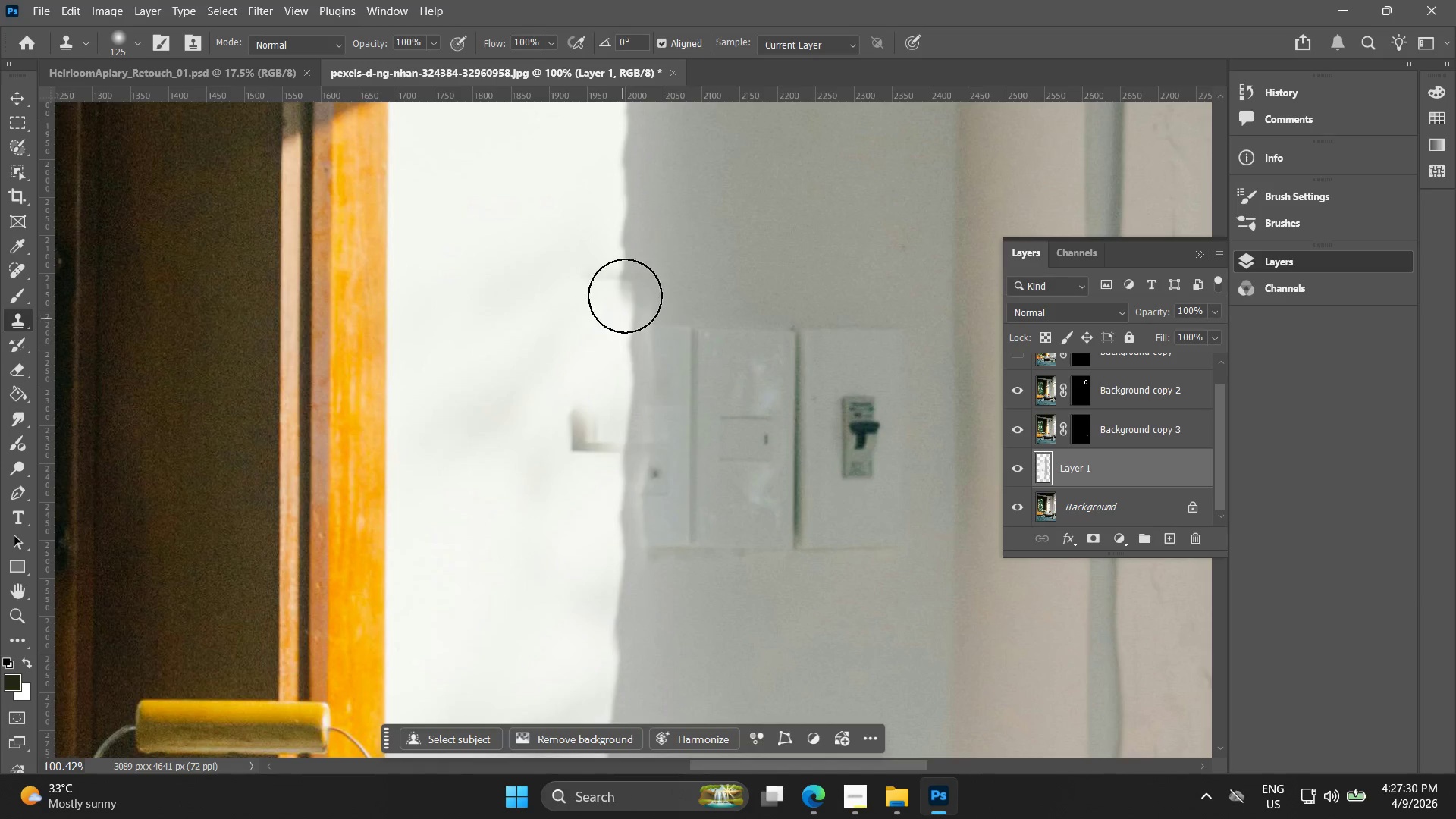 
scroll: coordinate [620, 219], scroll_direction: down, amount: 4.0
 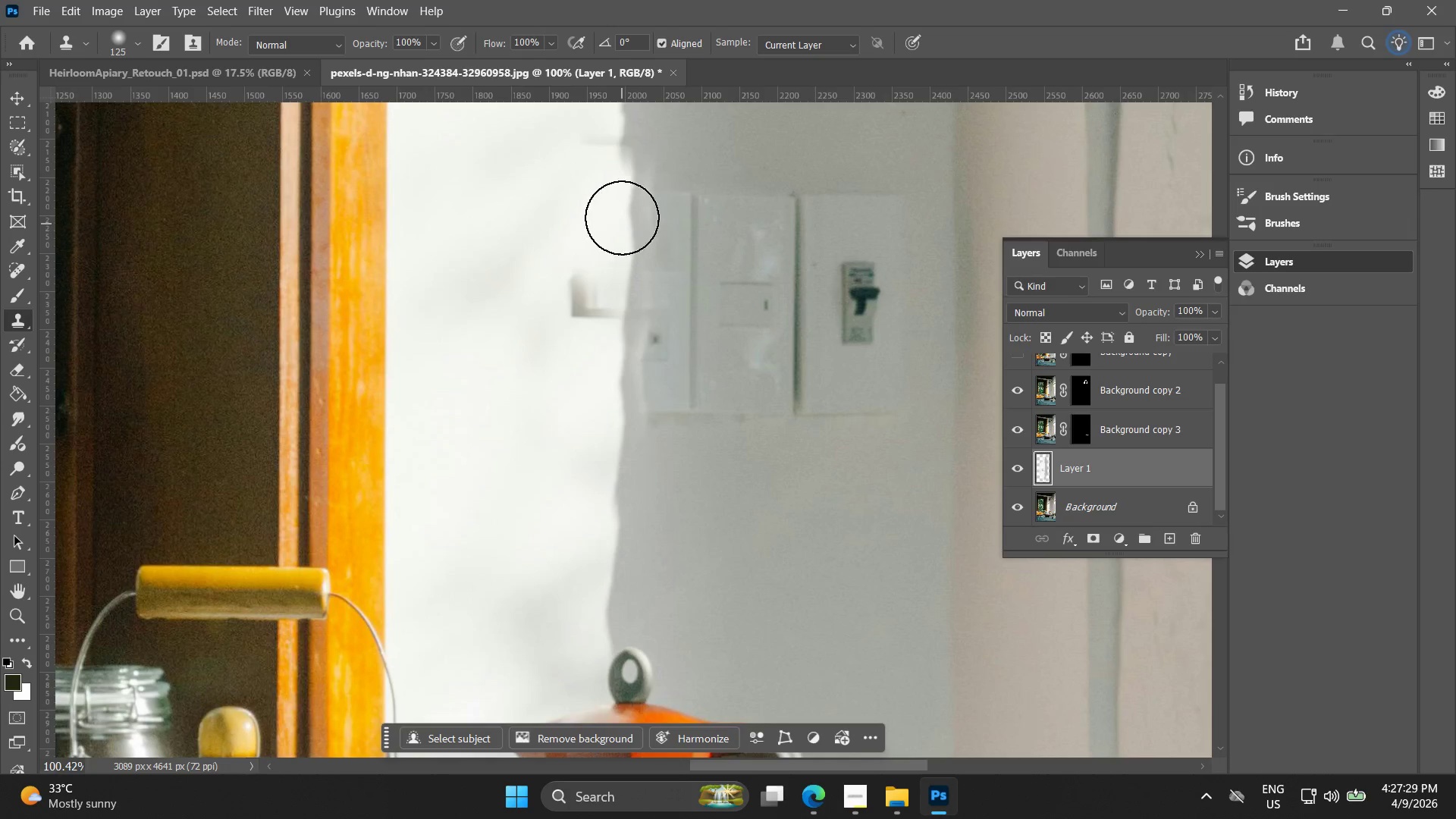 
hold_key(key=Space, duration=19.02)
 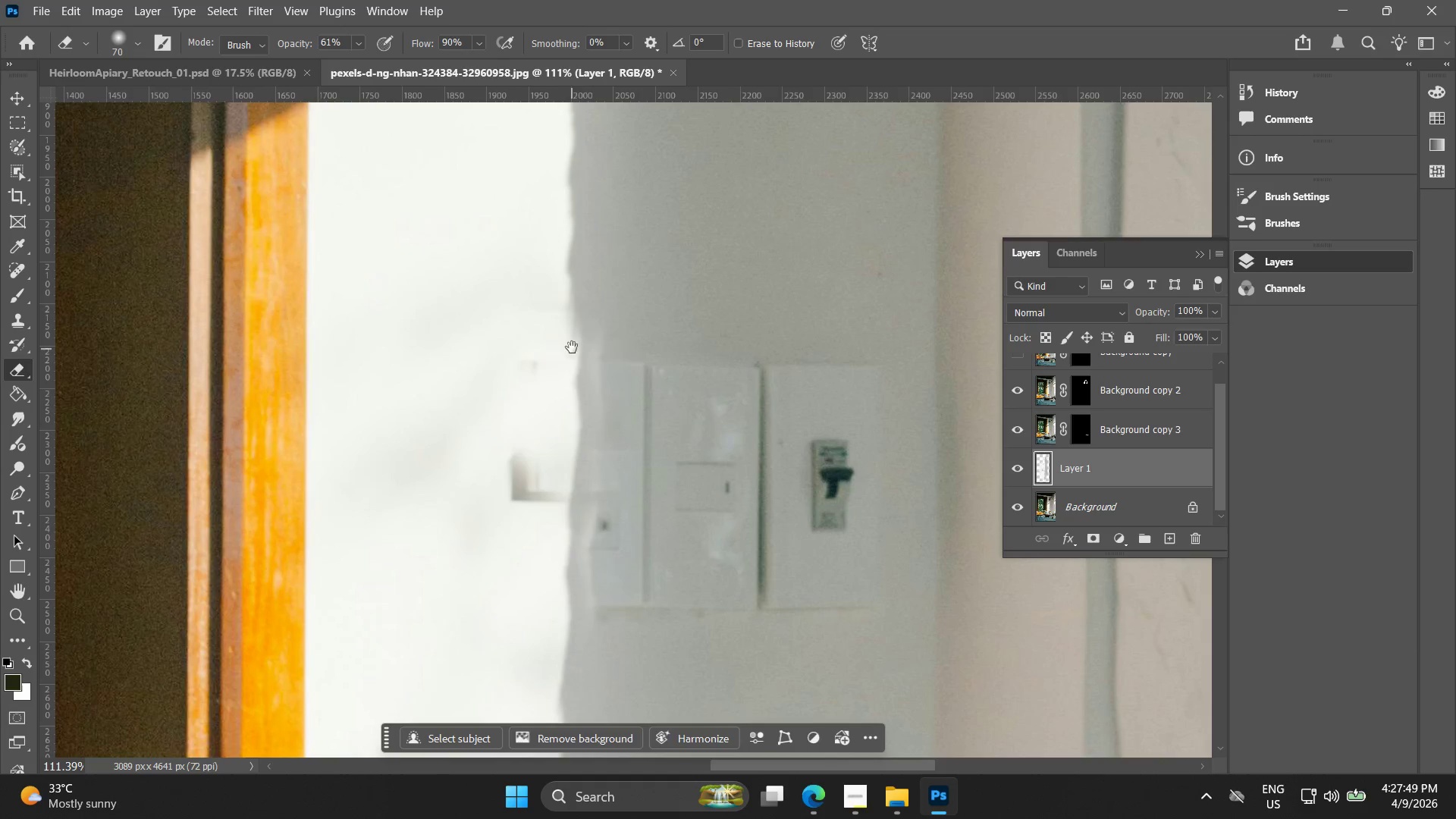 
hold_key(key=AltLeft, duration=1.02)
left_click([628, 131])
 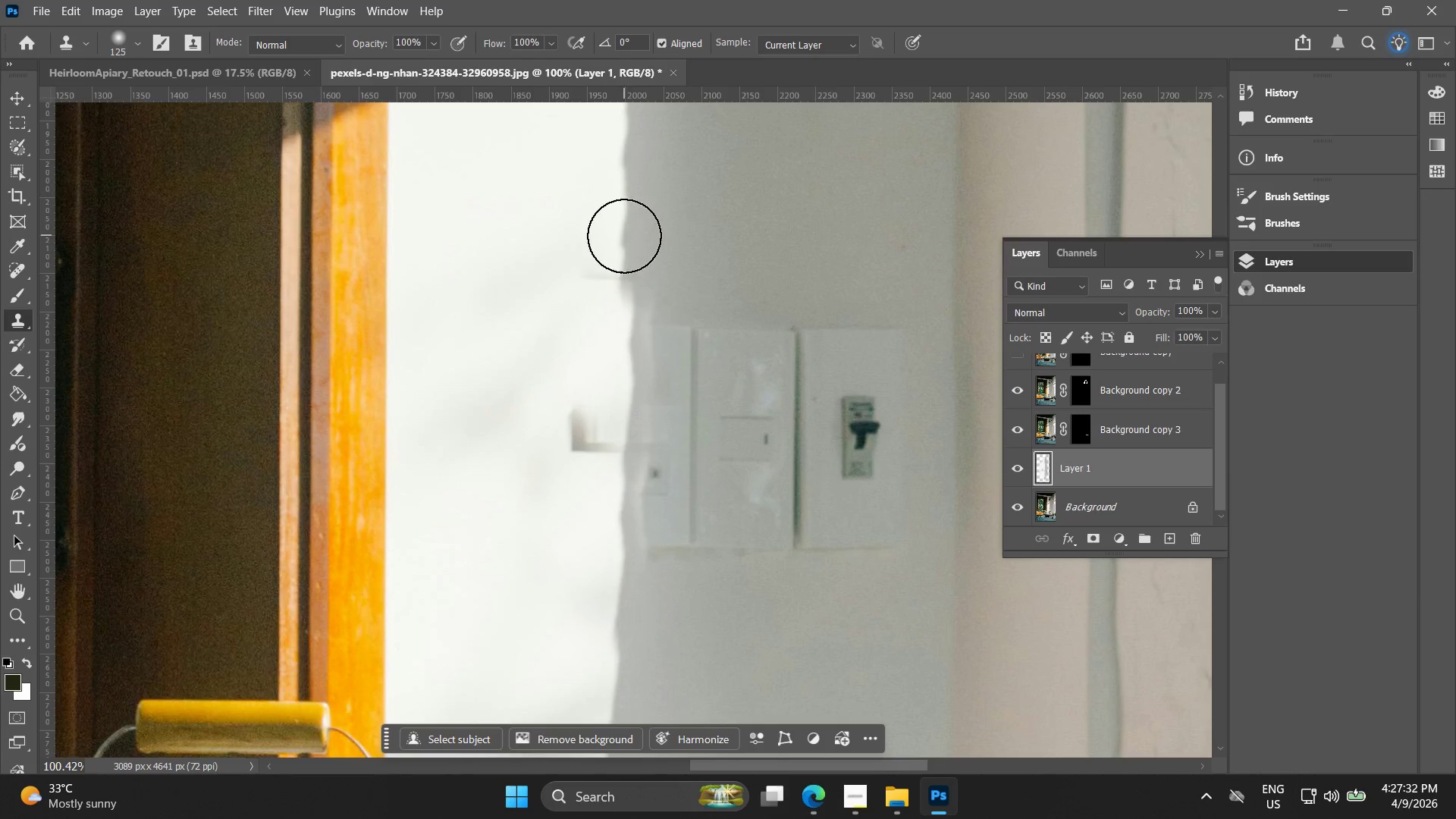 
left_click_drag(start_coordinate=[624, 238], to_coordinate=[610, 280])
 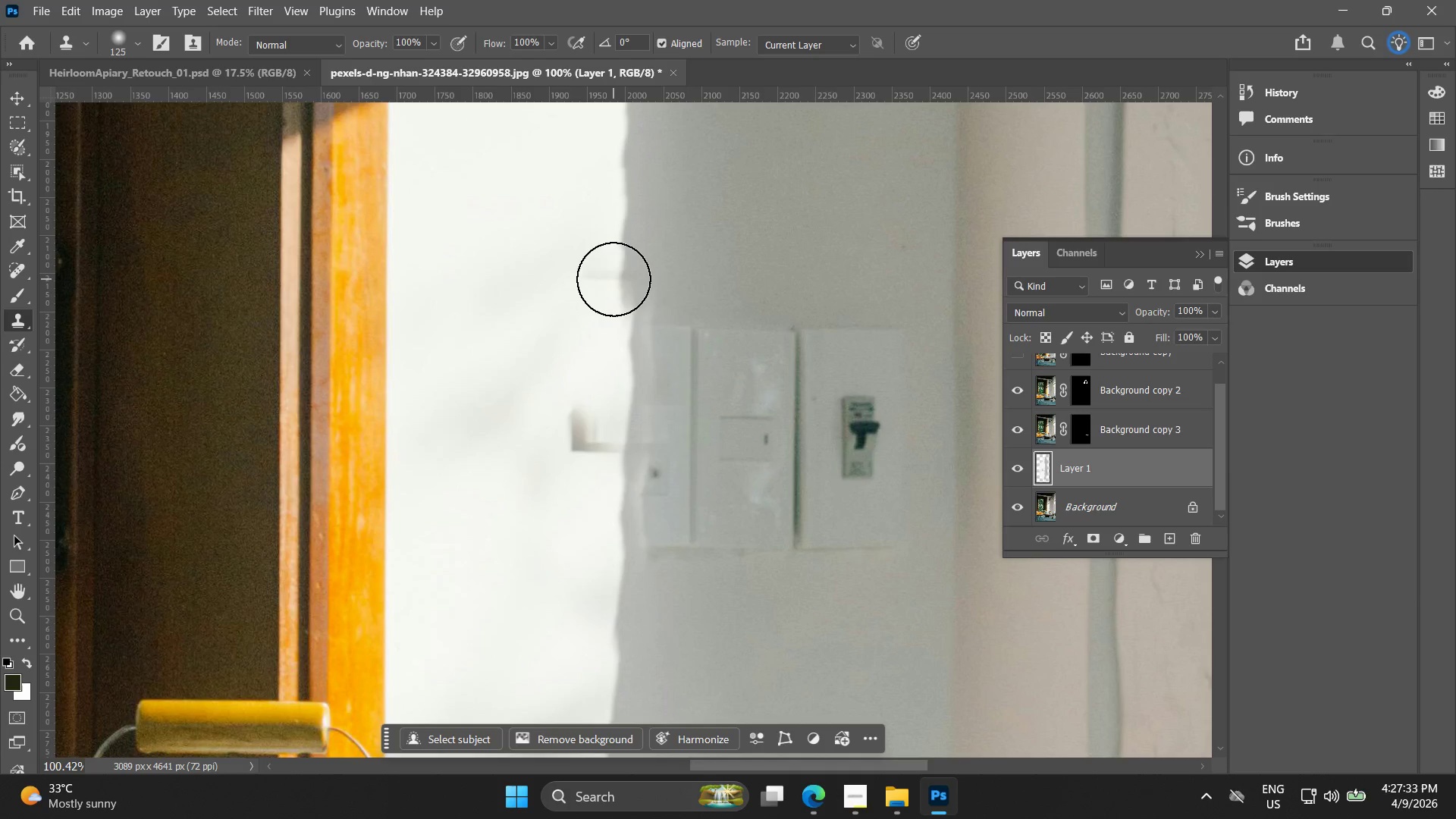 
key(Control+ControlLeft)
 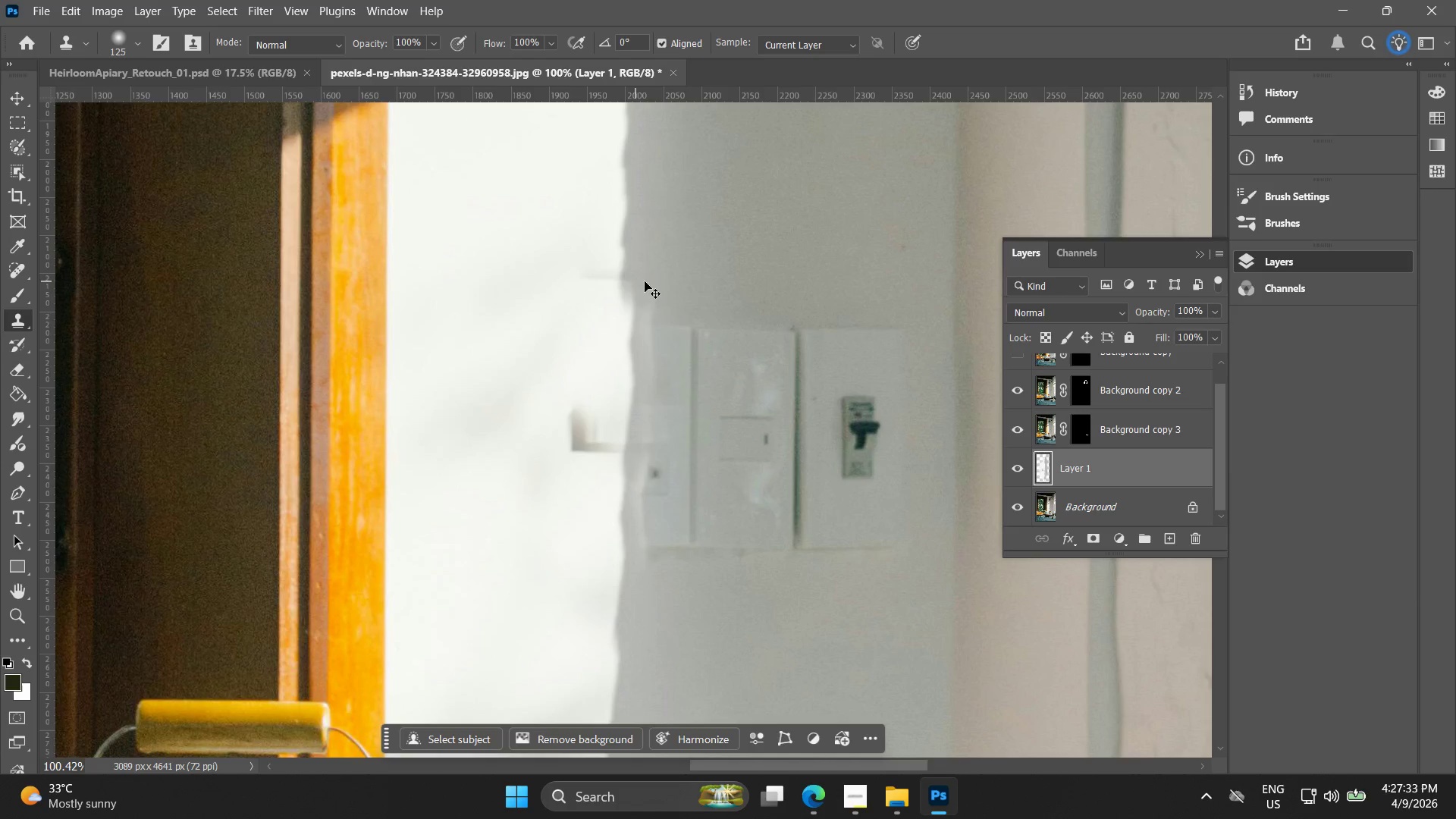 
key(Control+Z)
 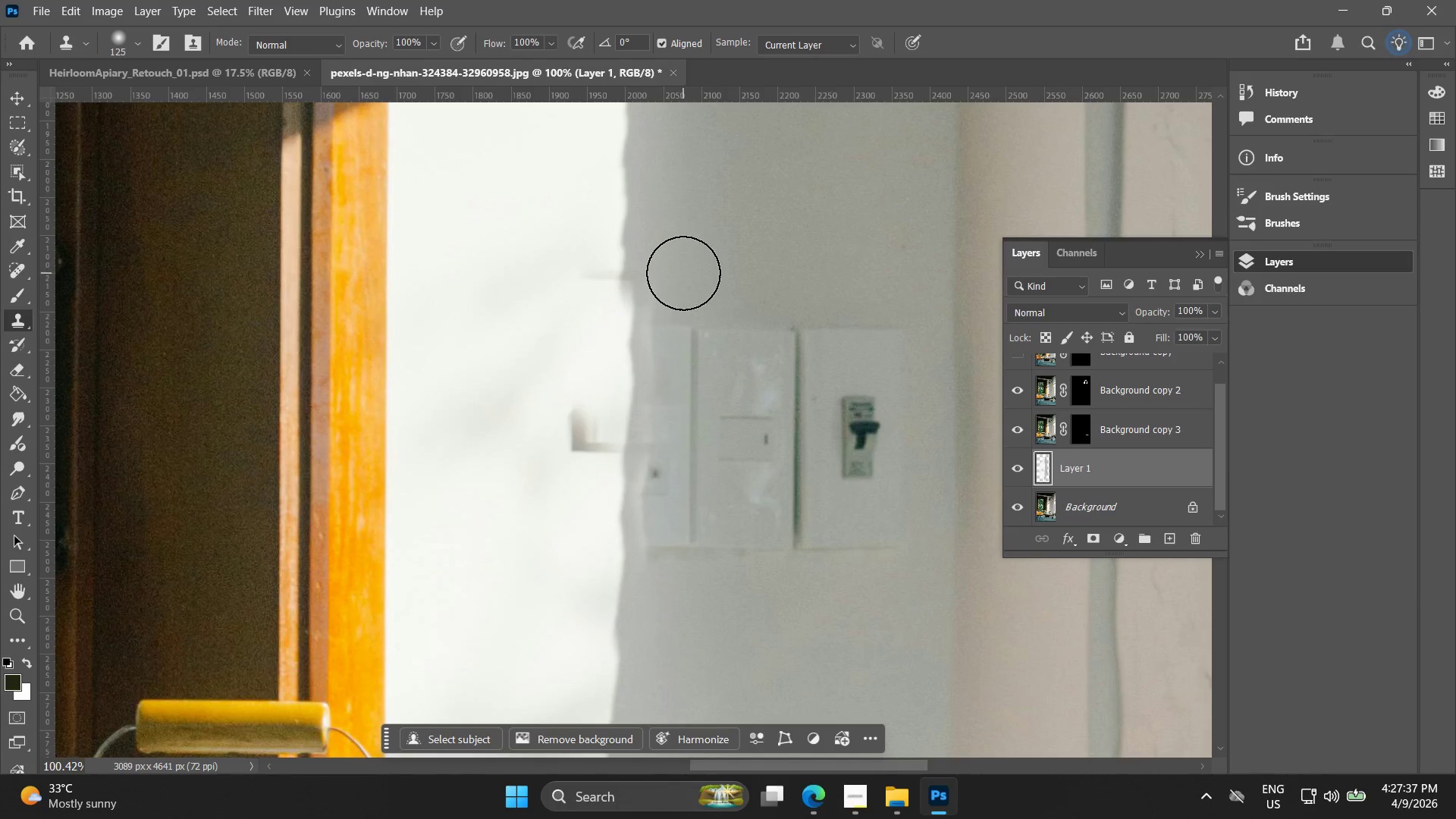 
left_click([10, 369])
 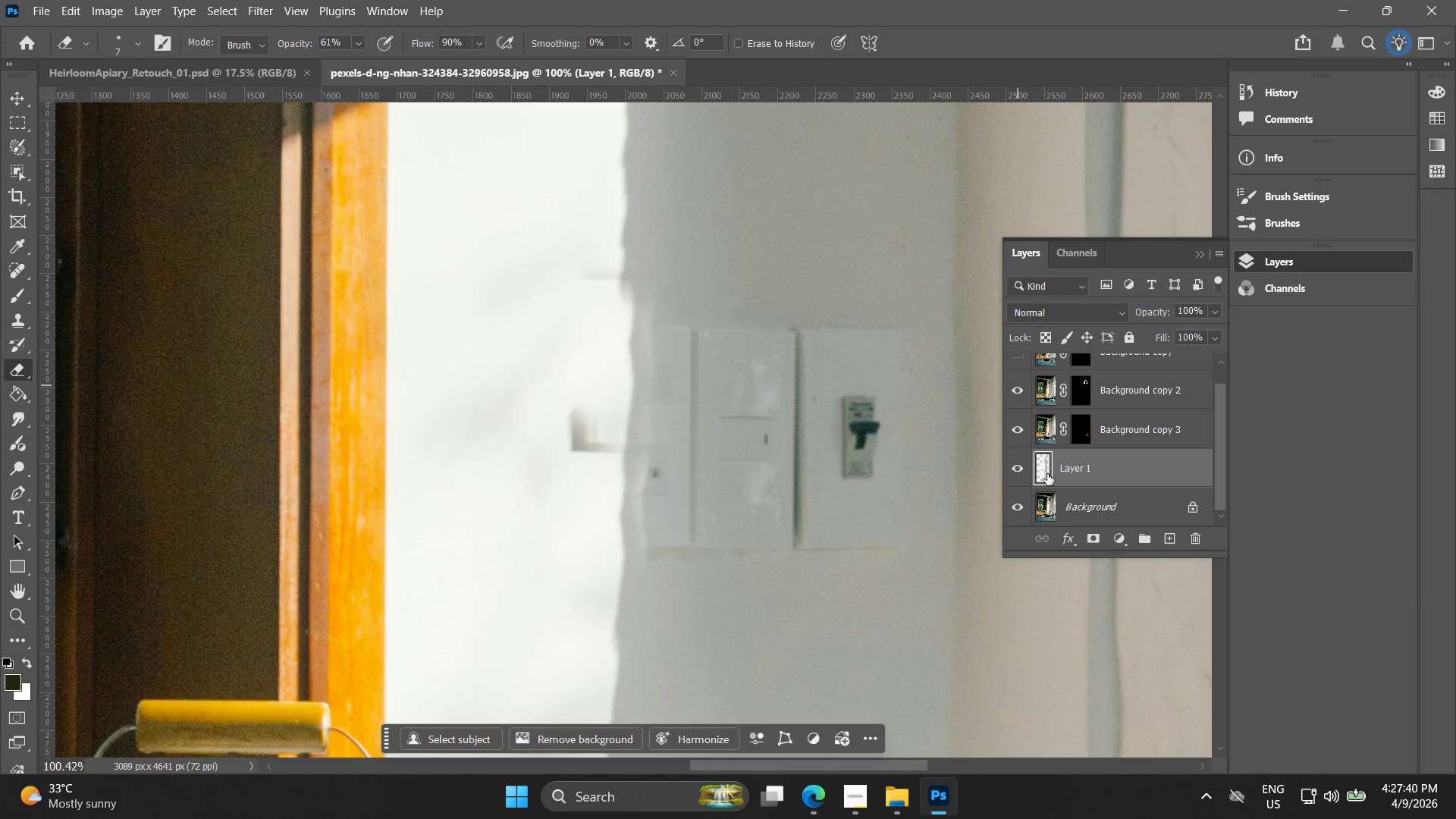 
hold_key(key=BracketRight, duration=0.92)
 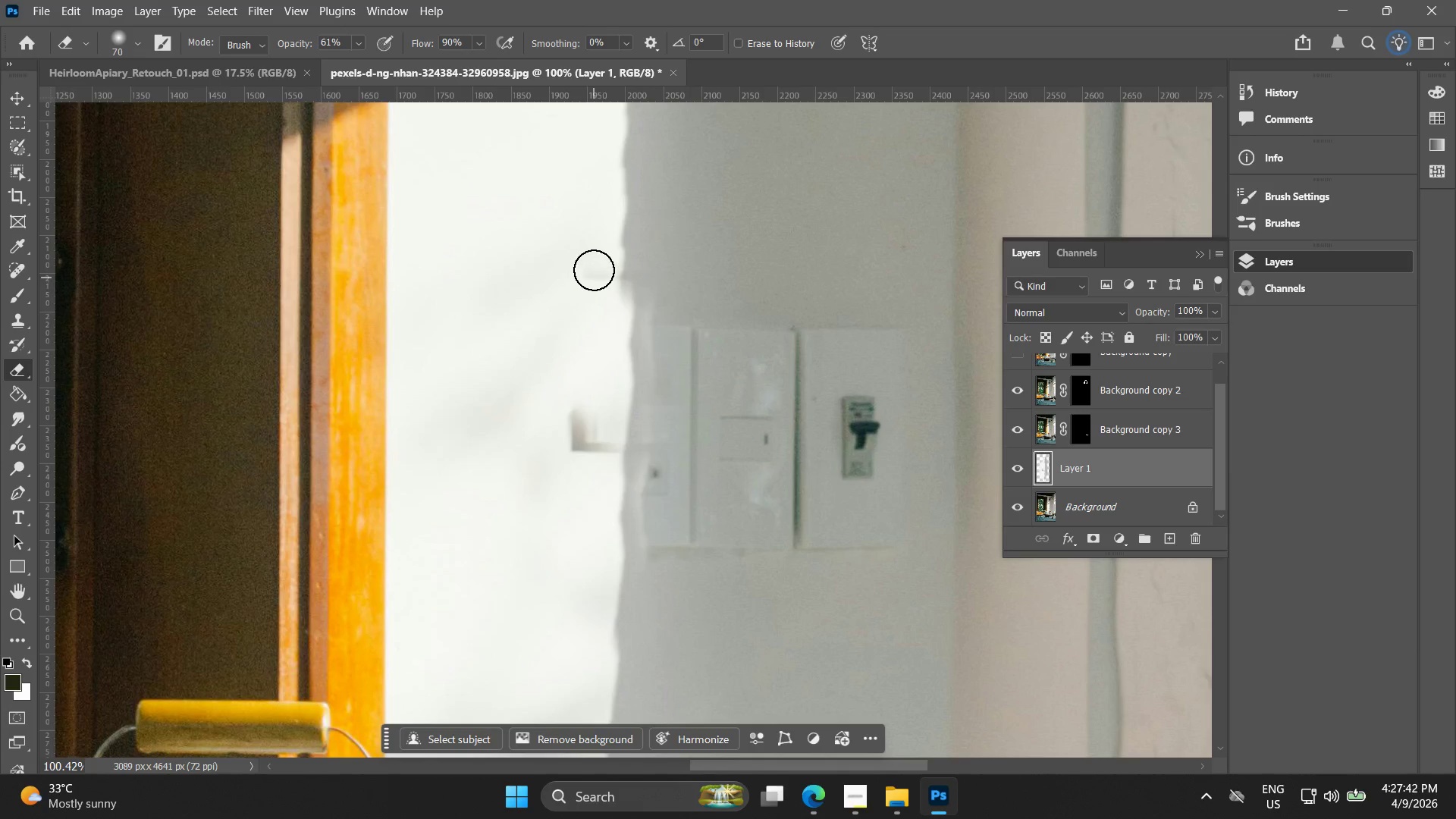 
left_click_drag(start_coordinate=[594, 268], to_coordinate=[587, 268])
 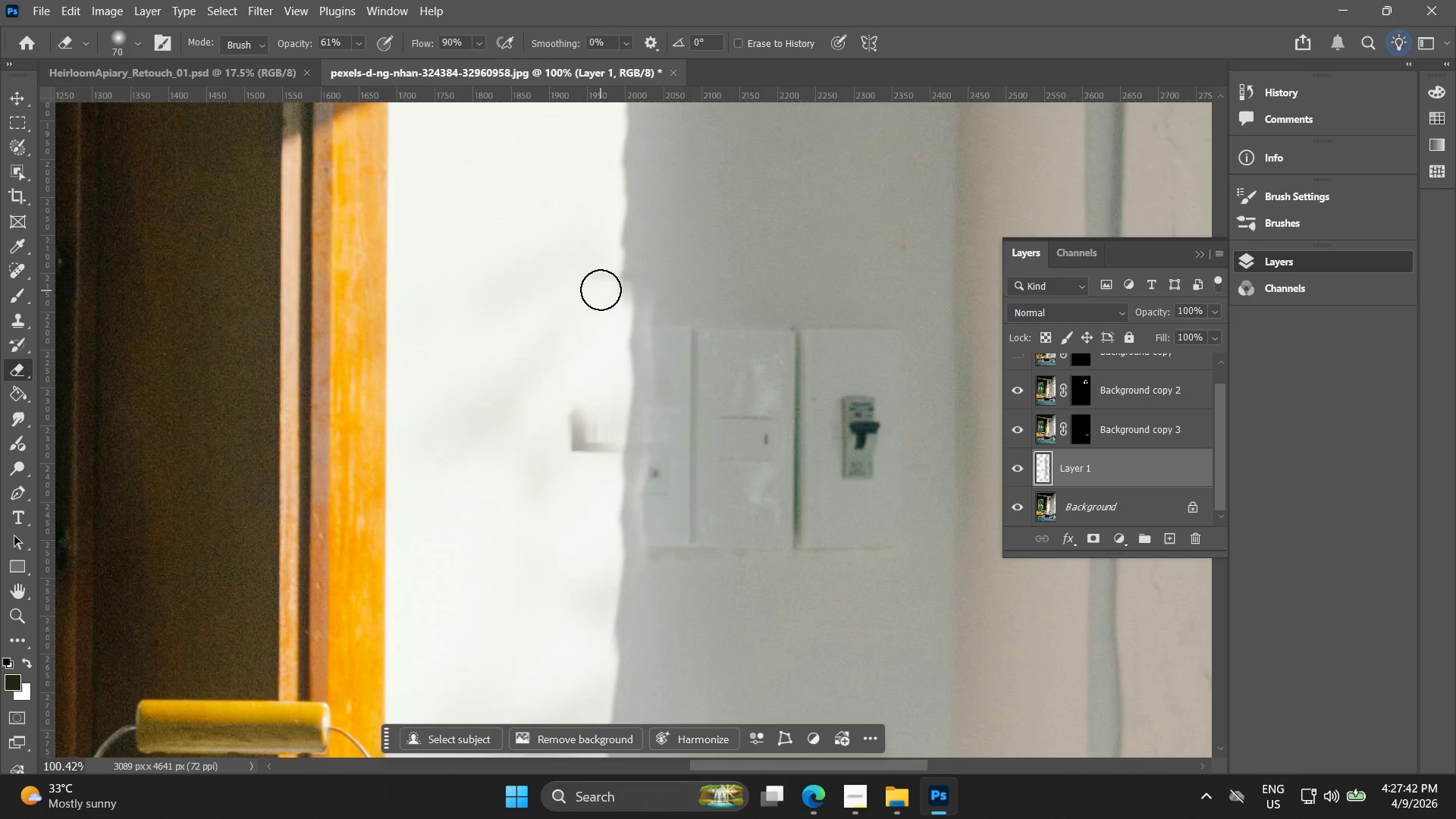 
left_click_drag(start_coordinate=[601, 288], to_coordinate=[604, 297])
 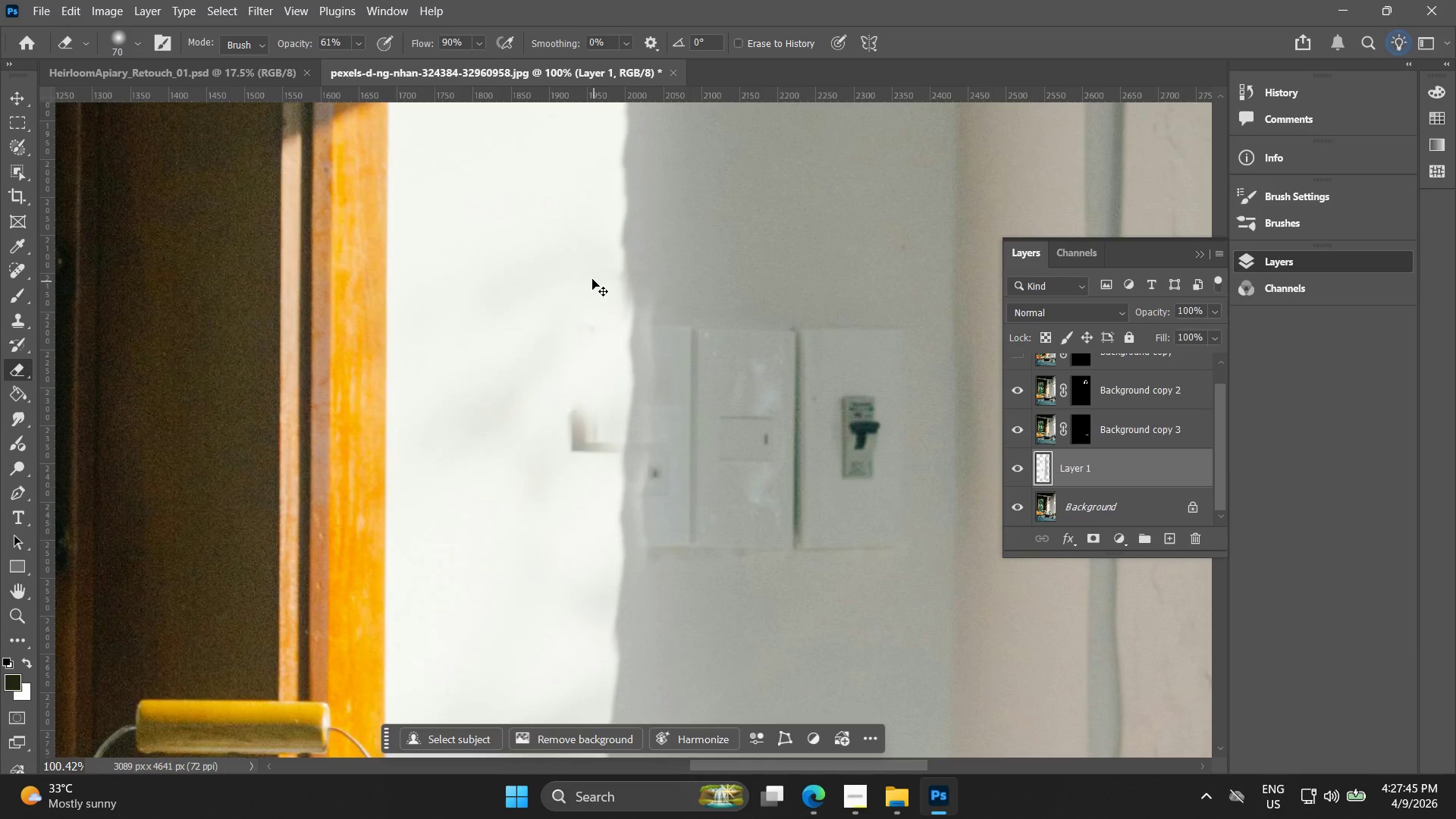 
key(Control+ControlLeft)
 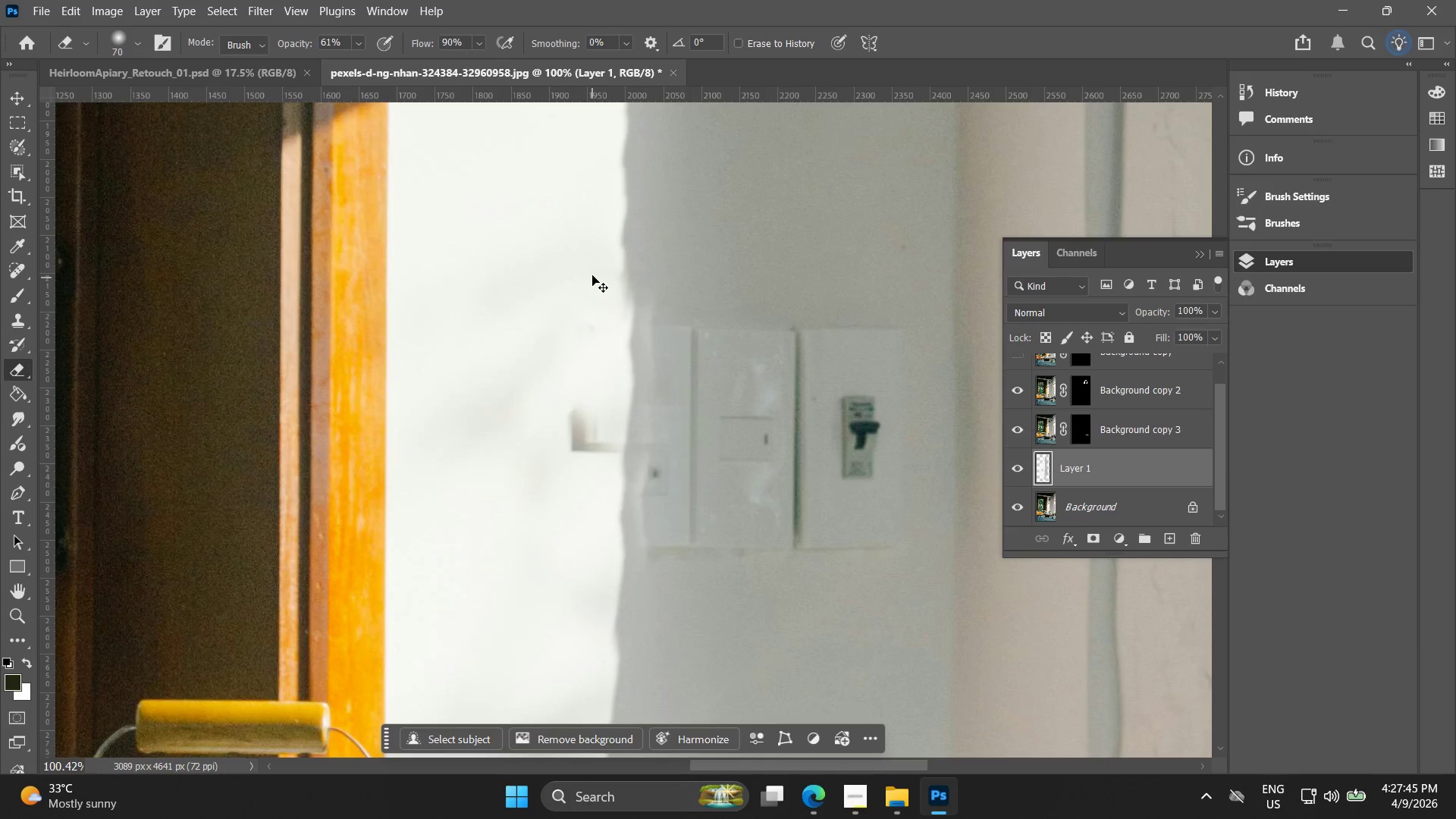 
key(Control+Z)
 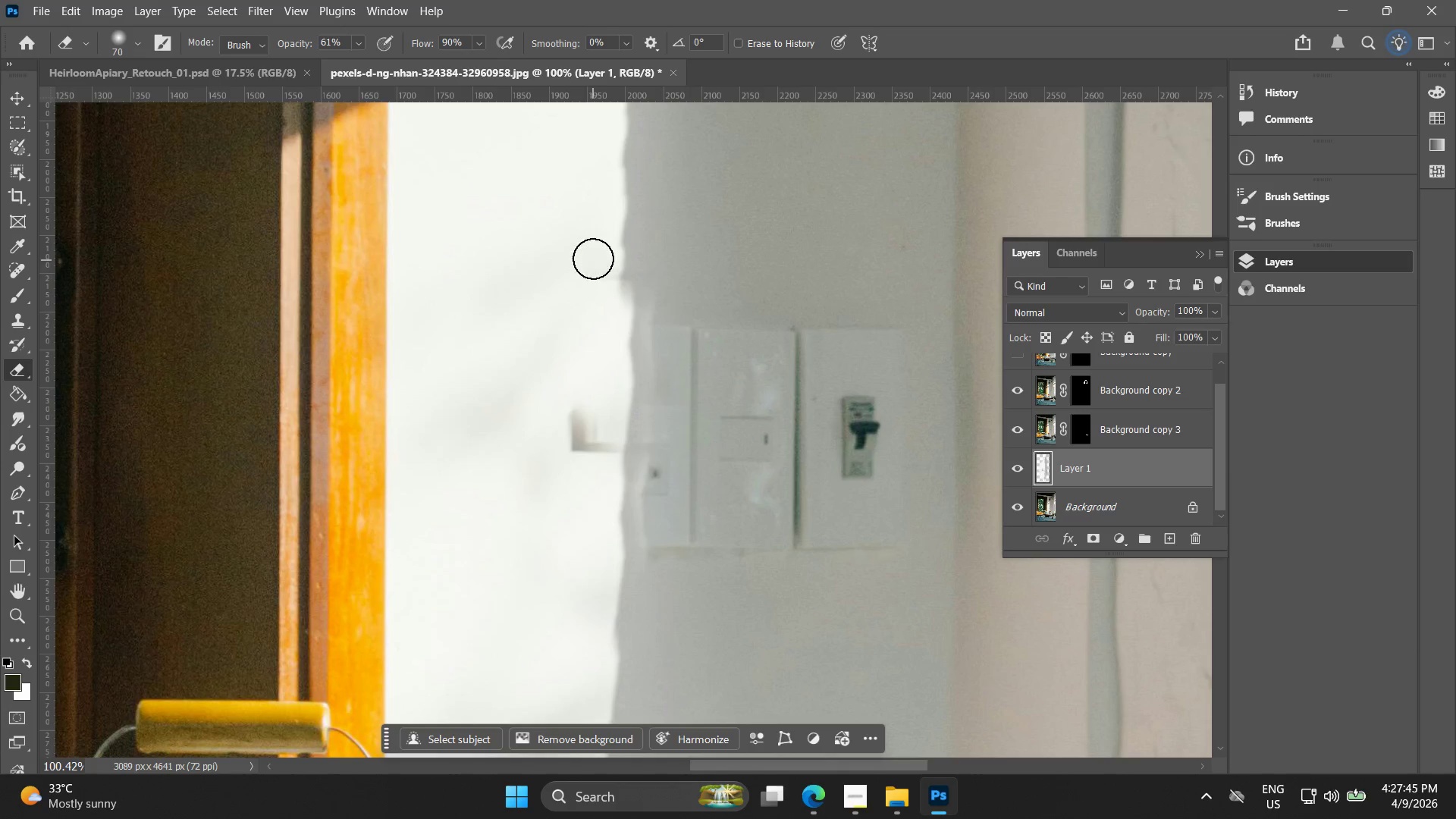 
hold_key(key=AltLeft, duration=0.31)
 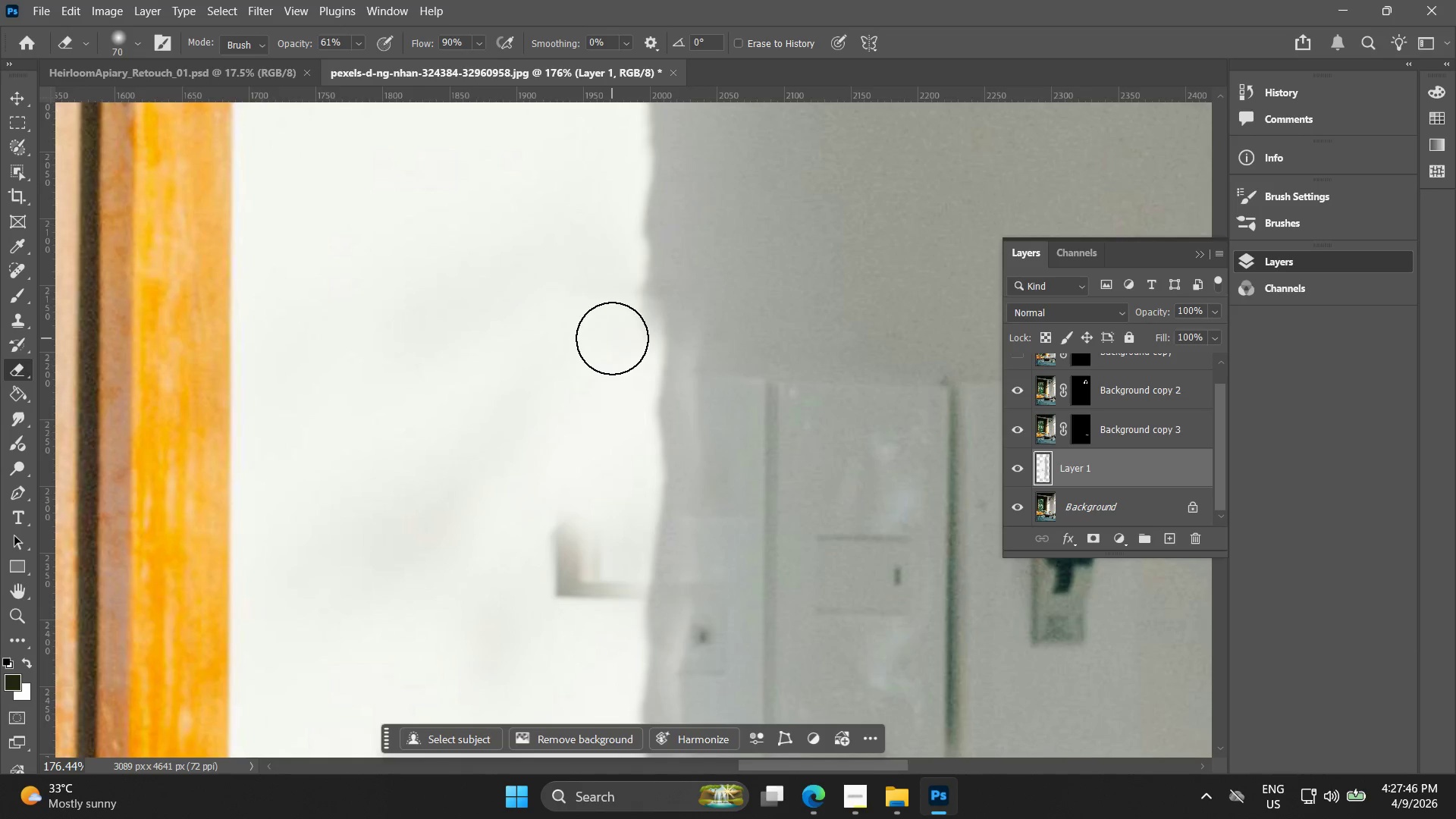 
left_click_drag(start_coordinate=[604, 264], to_coordinate=[613, 339])
 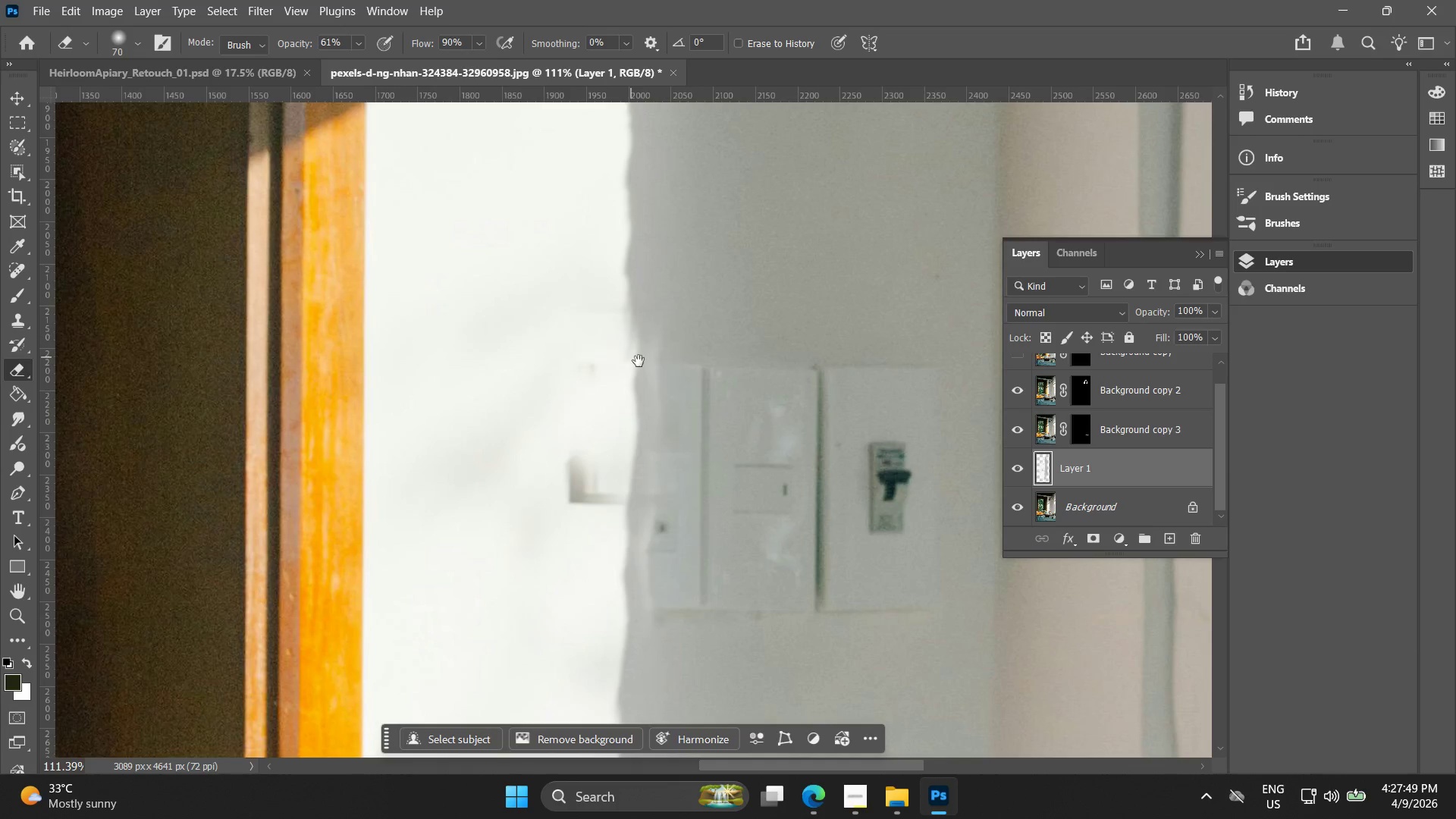 
scroll: coordinate [593, 258], scroll_direction: up, amount: 6.0
 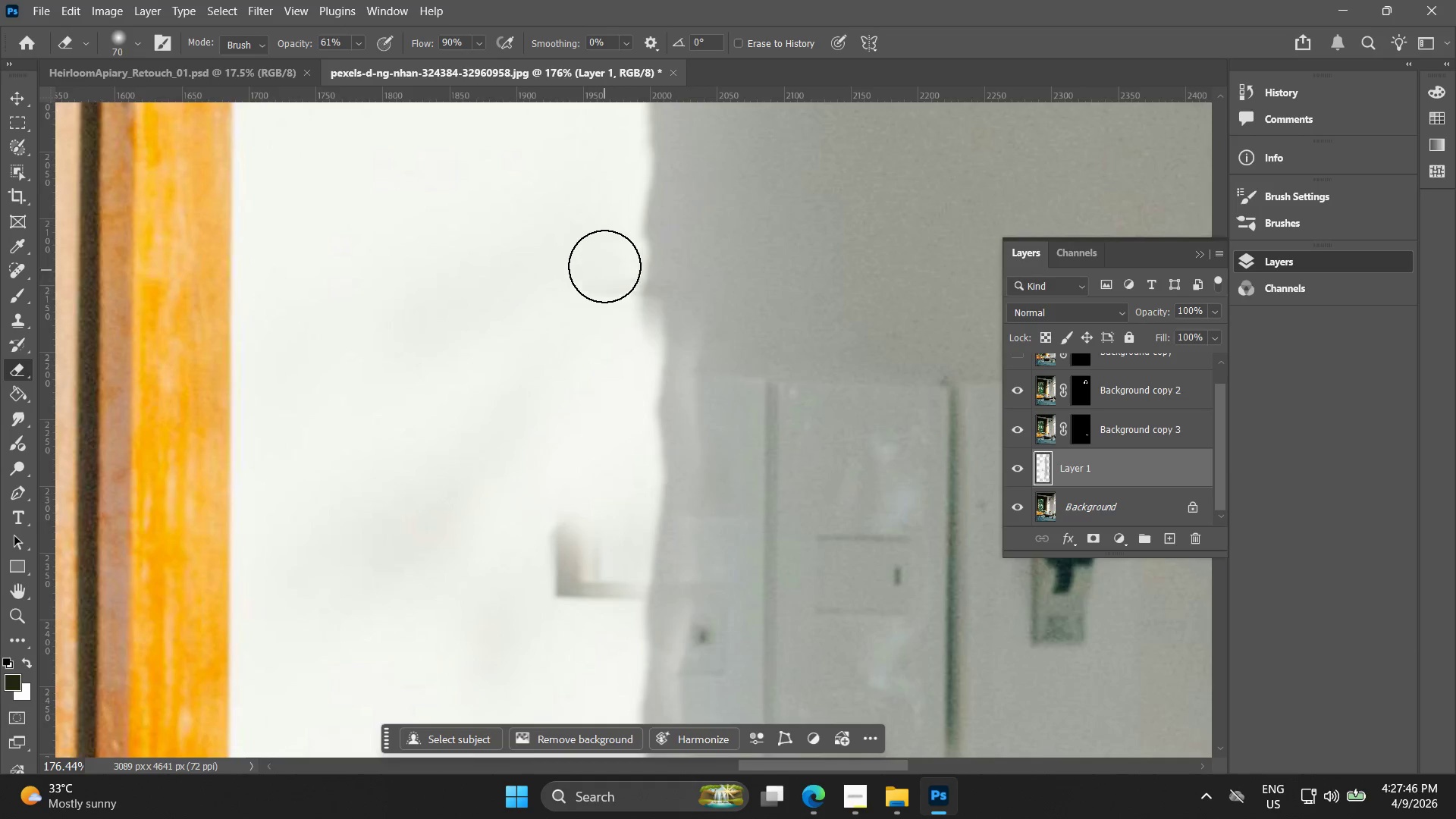 
hold_key(key=AltLeft, duration=0.34)
 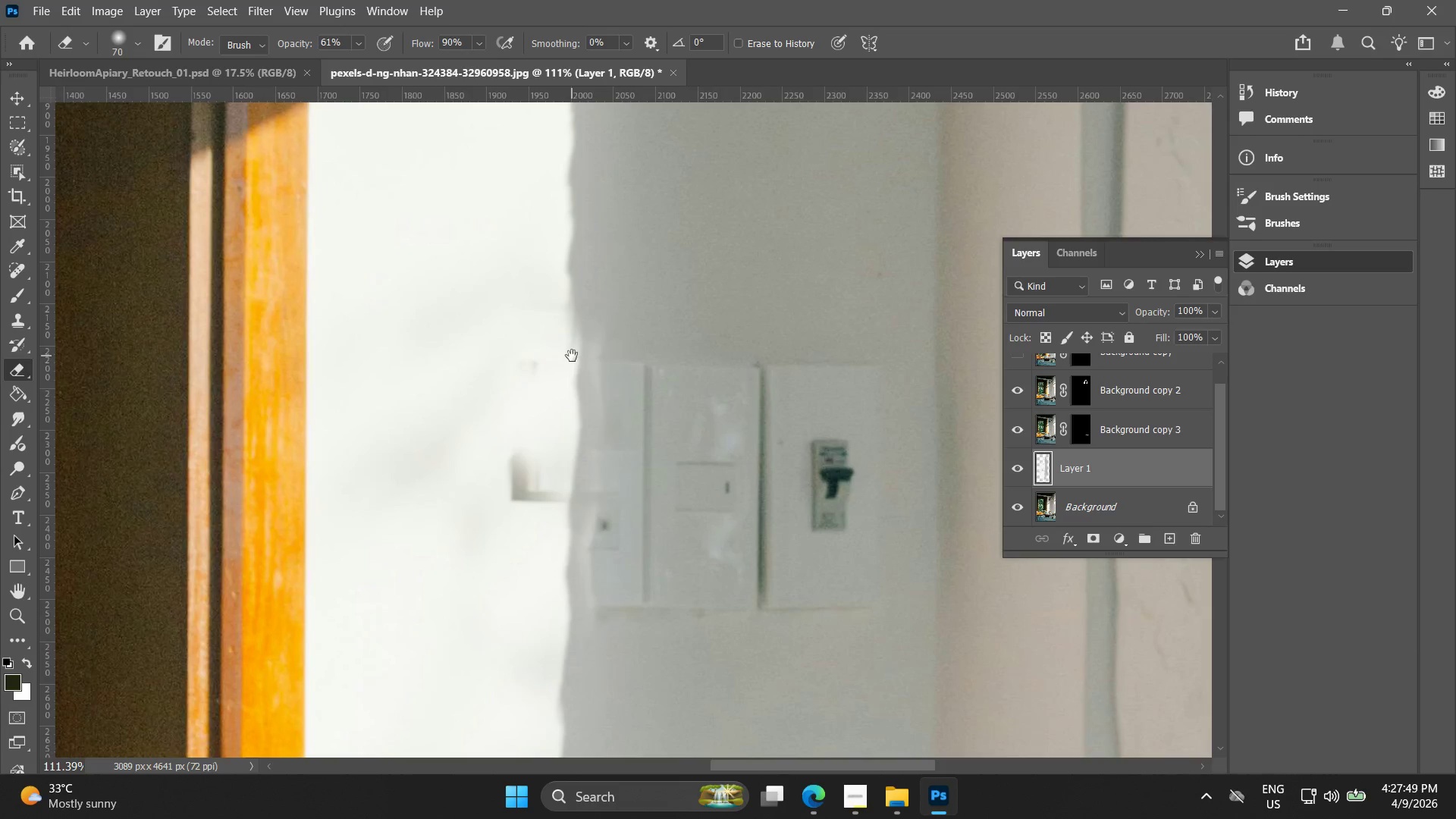 
hold_key(key=Space, duration=0.5)
 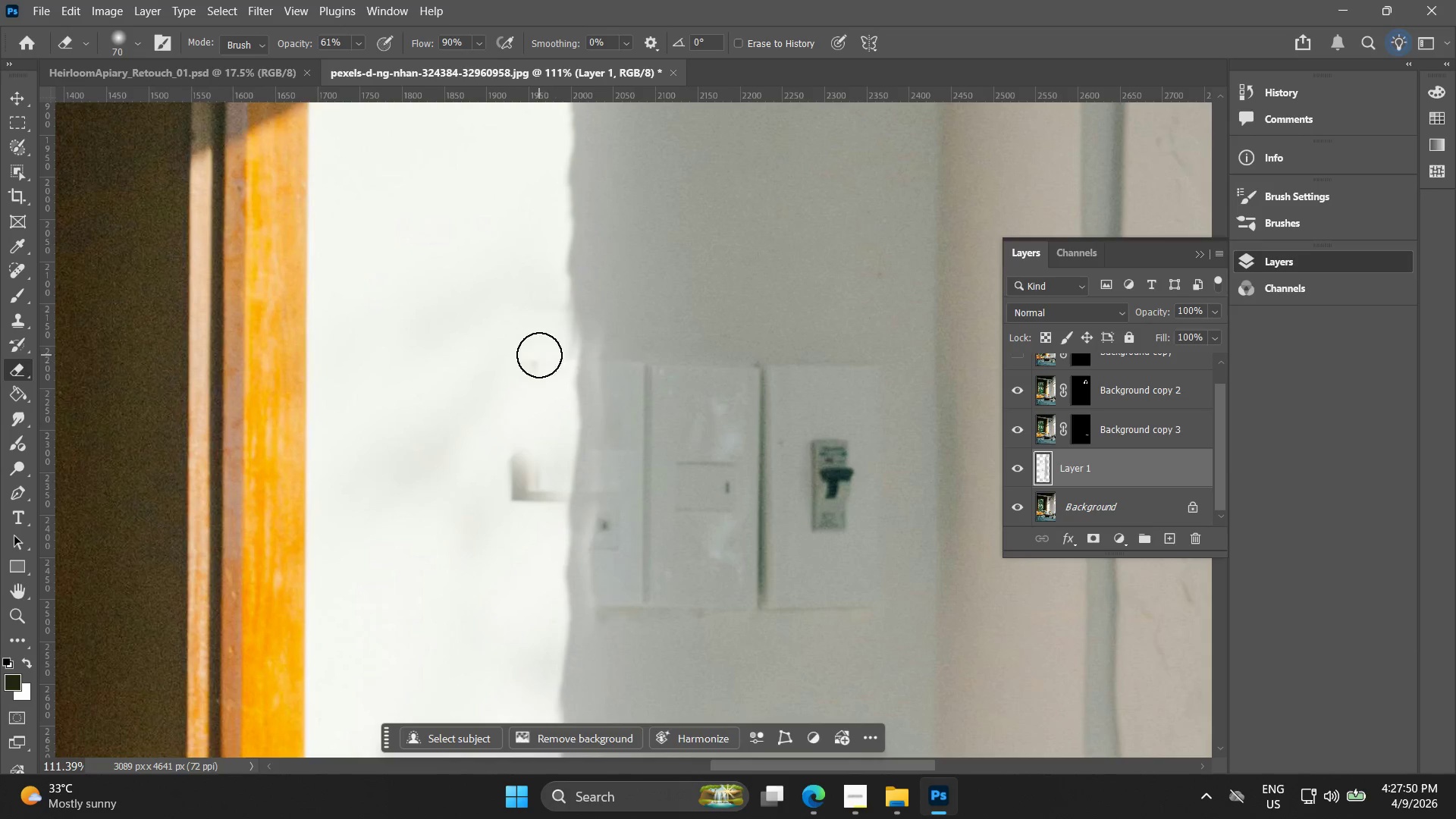 
left_click_drag(start_coordinate=[629, 358], to_coordinate=[572, 356])
 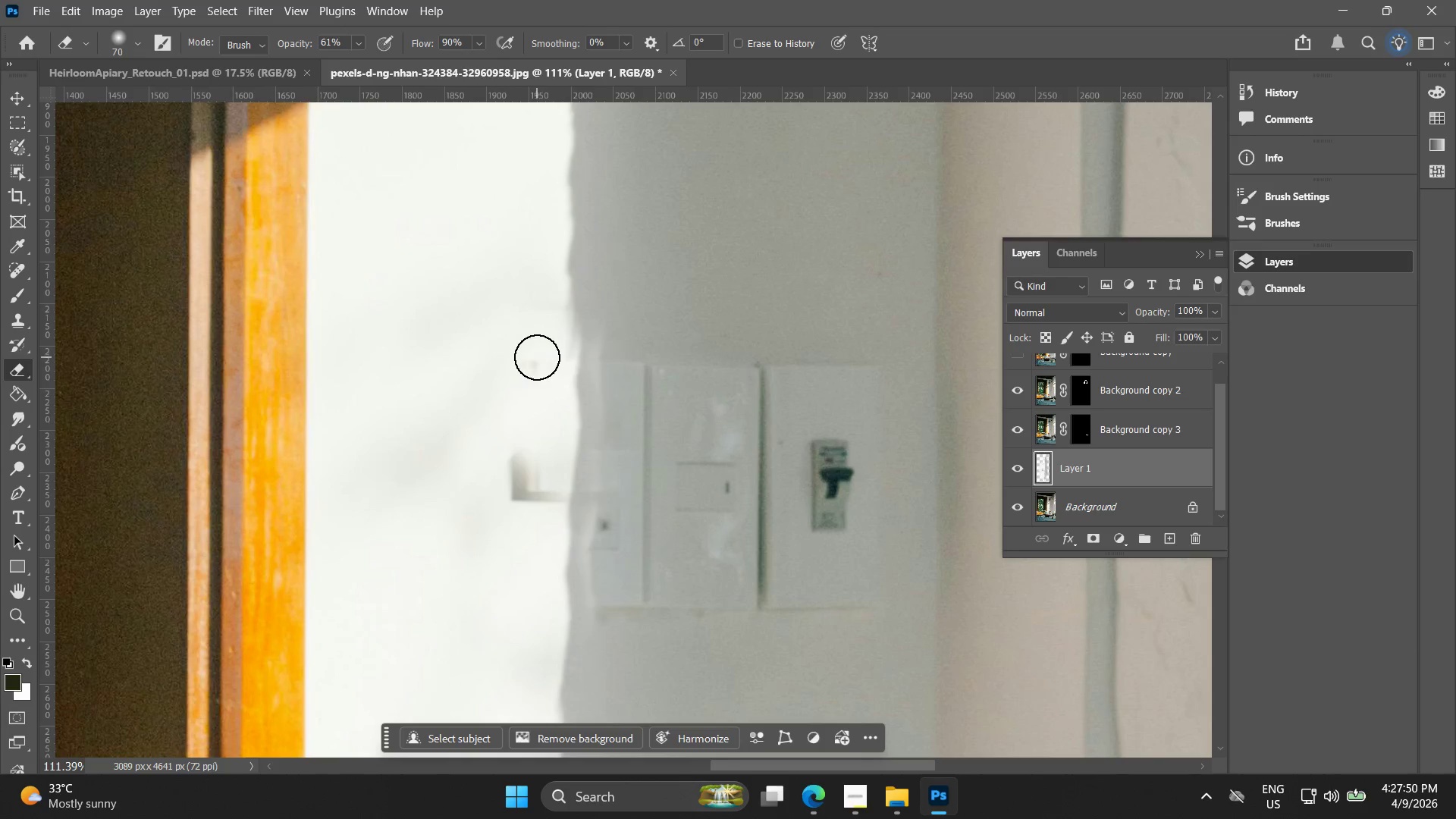 
scroll: coordinate [592, 344], scroll_direction: down, amount: 5.0
 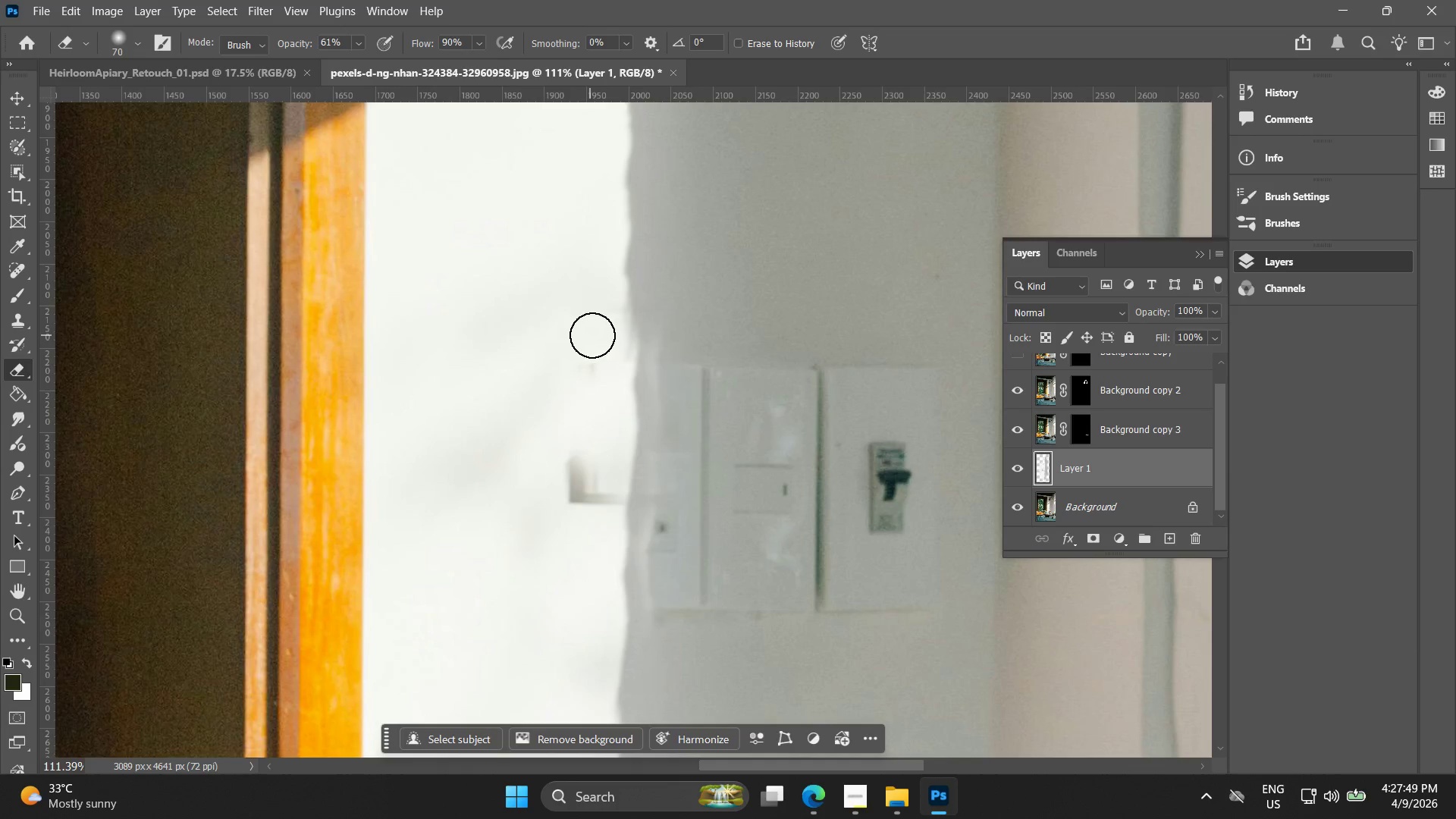 
hold_key(key=AltLeft, duration=0.95)
scroll: coordinate [476, 528], scroll_direction: up, amount: 6.0
 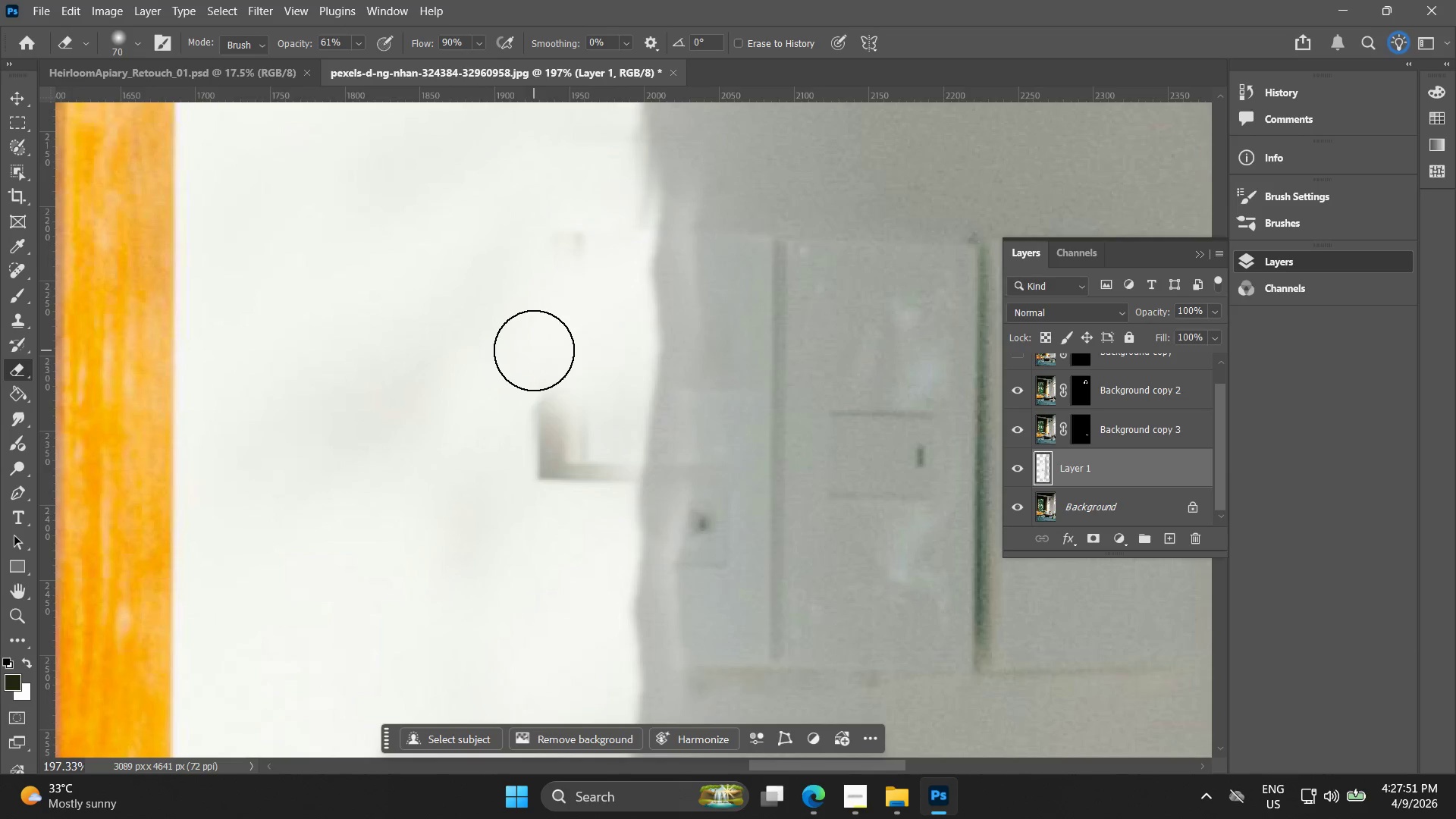 
hold_key(key=AltLeft, duration=0.44)
 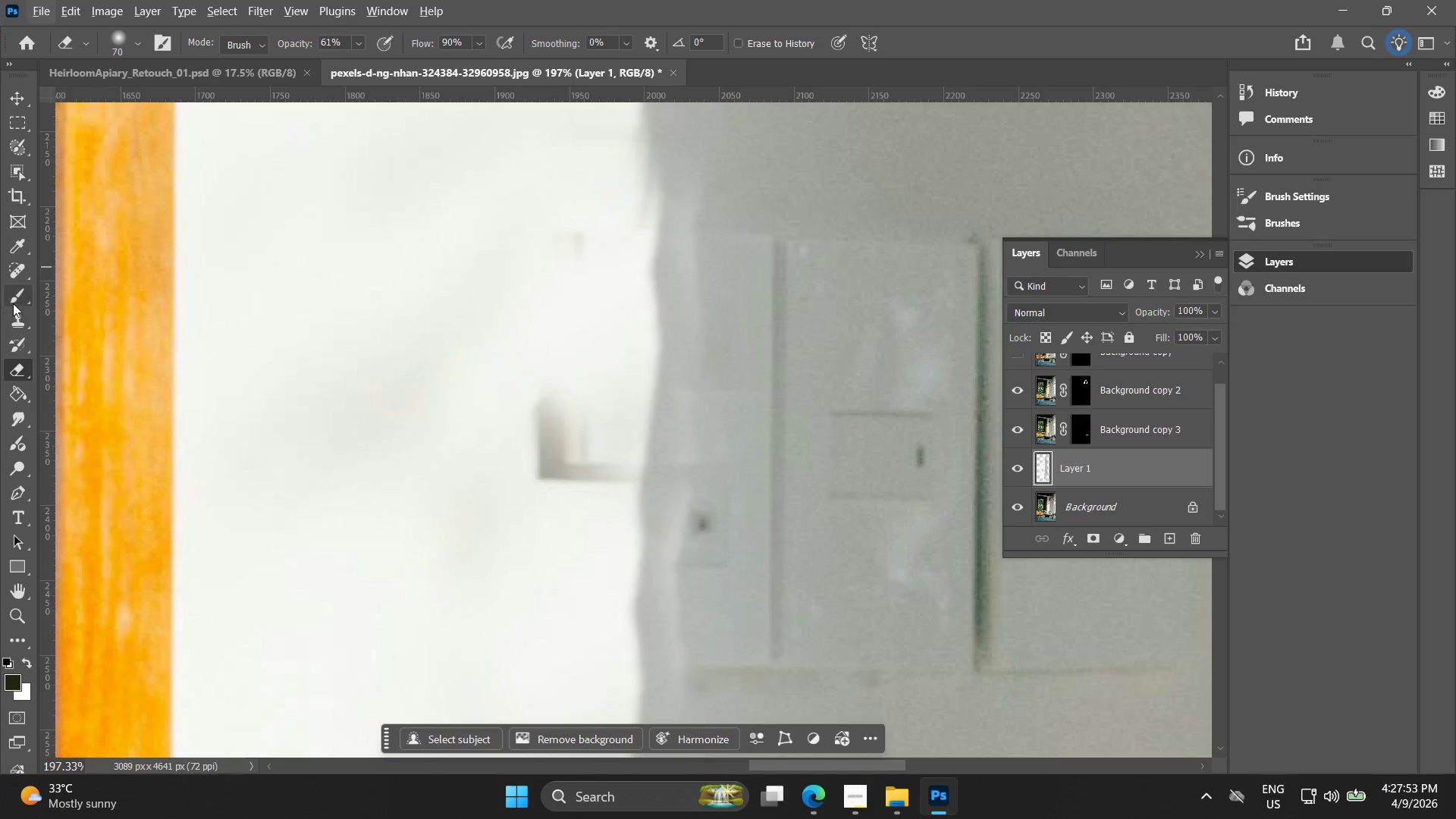 
hold_key(key=AltLeft, duration=0.44)
 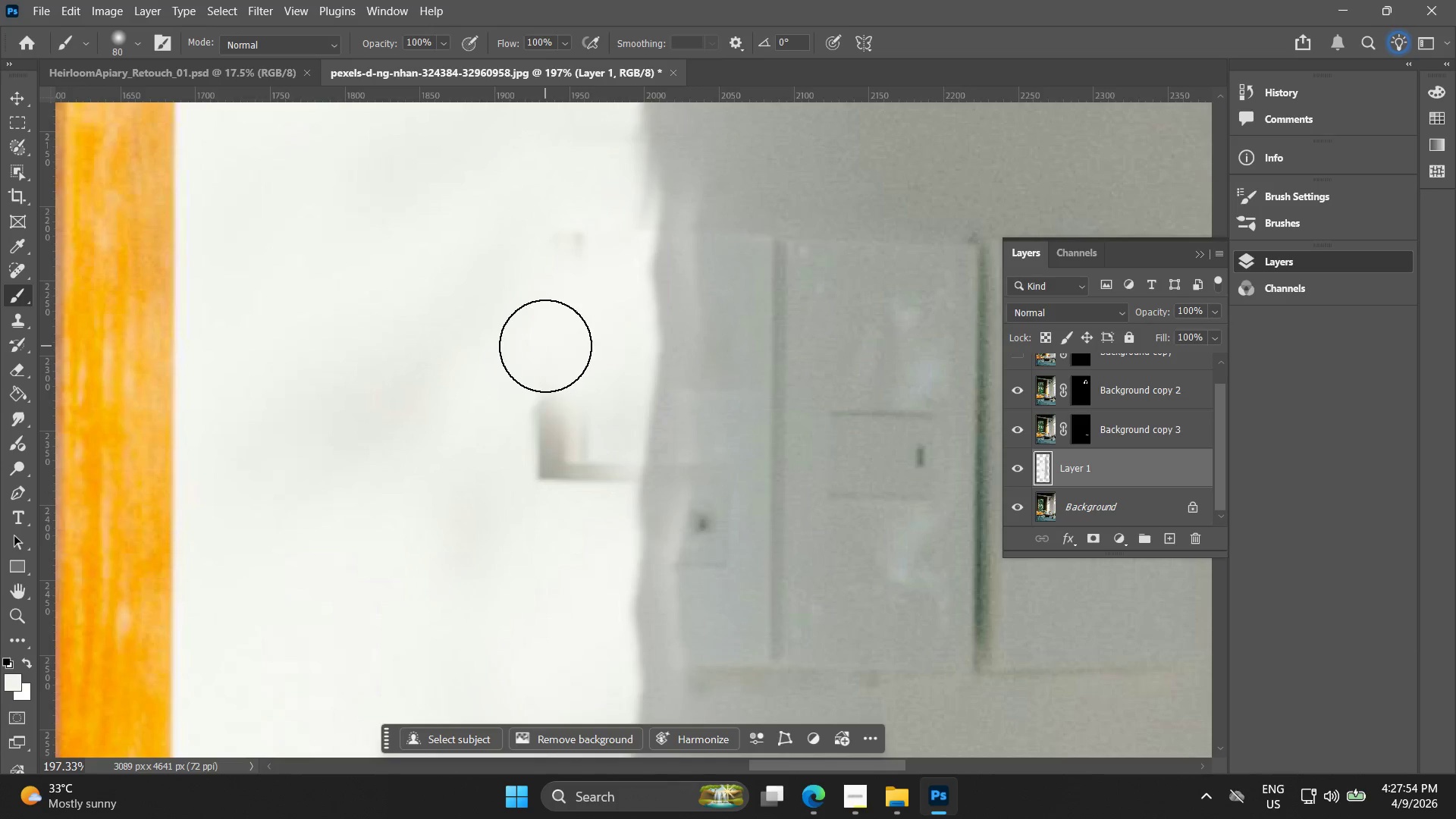 
left_click_drag(start_coordinate=[545, 357], to_coordinate=[577, 451])
 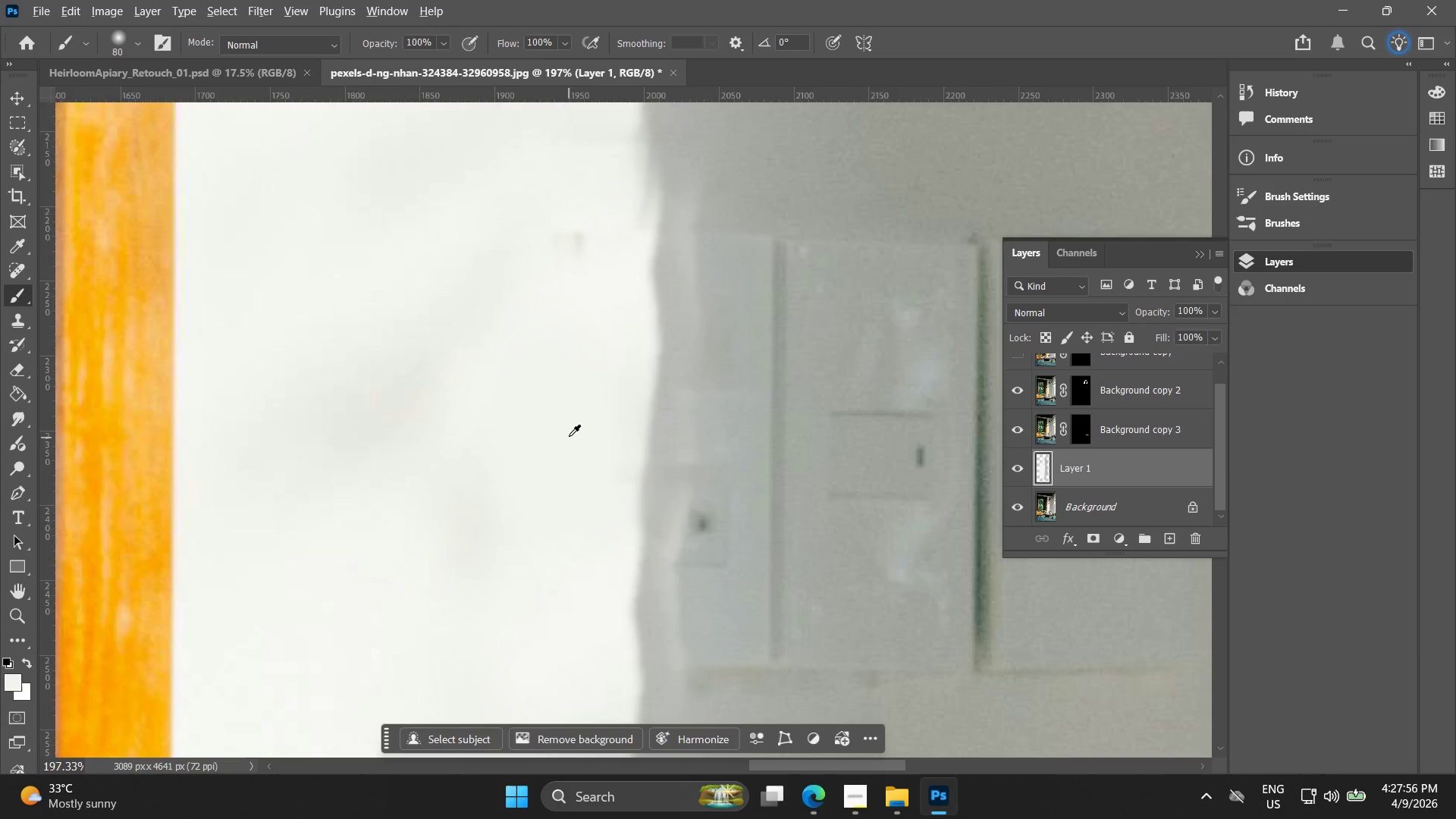 
key(Alt+AltLeft)
 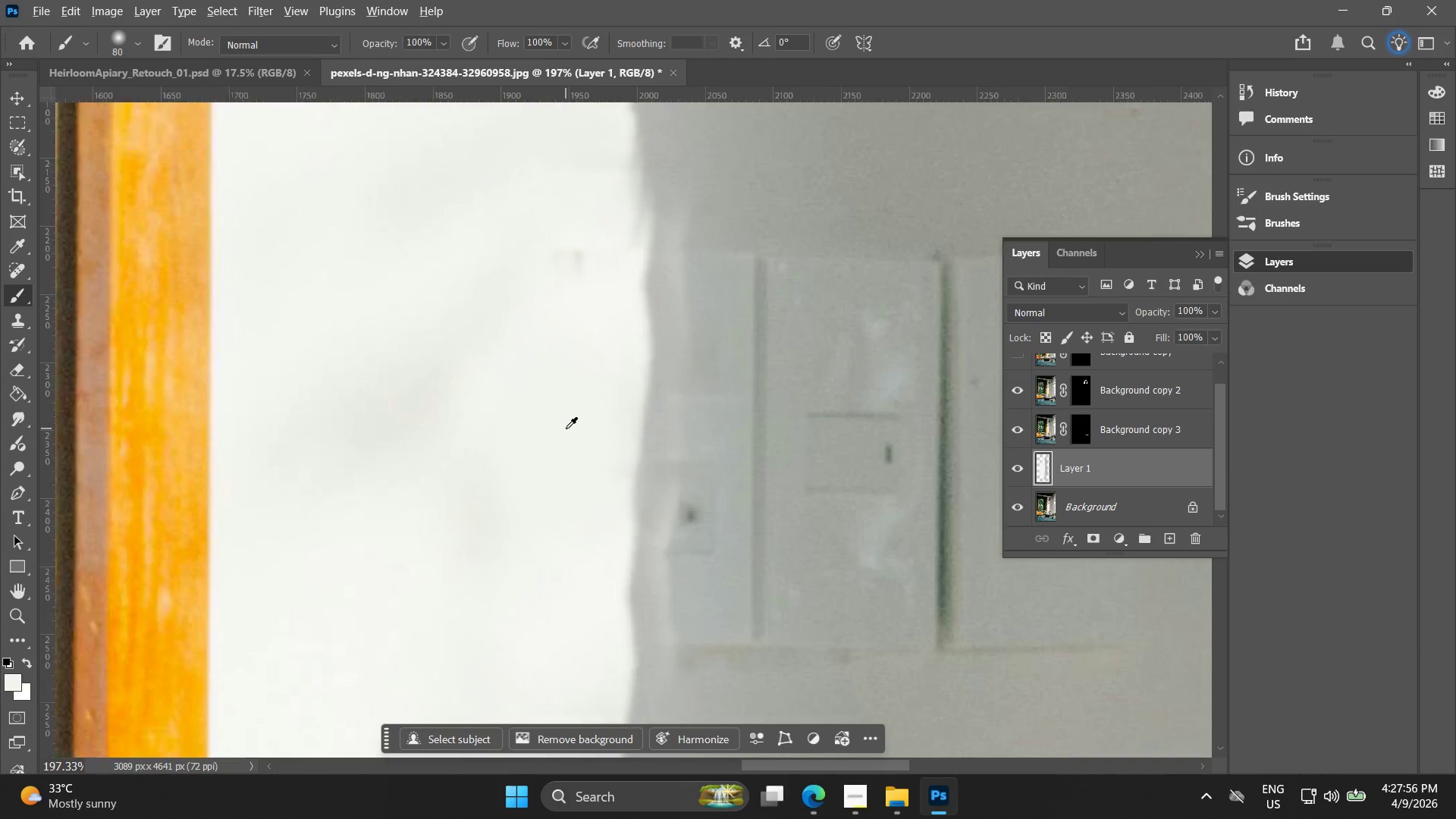 
scroll: coordinate [566, 428], scroll_direction: down, amount: 3.0
 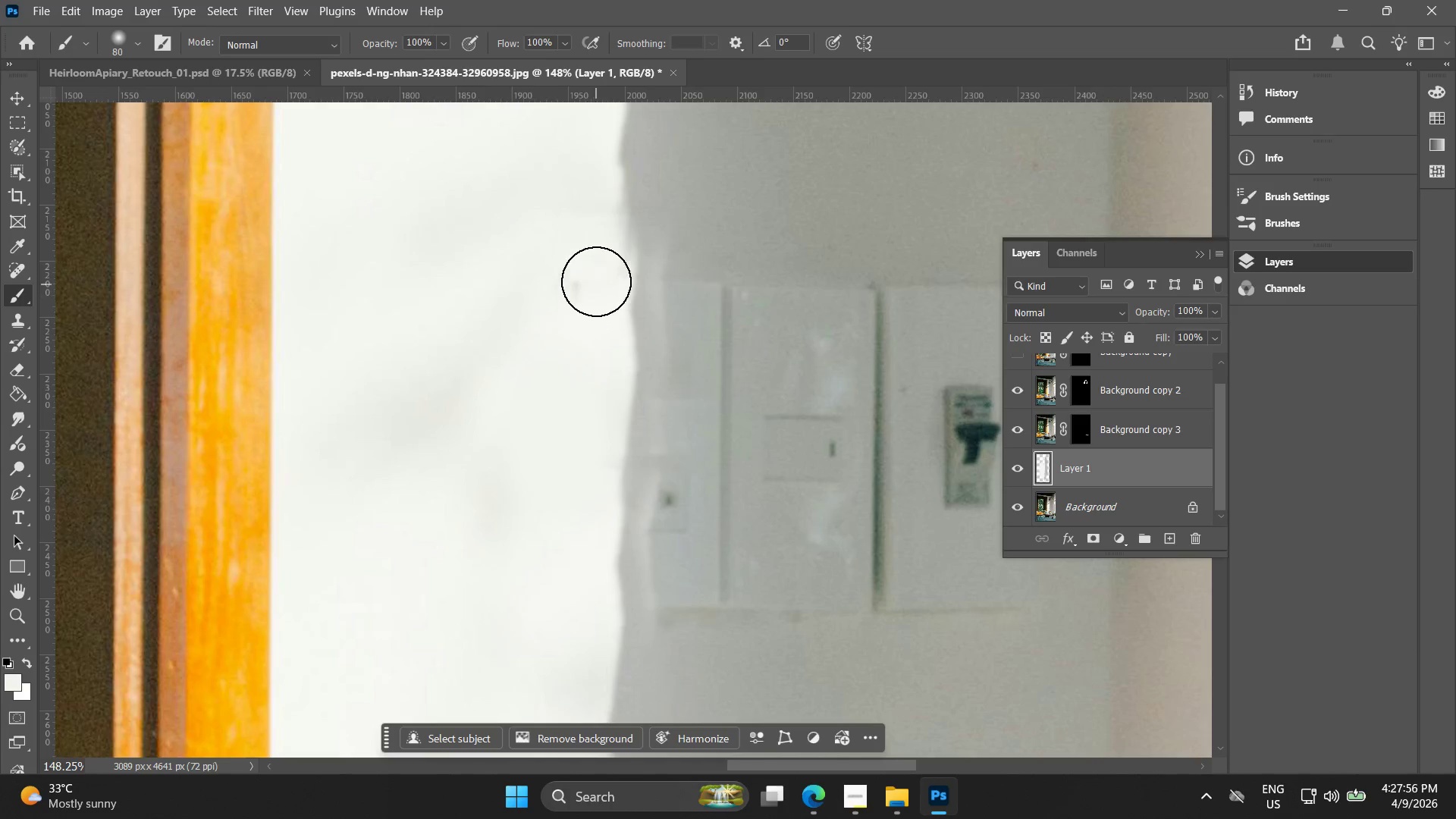 
left_click_drag(start_coordinate=[595, 263], to_coordinate=[582, 251])
 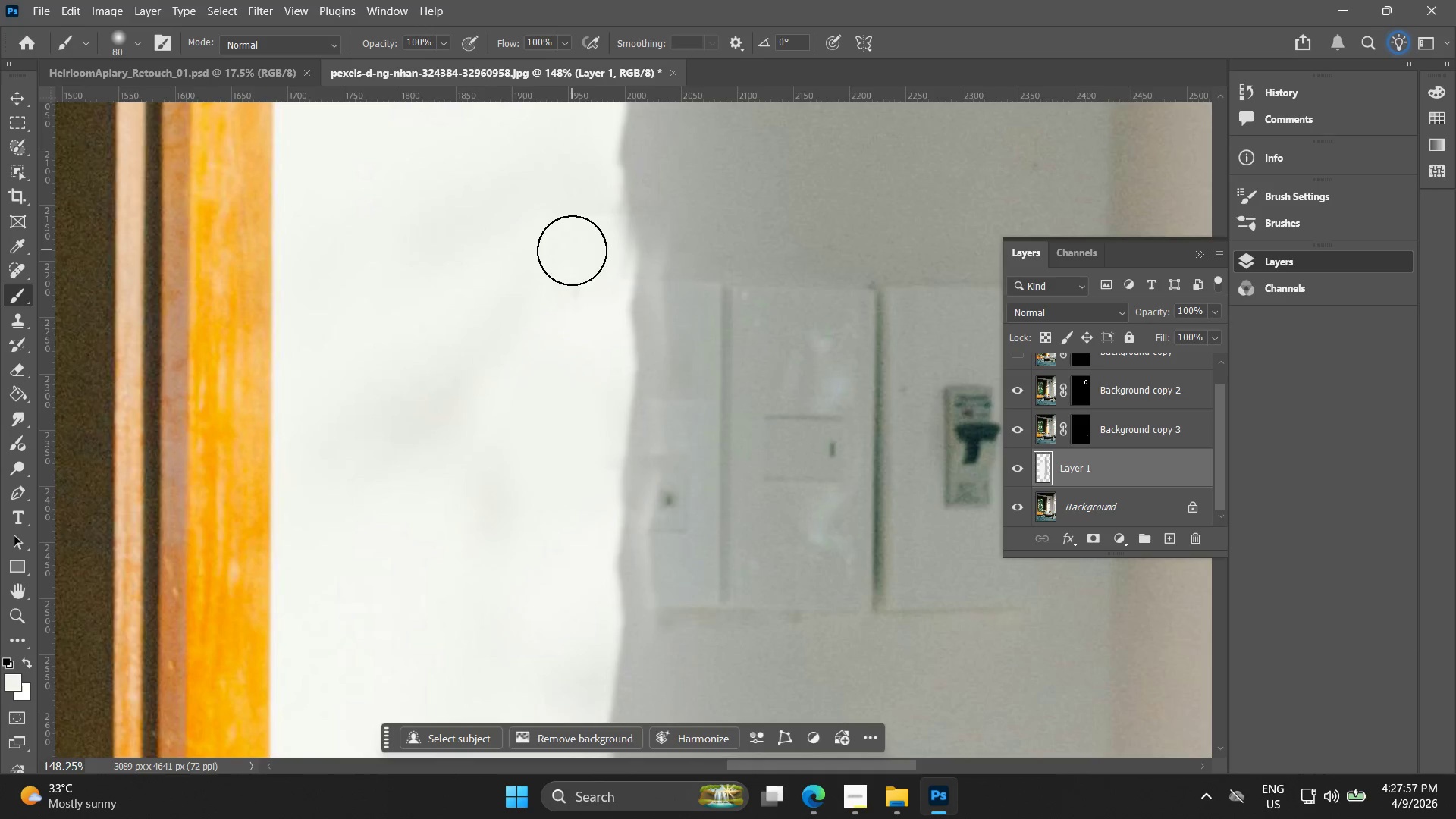 
key(Alt+AltLeft)
 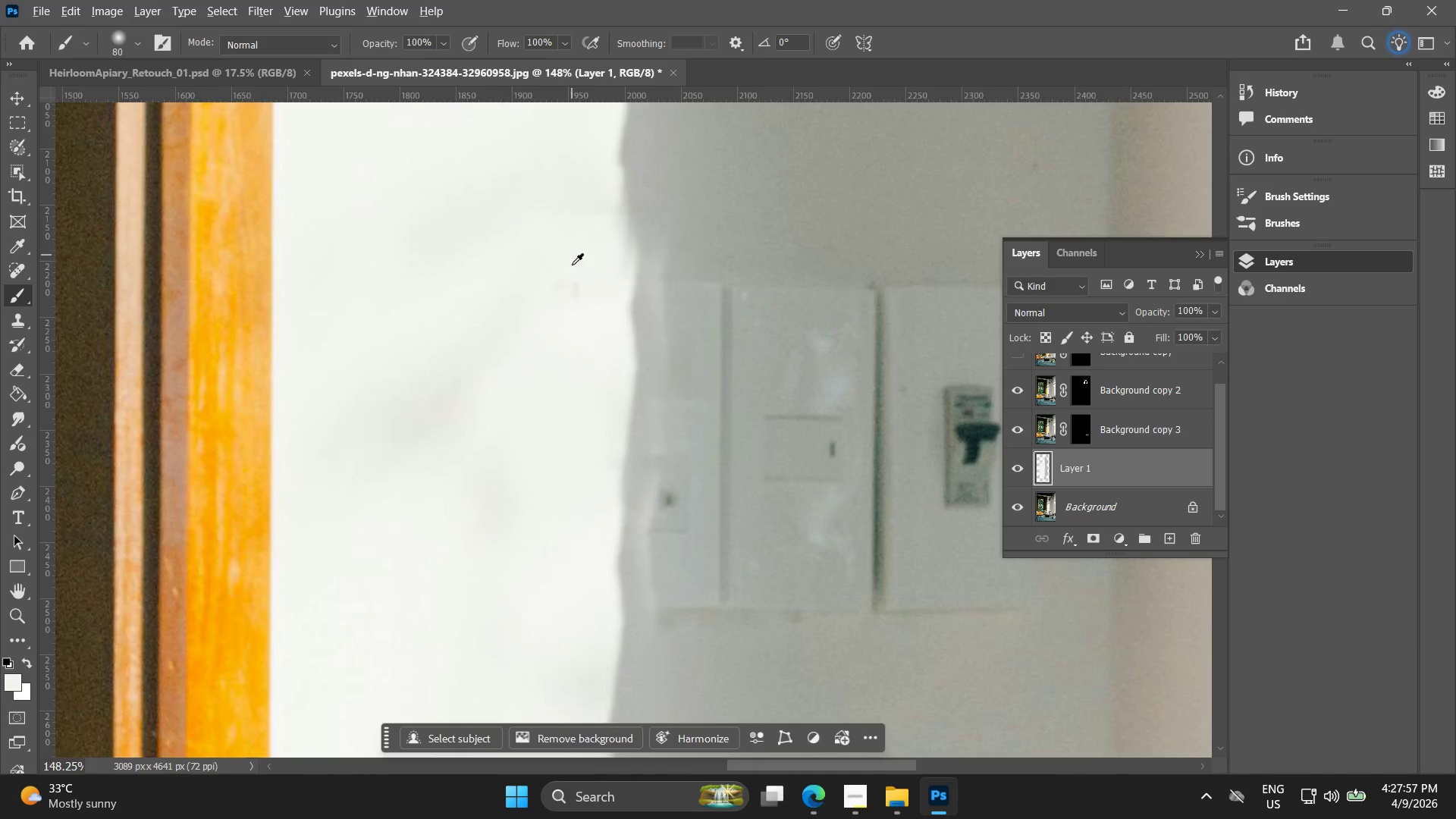 
scroll: coordinate [569, 275], scroll_direction: down, amount: 2.0
 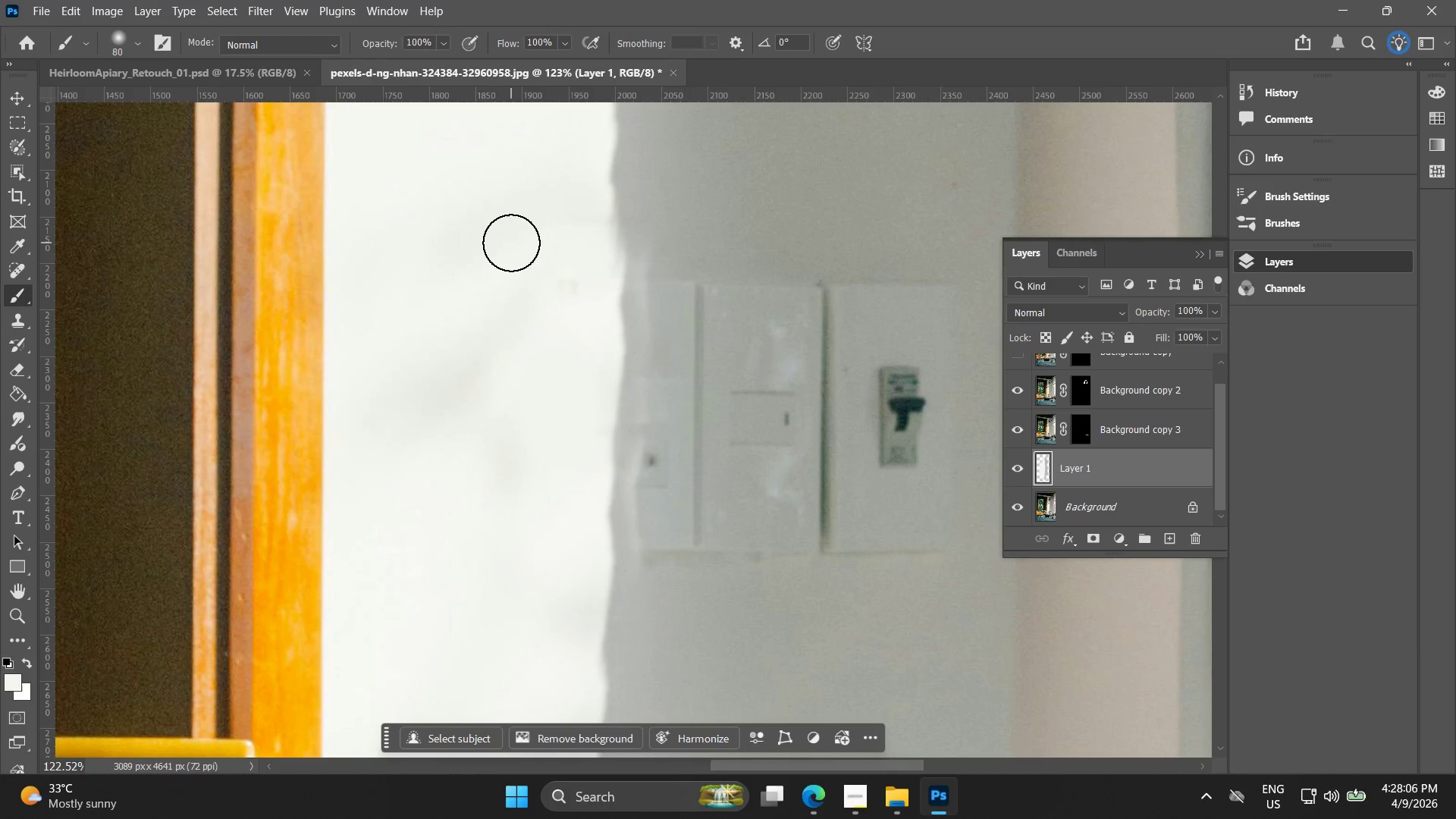 
wait(13.06)
 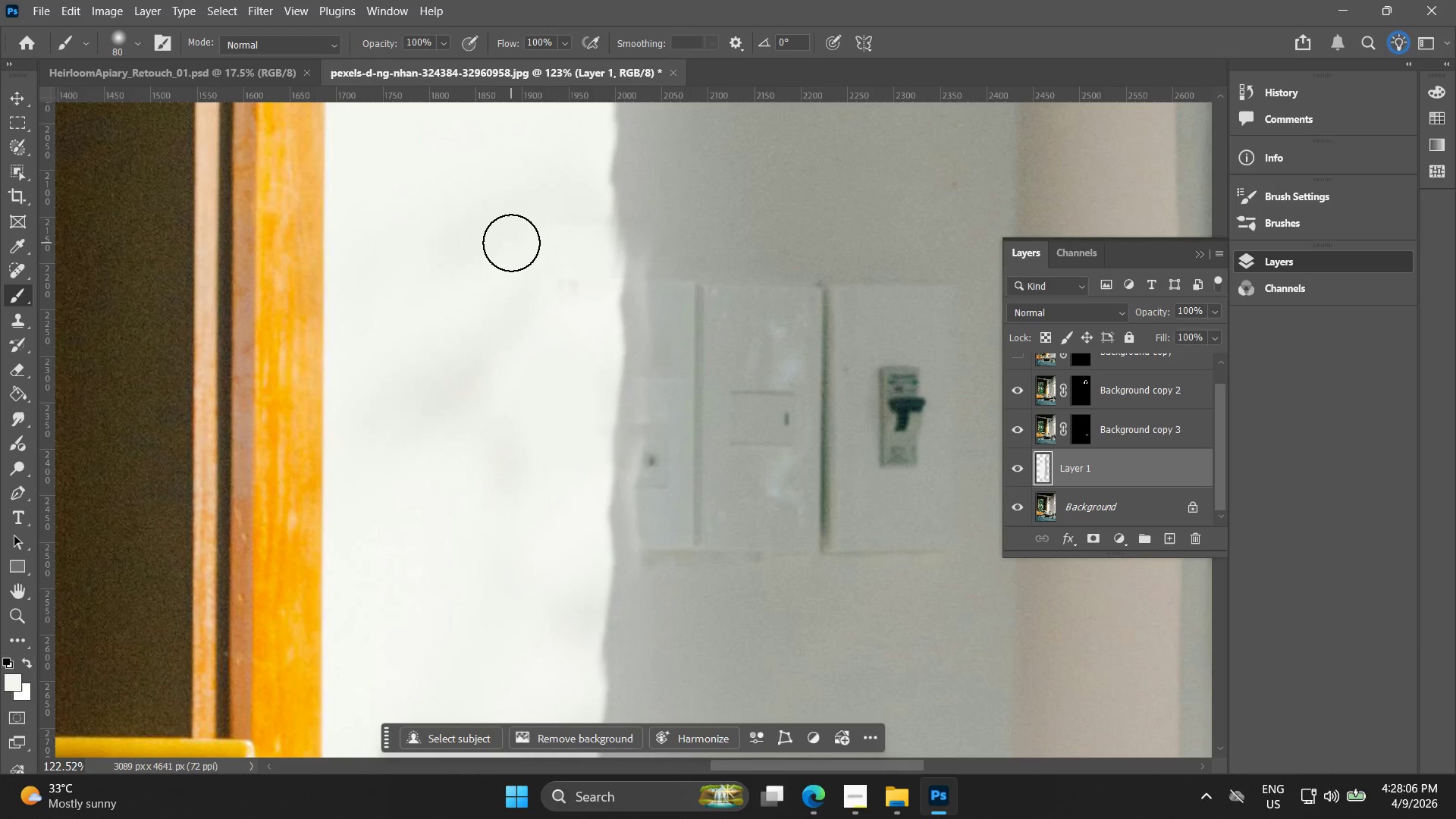 
hold_key(key=Space, duration=0.53)
 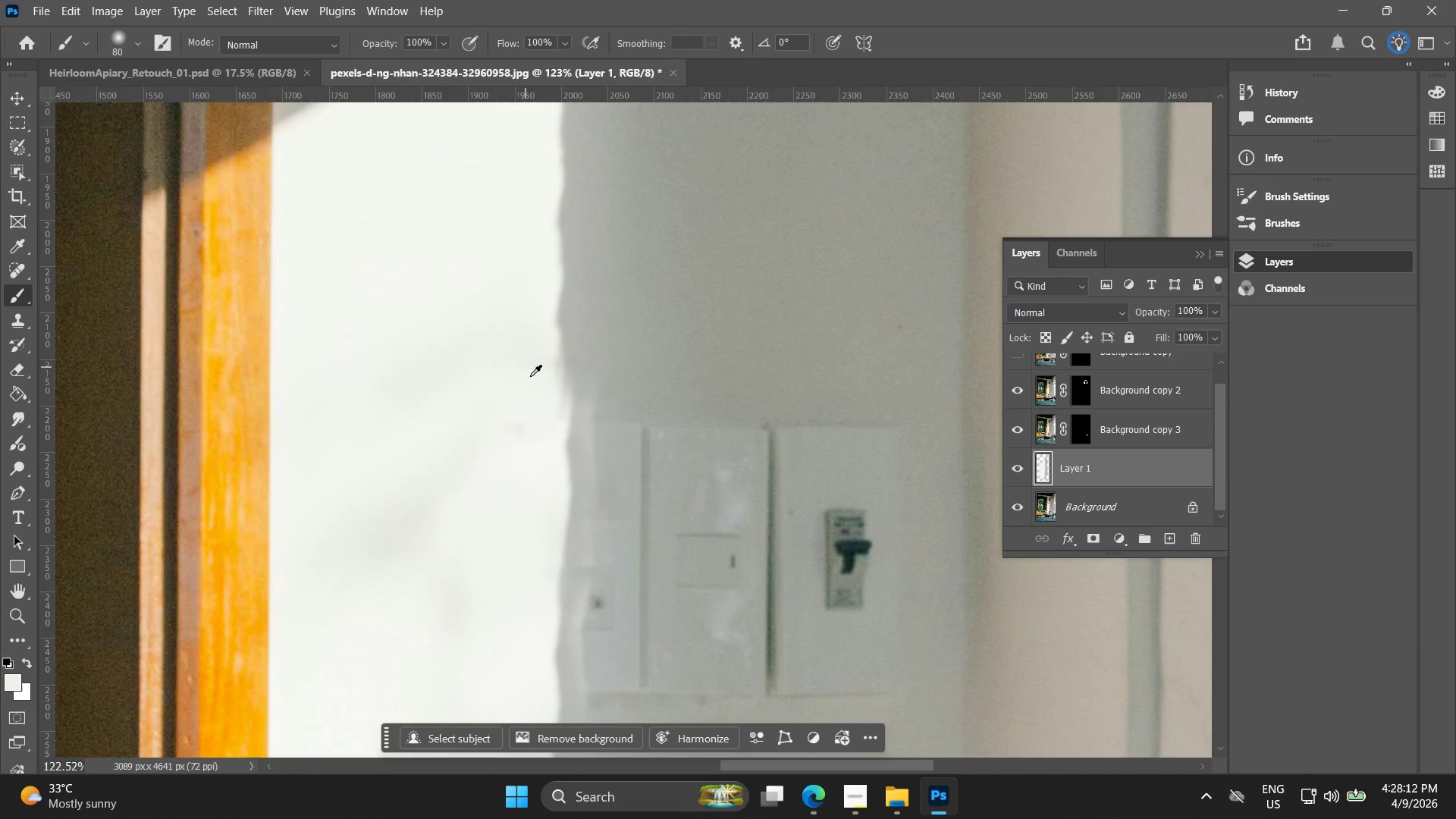 
left_click_drag(start_coordinate=[645, 285], to_coordinate=[591, 428])
 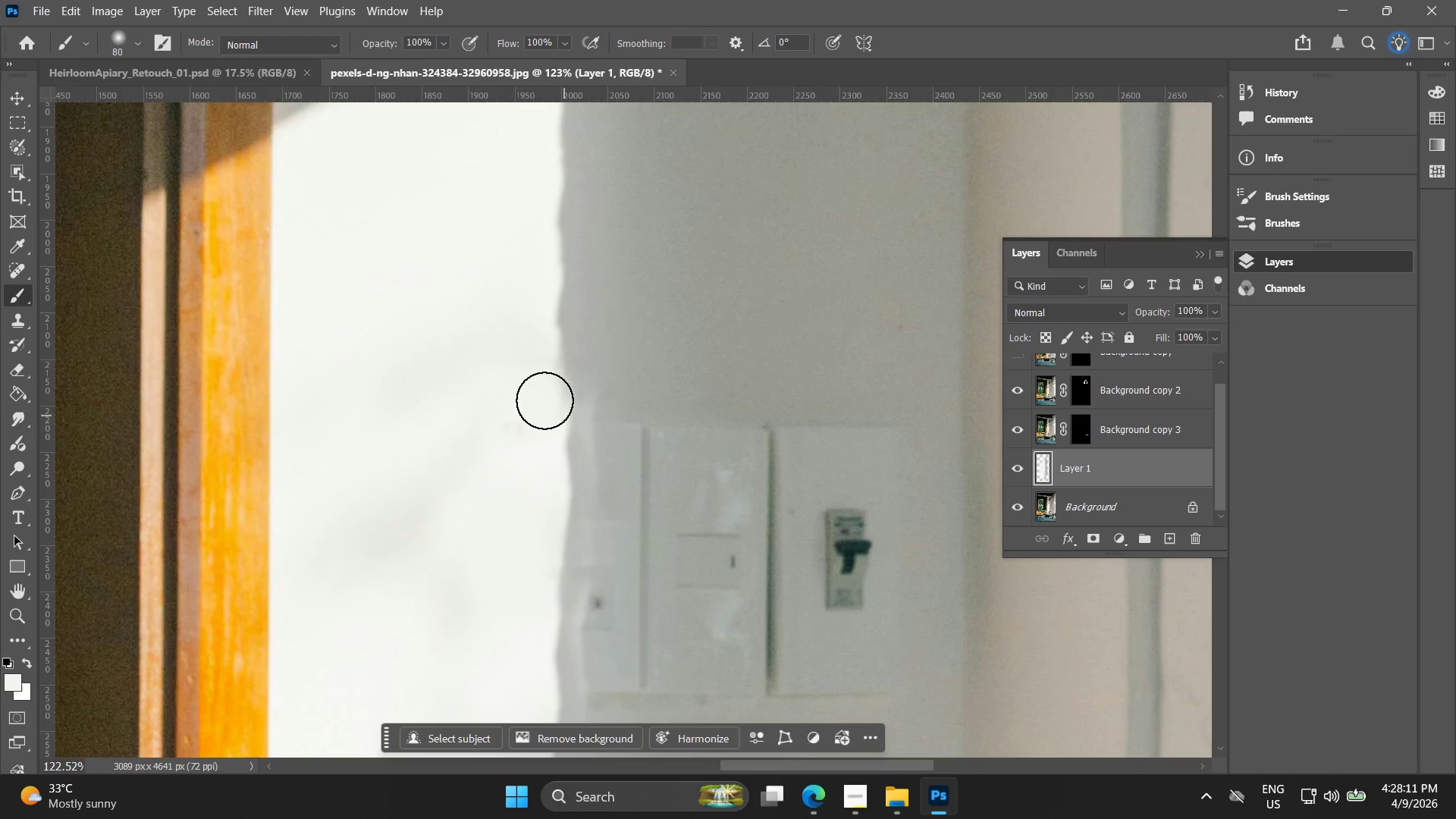 
hold_key(key=AltLeft, duration=0.39)
left_click([507, 350])
 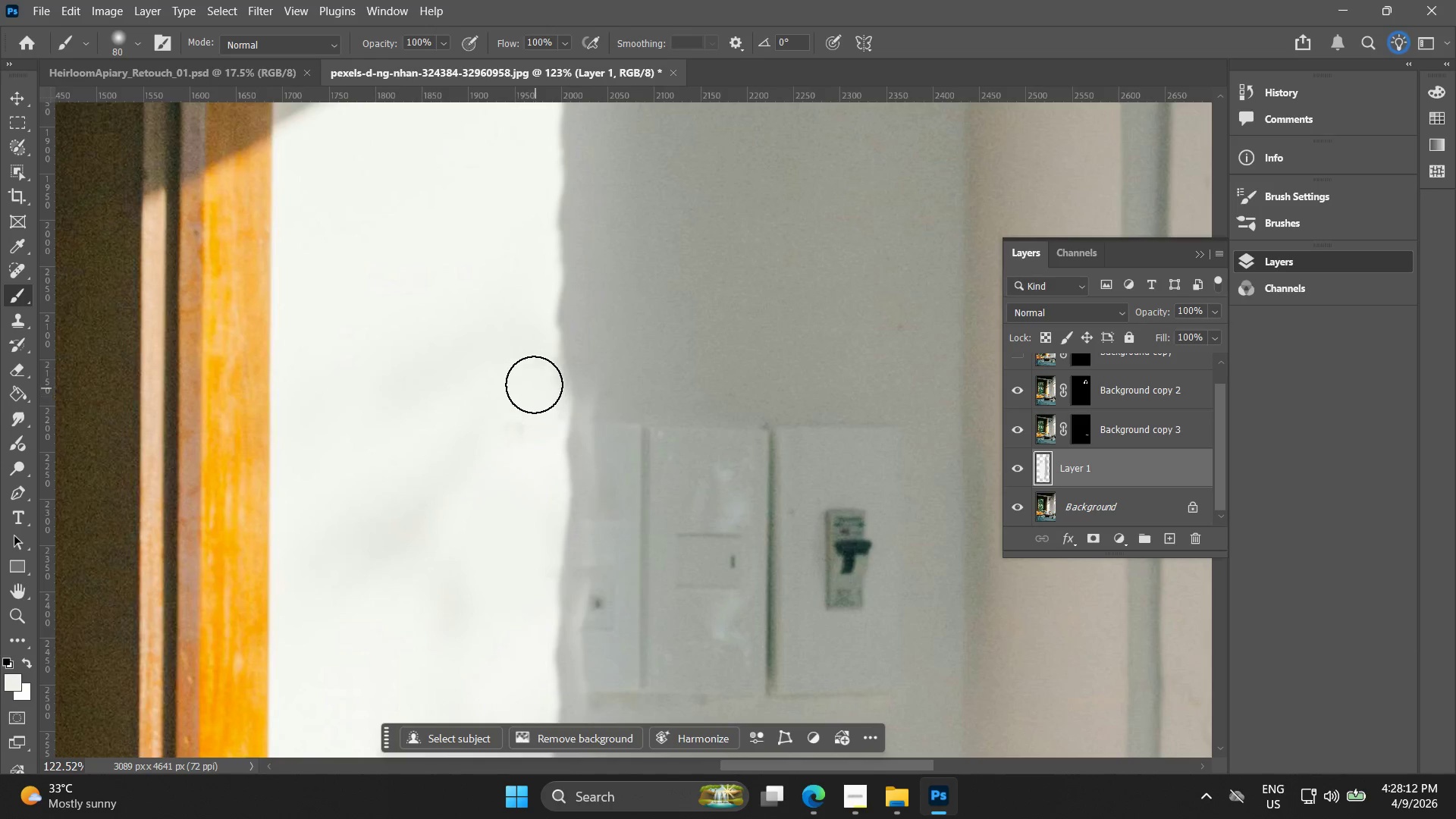 
left_click_drag(start_coordinate=[534, 384], to_coordinate=[524, 363])
 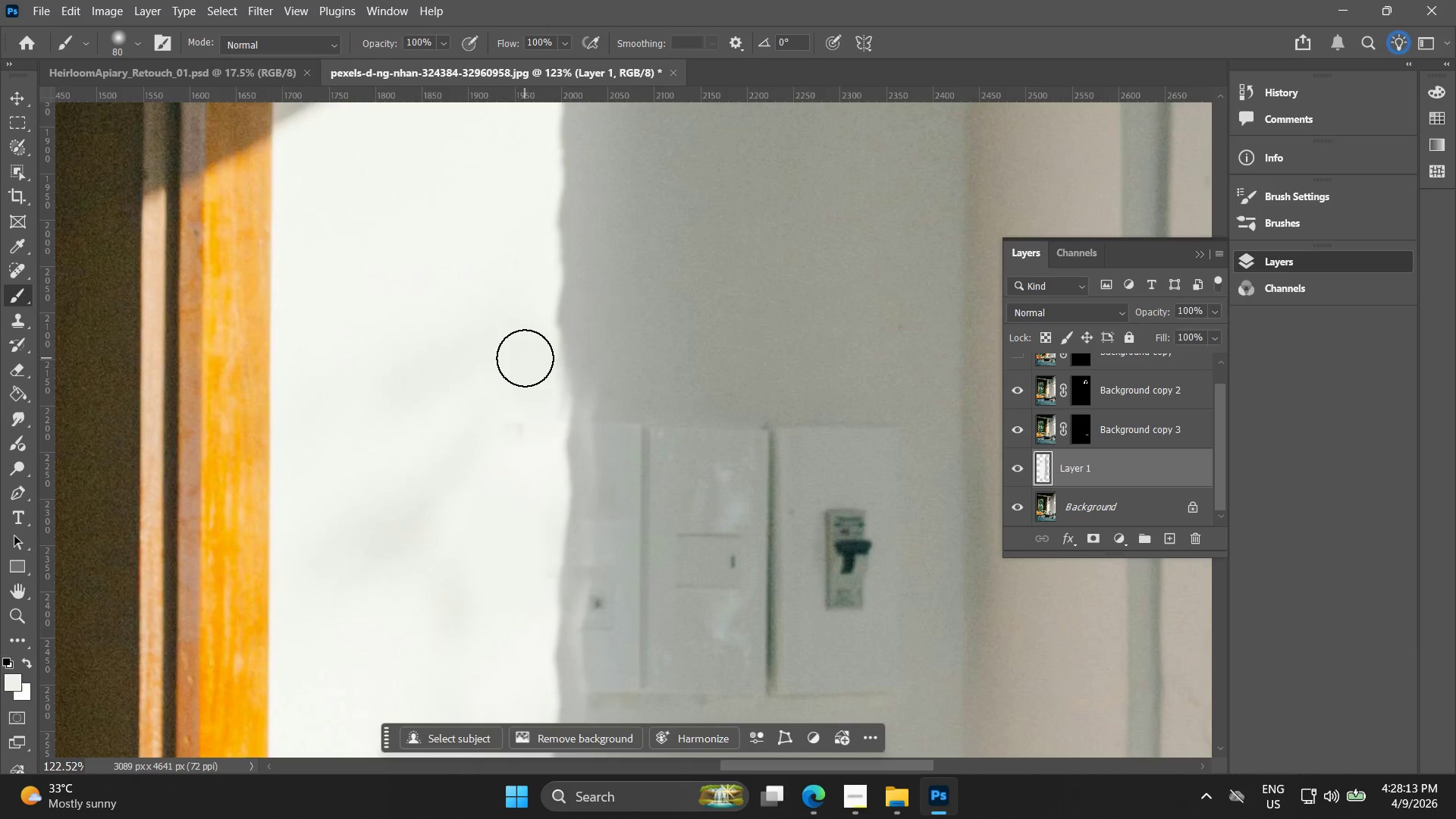 
left_click_drag(start_coordinate=[528, 366], to_coordinate=[429, 546])
 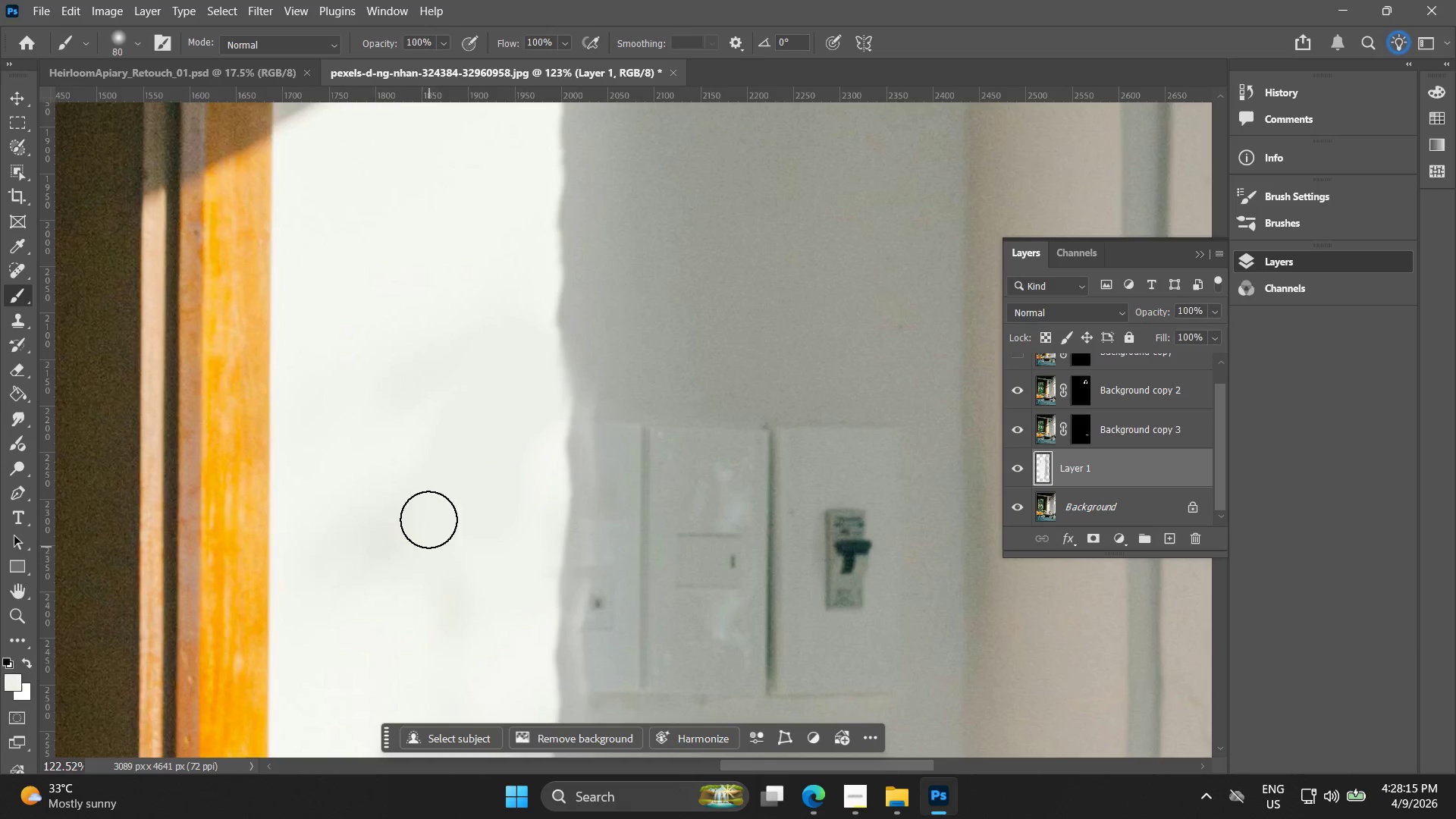 
key(Alt+AltLeft)
 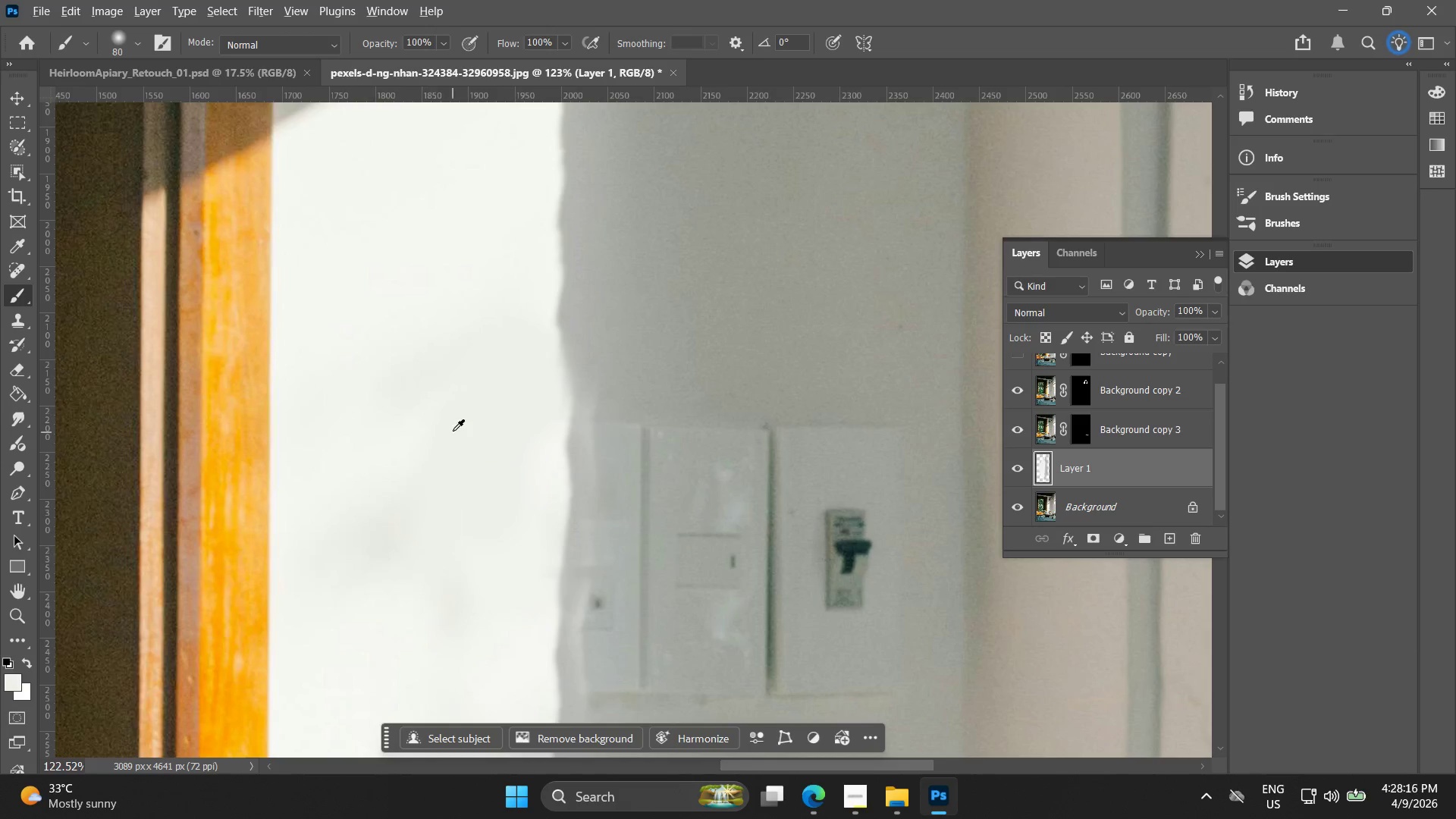 
hold_key(key=Space, duration=0.47)
 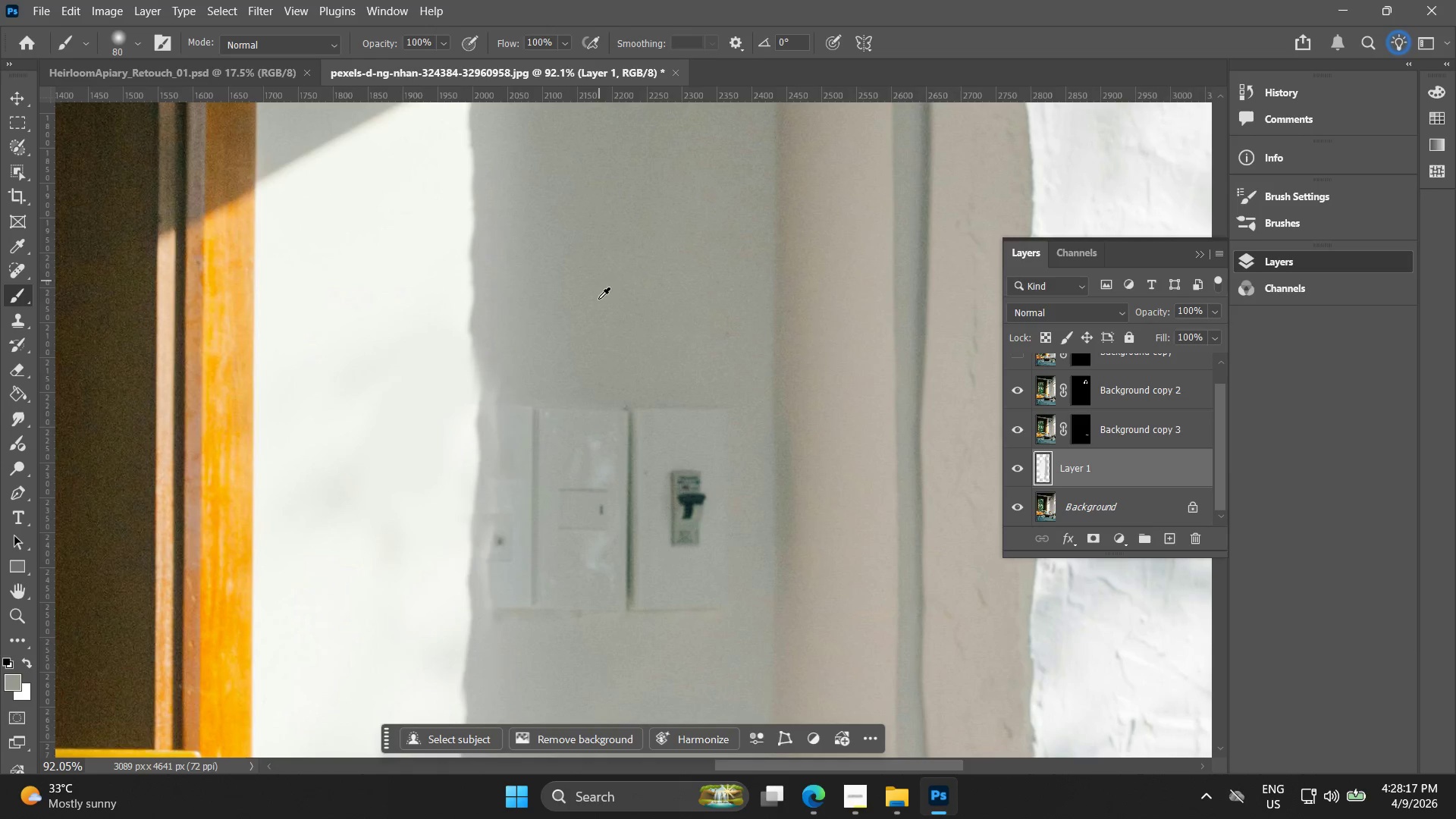 
left_click_drag(start_coordinate=[484, 435], to_coordinate=[422, 415])
 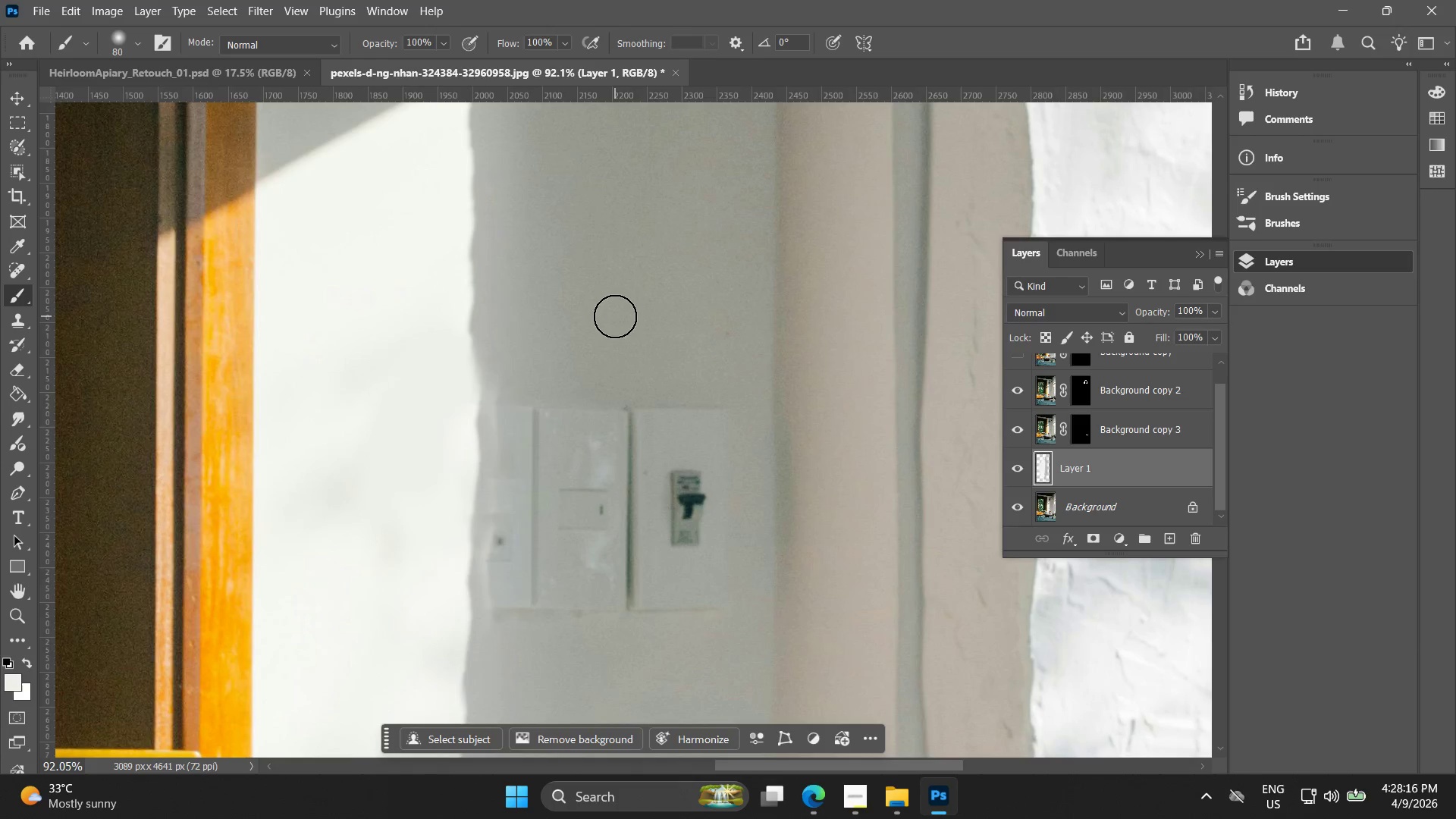 
scroll: coordinate [451, 433], scroll_direction: down, amount: 3.0
 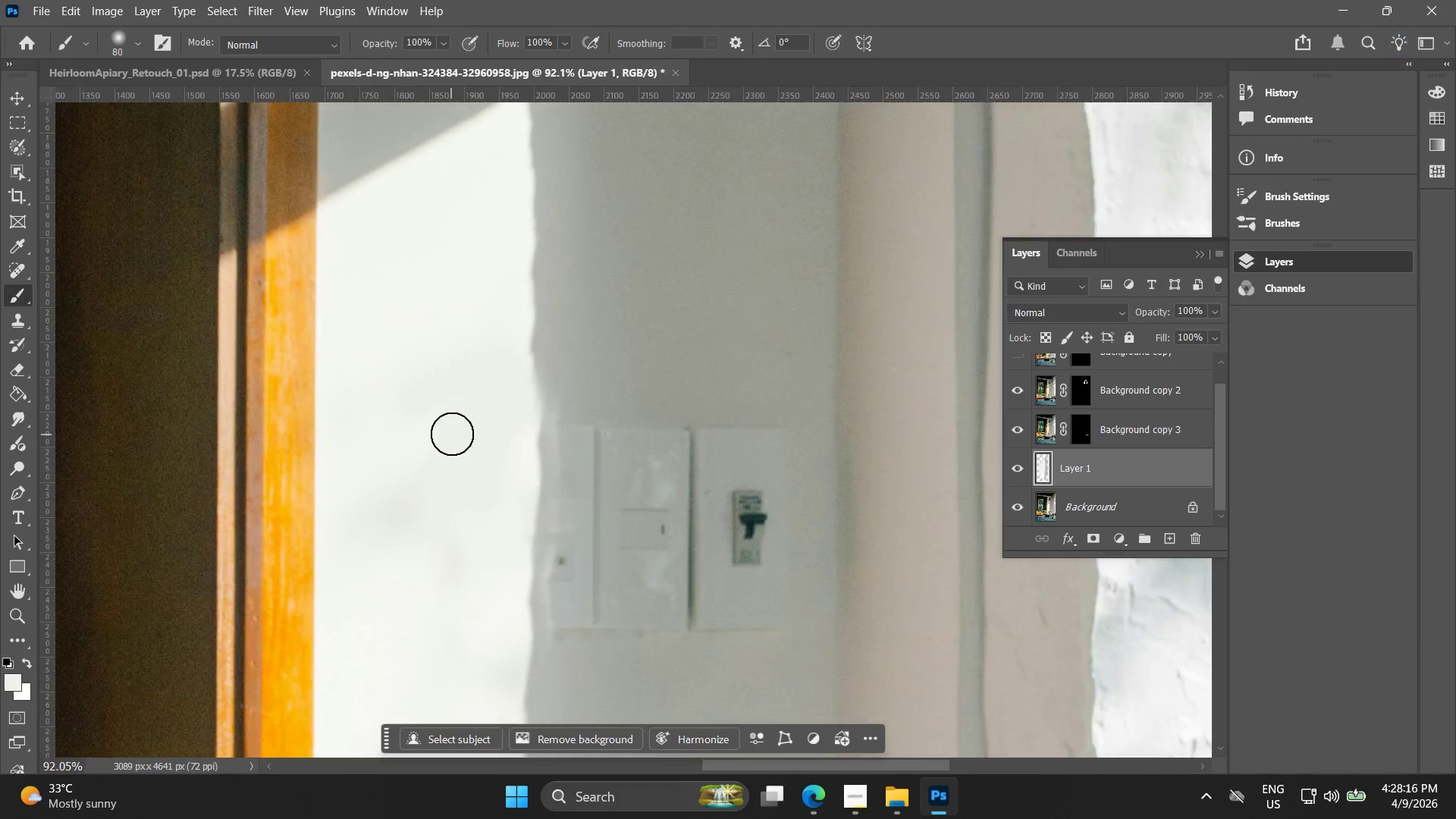 
hold_key(key=AltLeft, duration=0.41)
left_click([599, 281])
 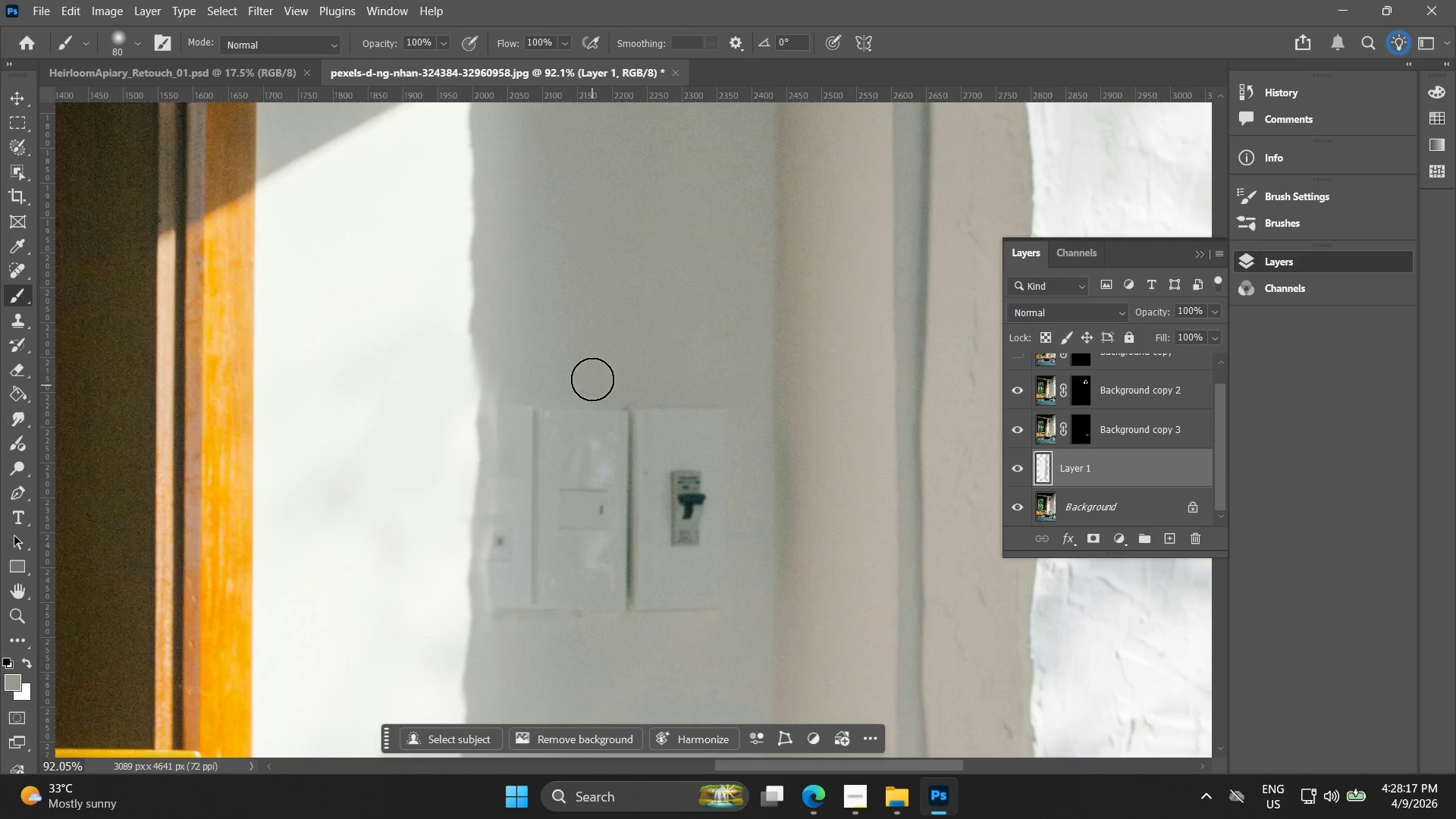 
left_click_drag(start_coordinate=[592, 379], to_coordinate=[613, 449])
 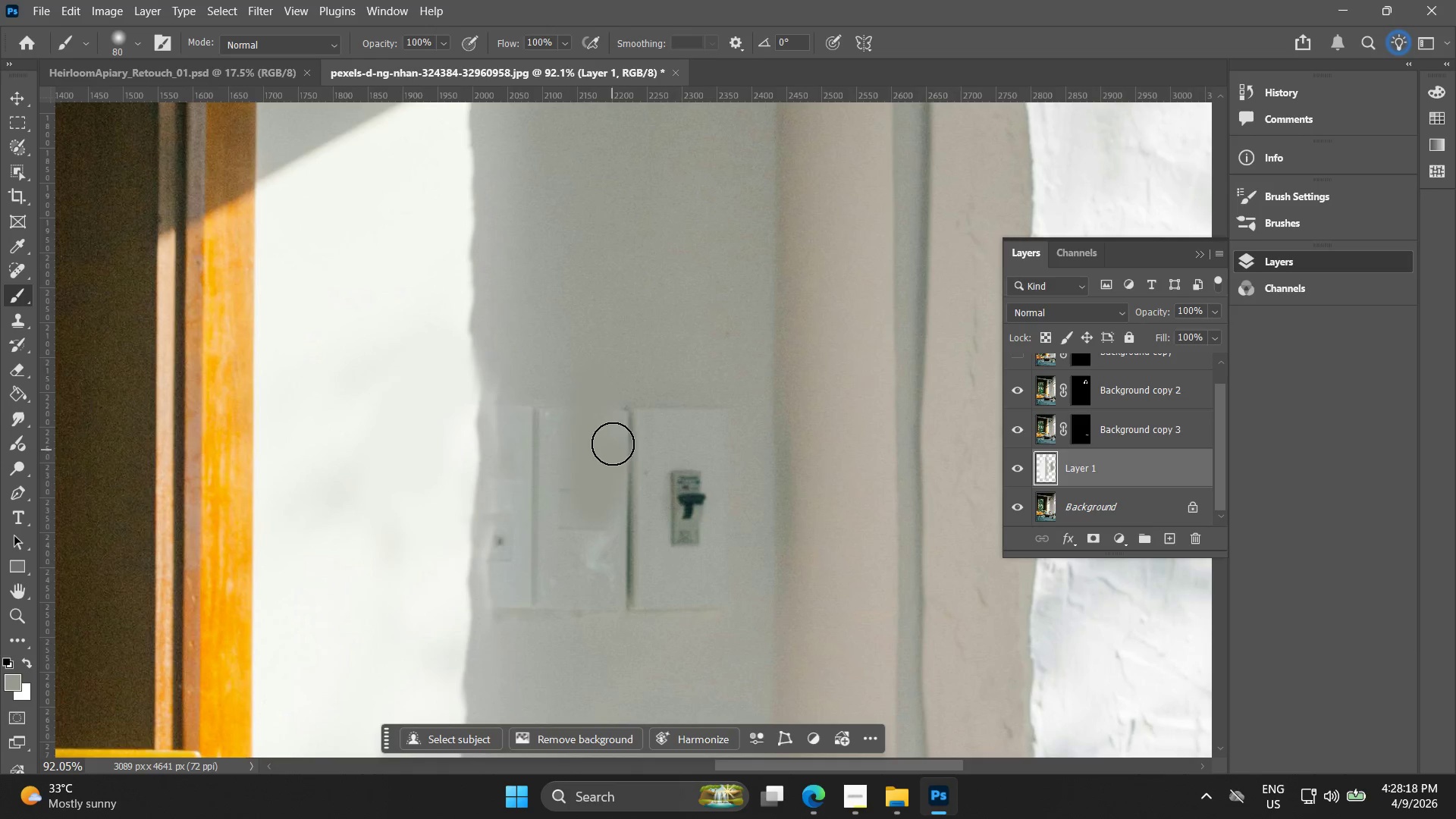 
key(Control+ControlLeft)
 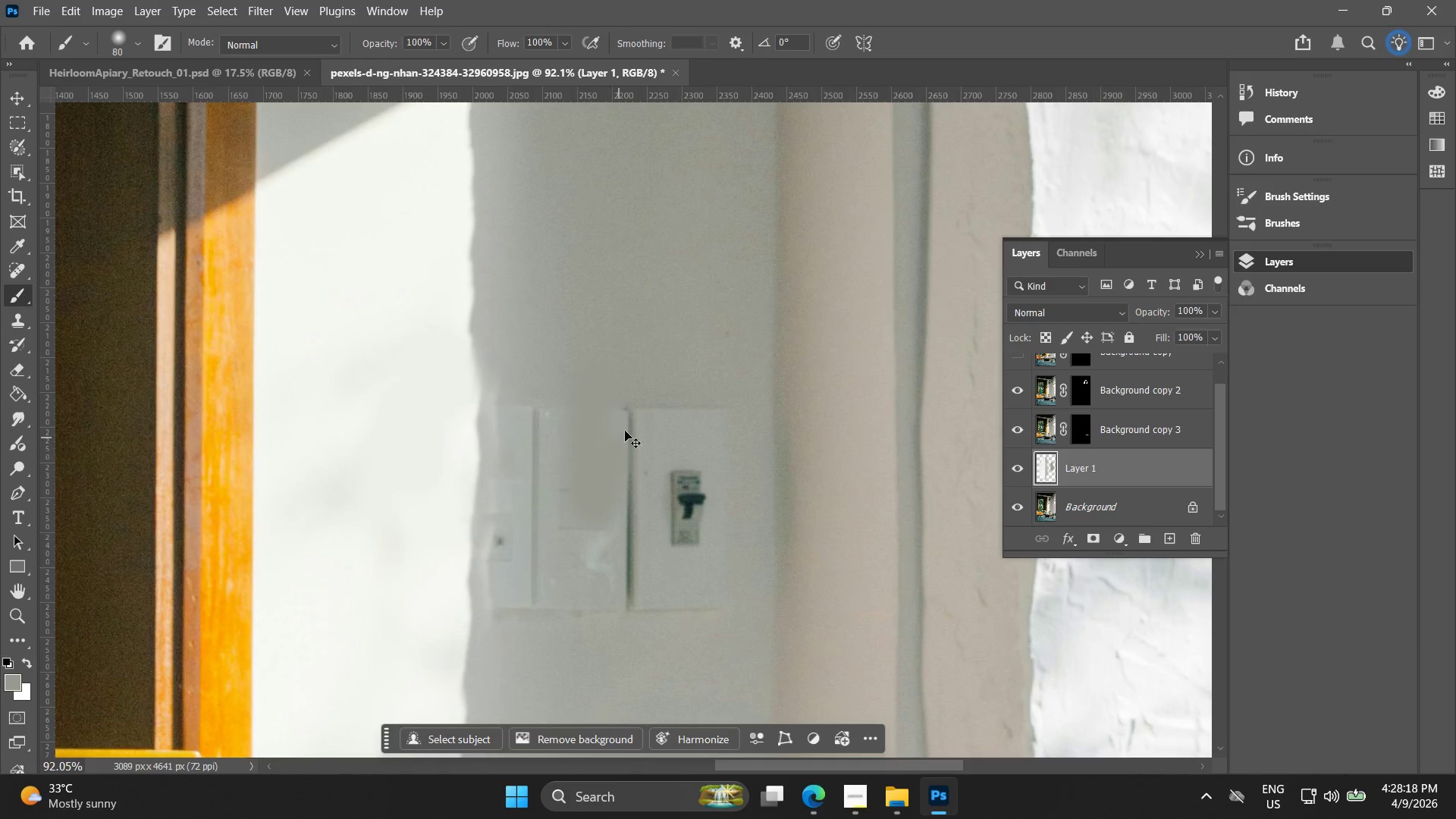 
key(Control+Z)
 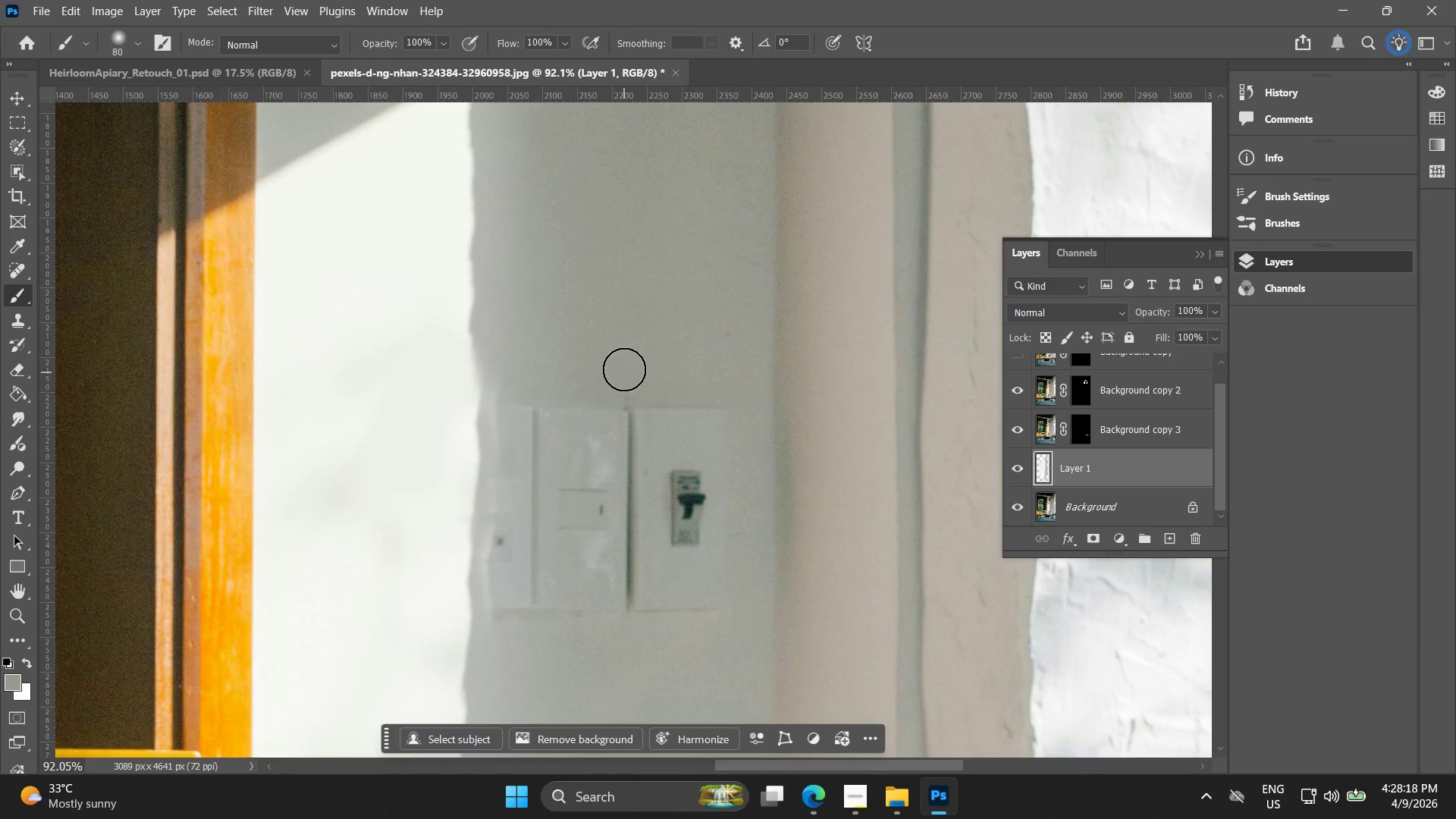 
hold_key(key=AltLeft, duration=0.34)
left_click([618, 357])
 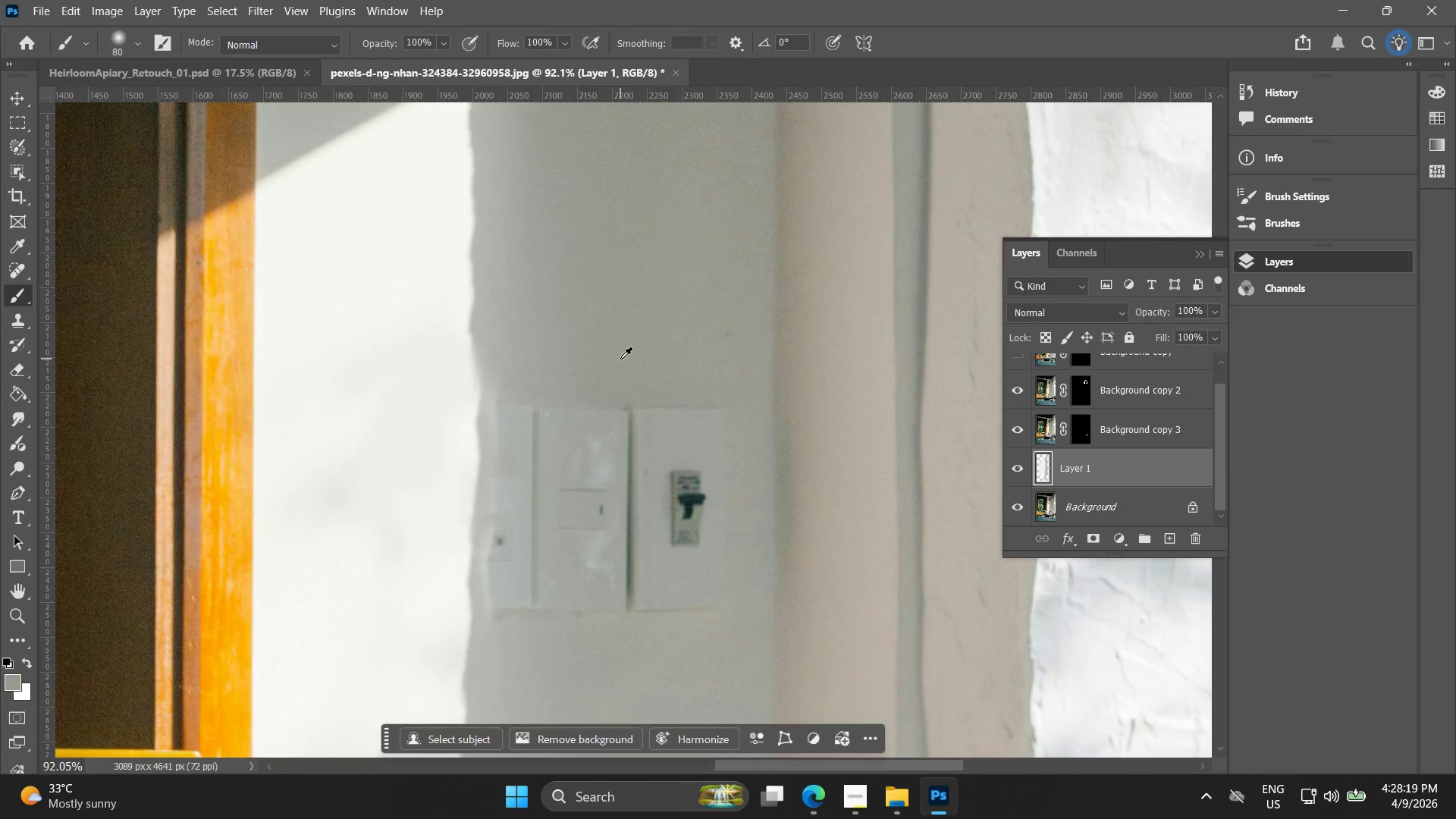 
left_click_drag(start_coordinate=[620, 360], to_coordinate=[605, 461])
 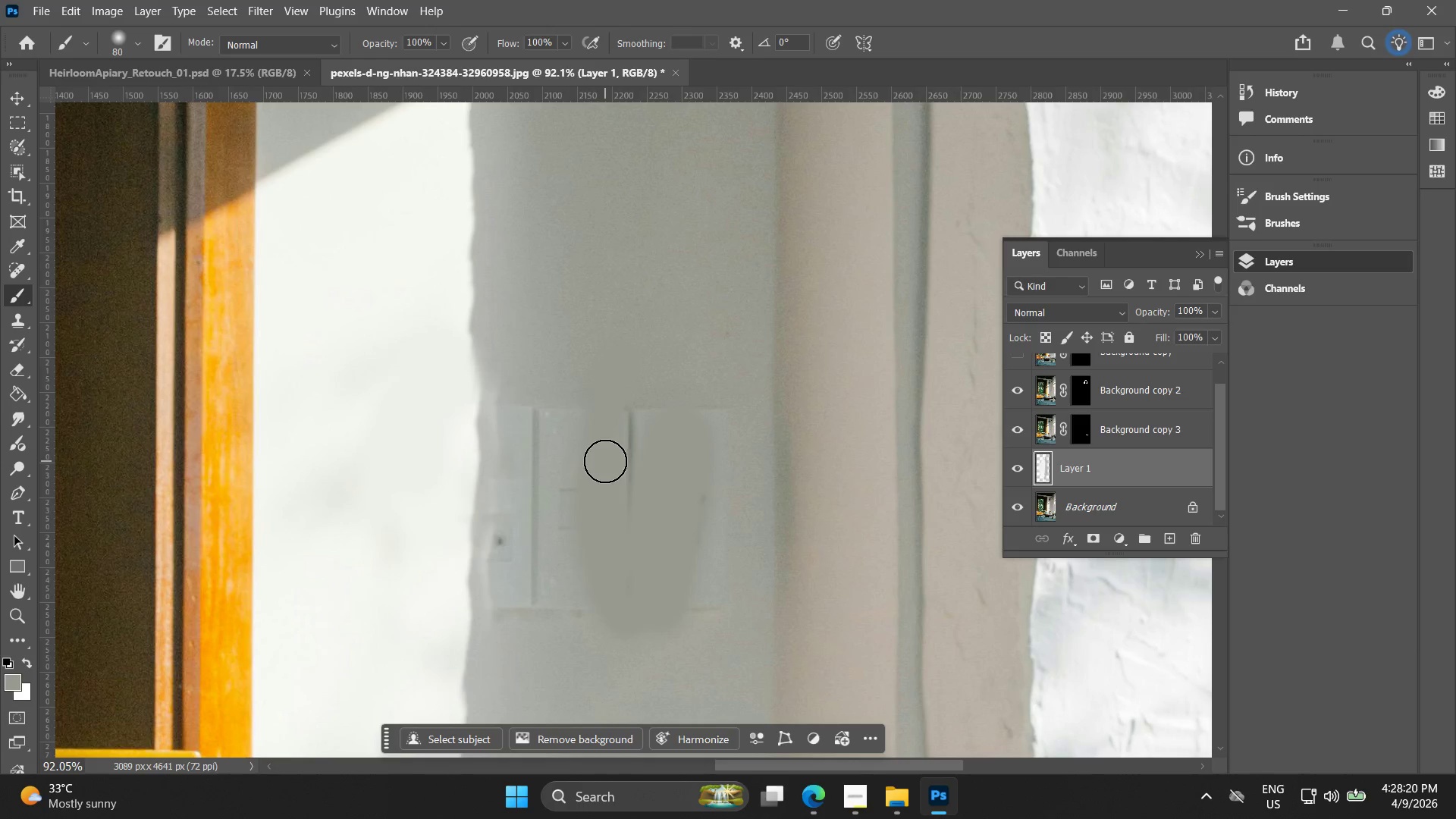 
key(Control+ControlLeft)
 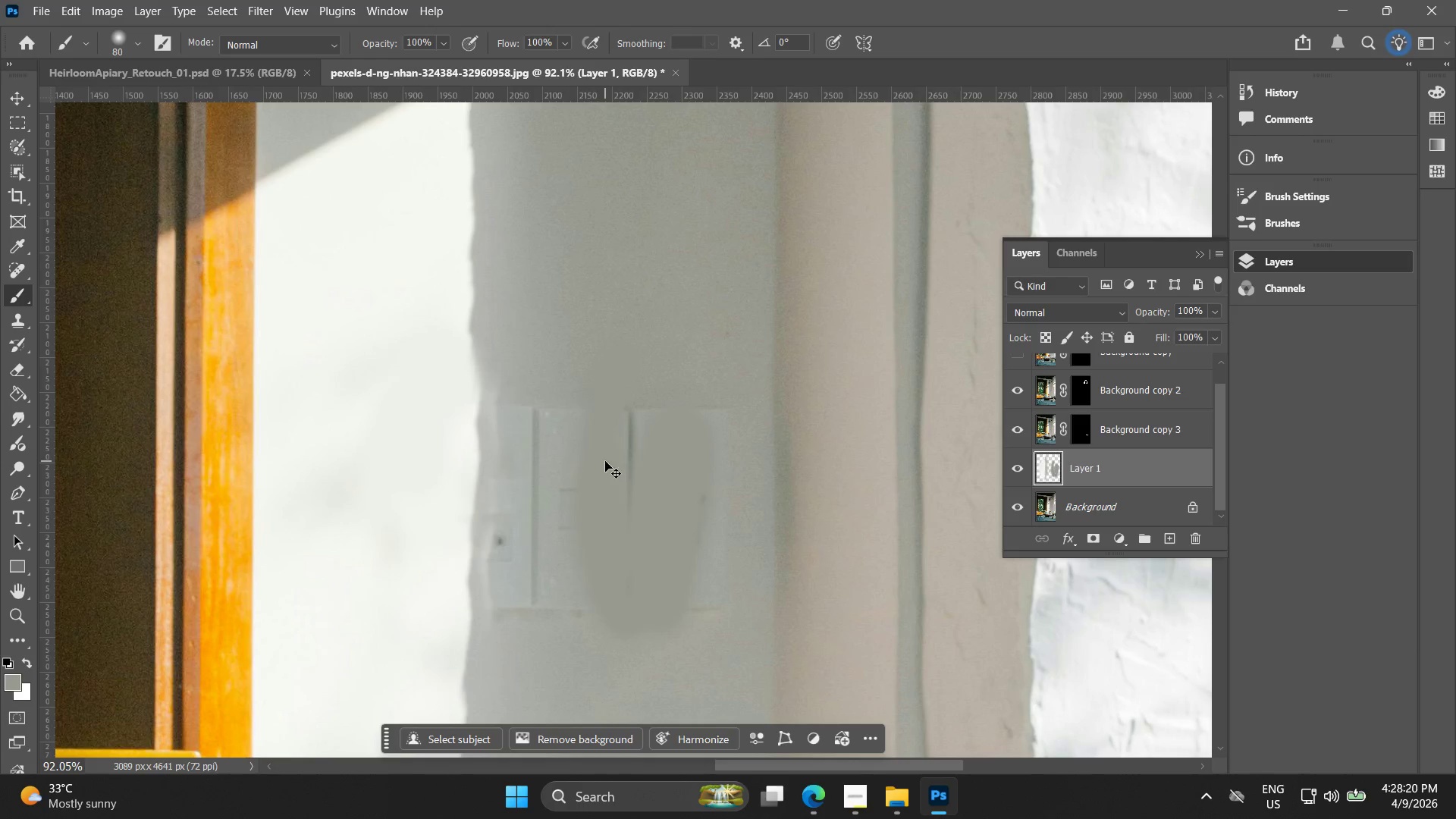 
key(Control+Z)
 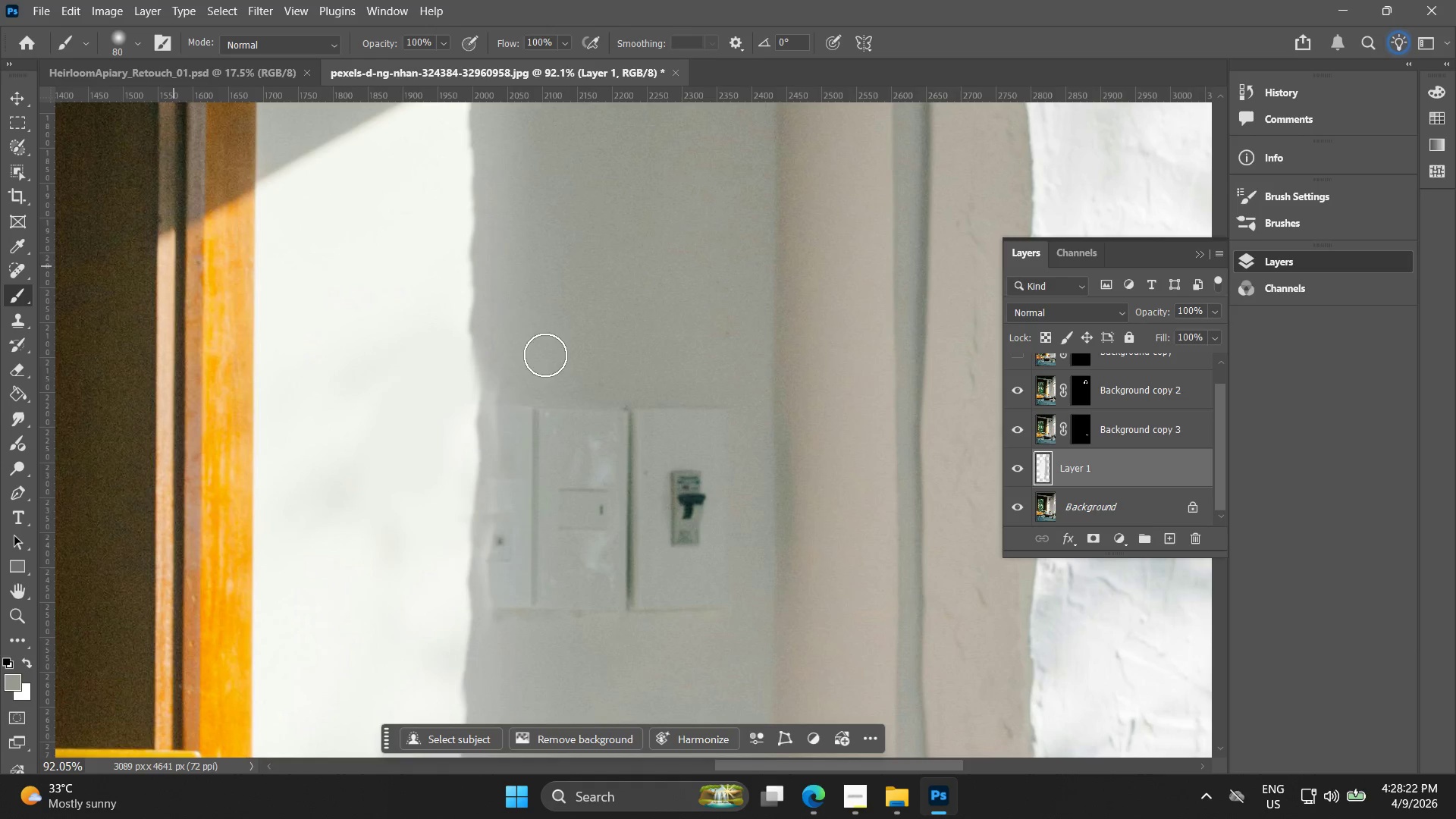 
left_click_drag(start_coordinate=[1059, 495], to_coordinate=[1061, 499])
 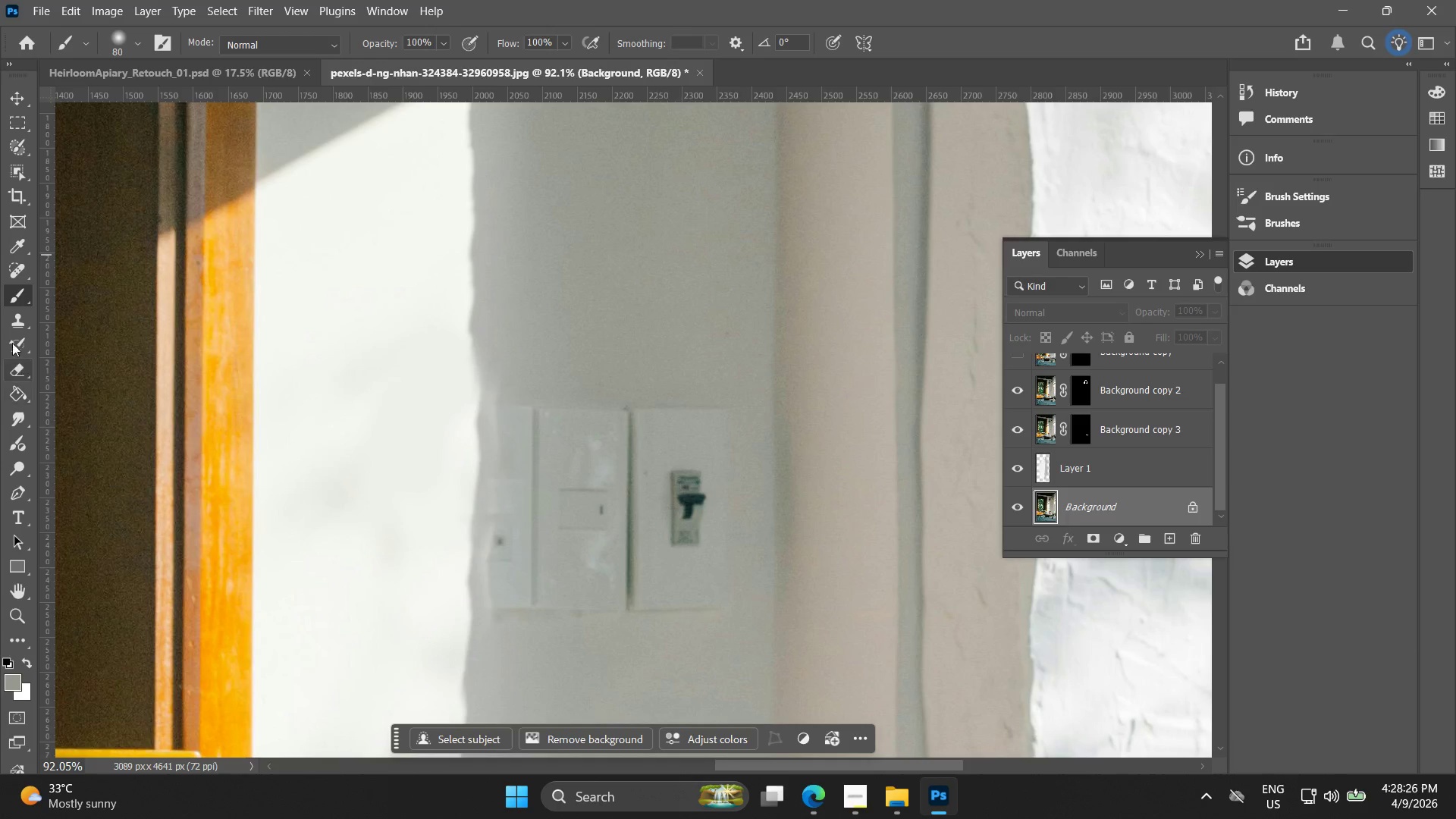 
hold_key(key=Space, duration=0.56)
 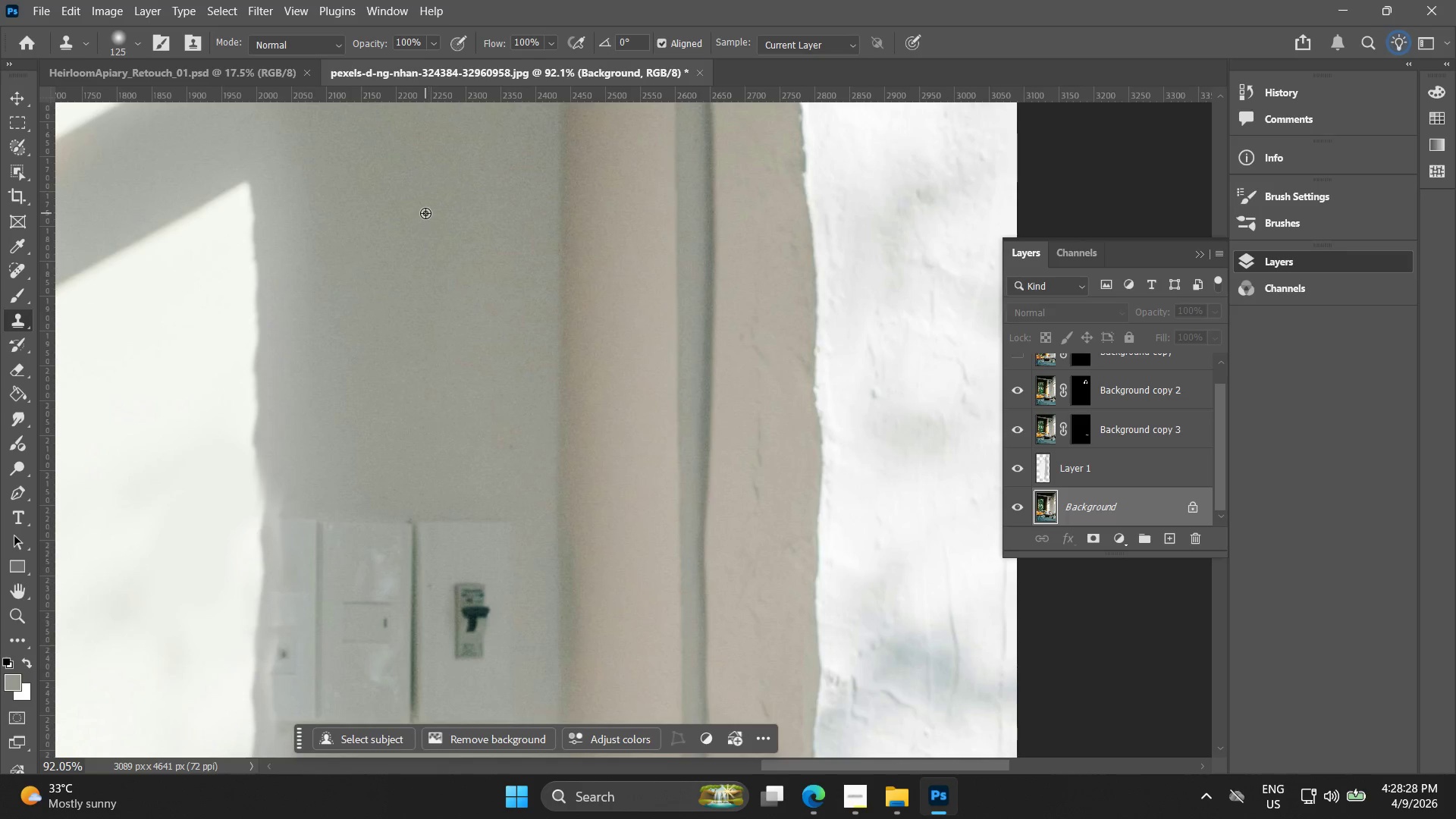 
left_click_drag(start_coordinate=[460, 373], to_coordinate=[243, 486])
 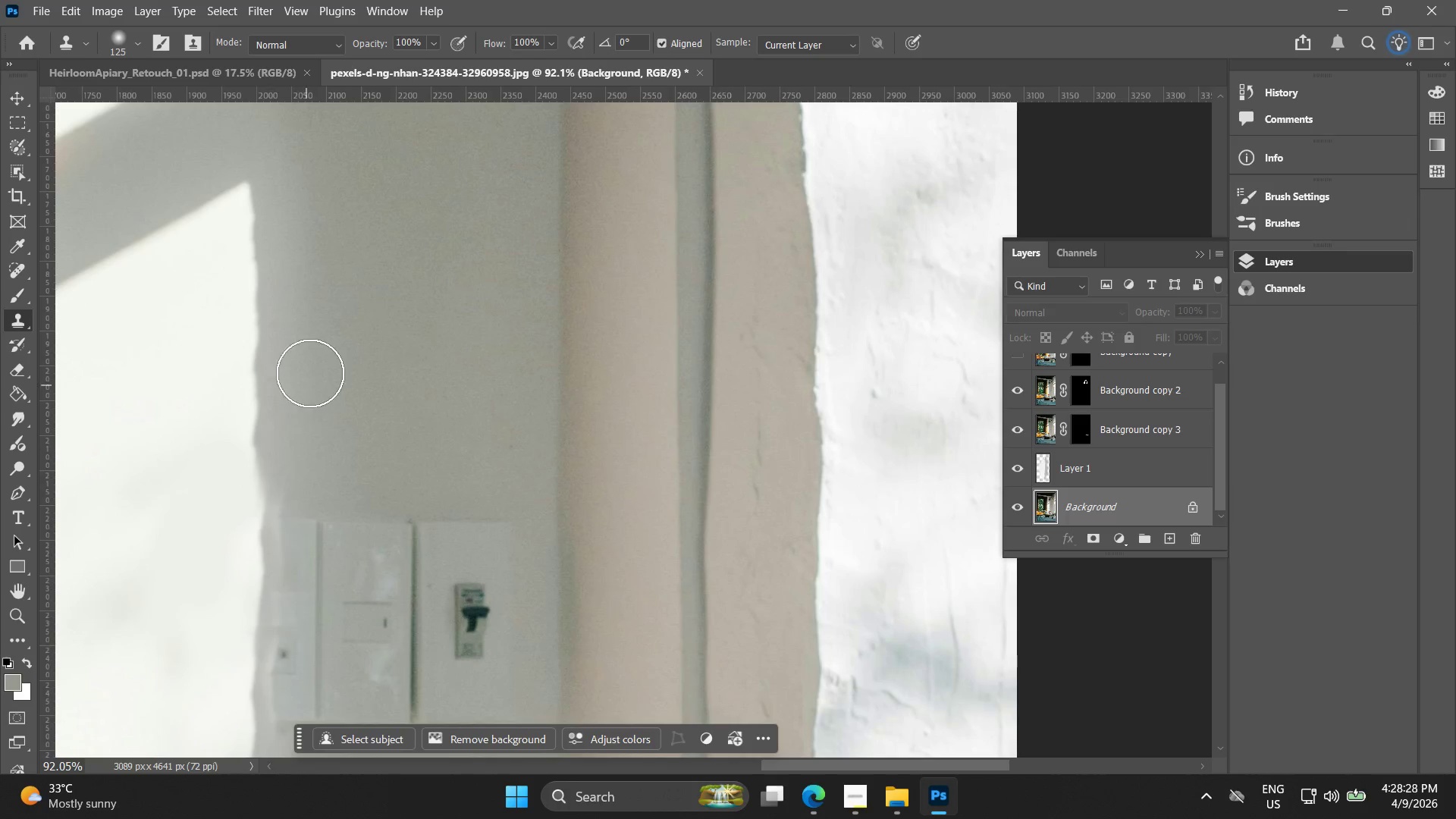 
hold_key(key=AltLeft, duration=0.48)
 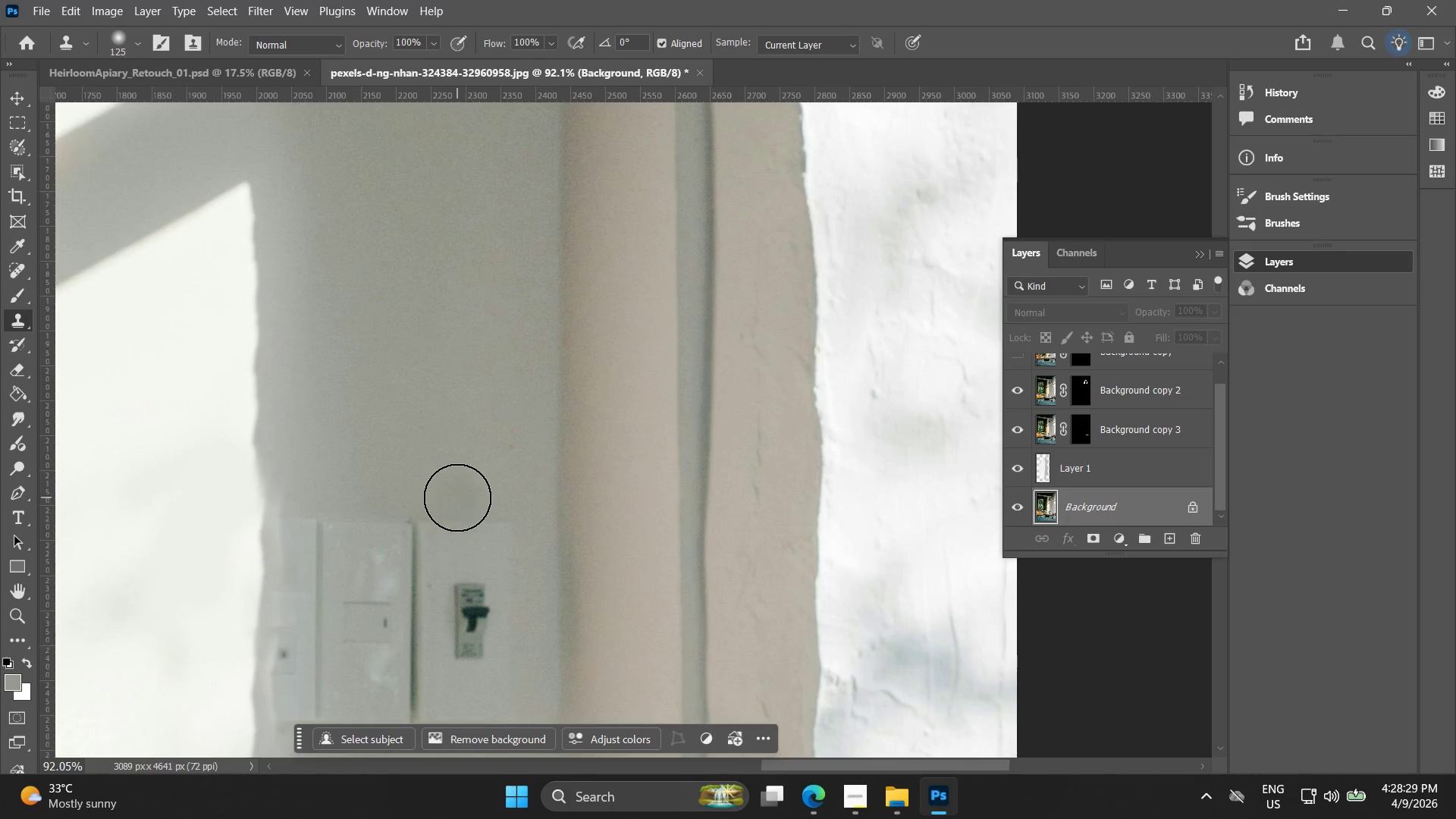 
left_click_drag(start_coordinate=[458, 503], to_coordinate=[424, 635])
 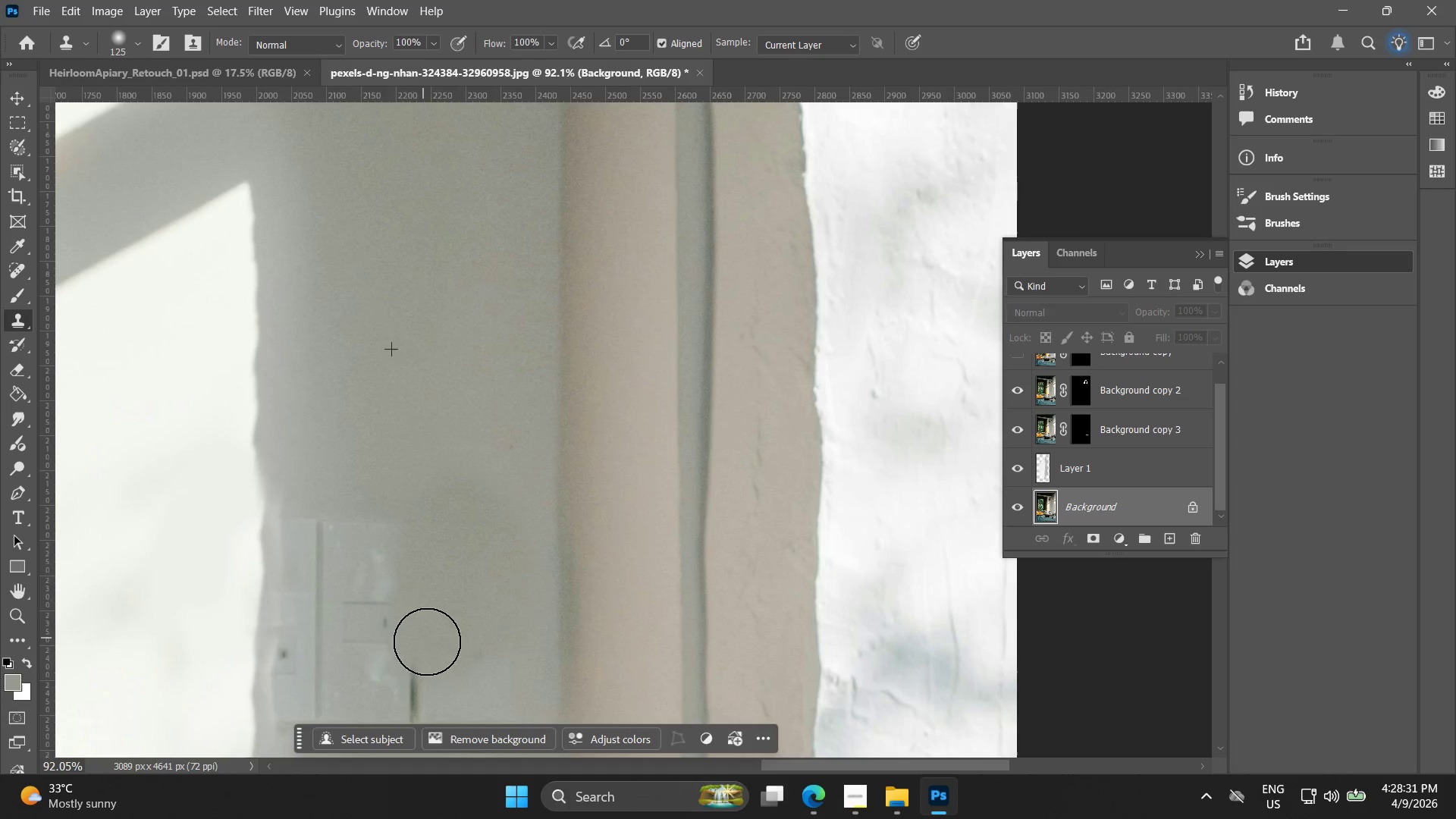 
hold_key(key=Space, duration=0.5)
 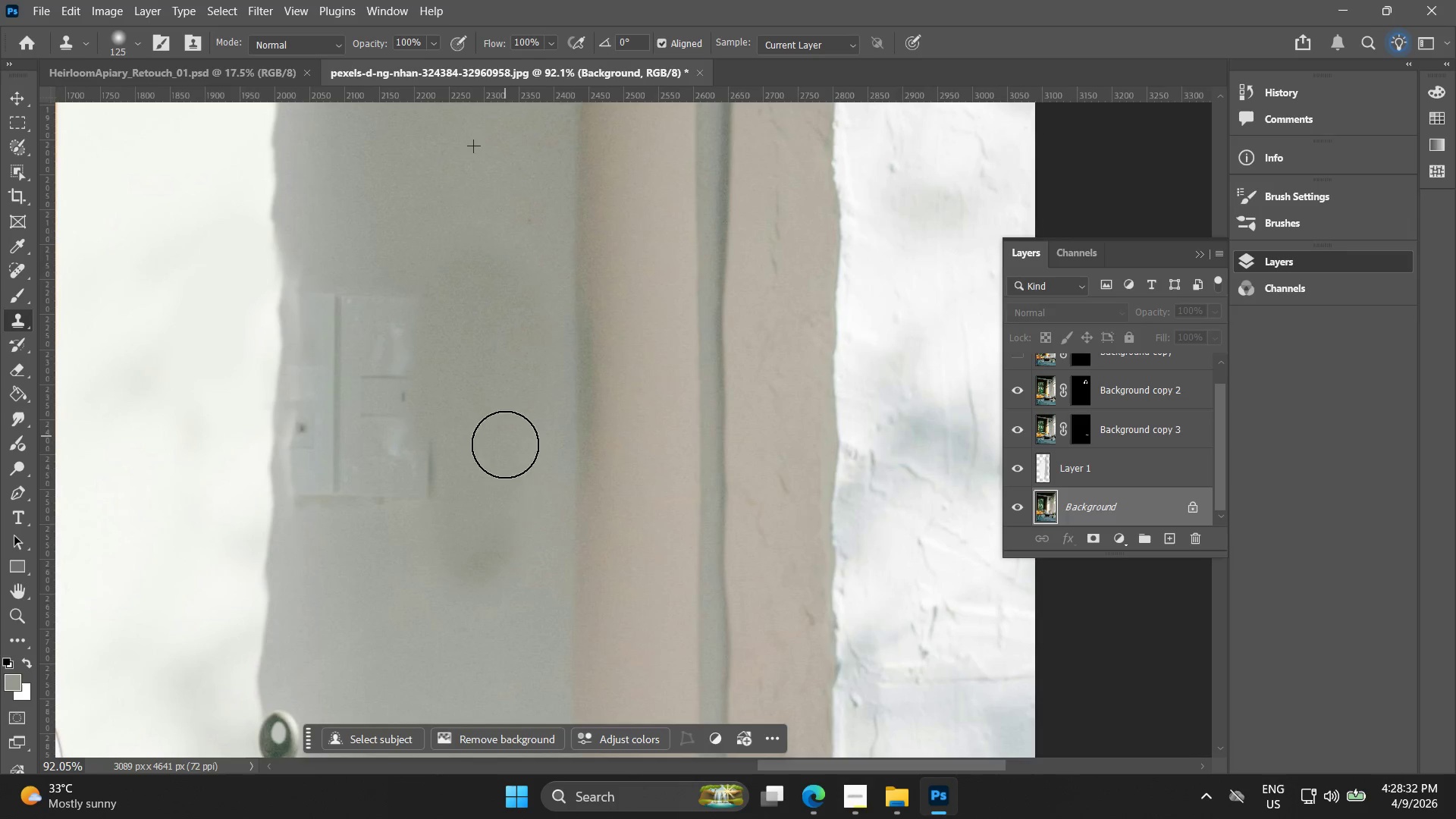 
left_click_drag(start_coordinate=[425, 592], to_coordinate=[443, 366])
 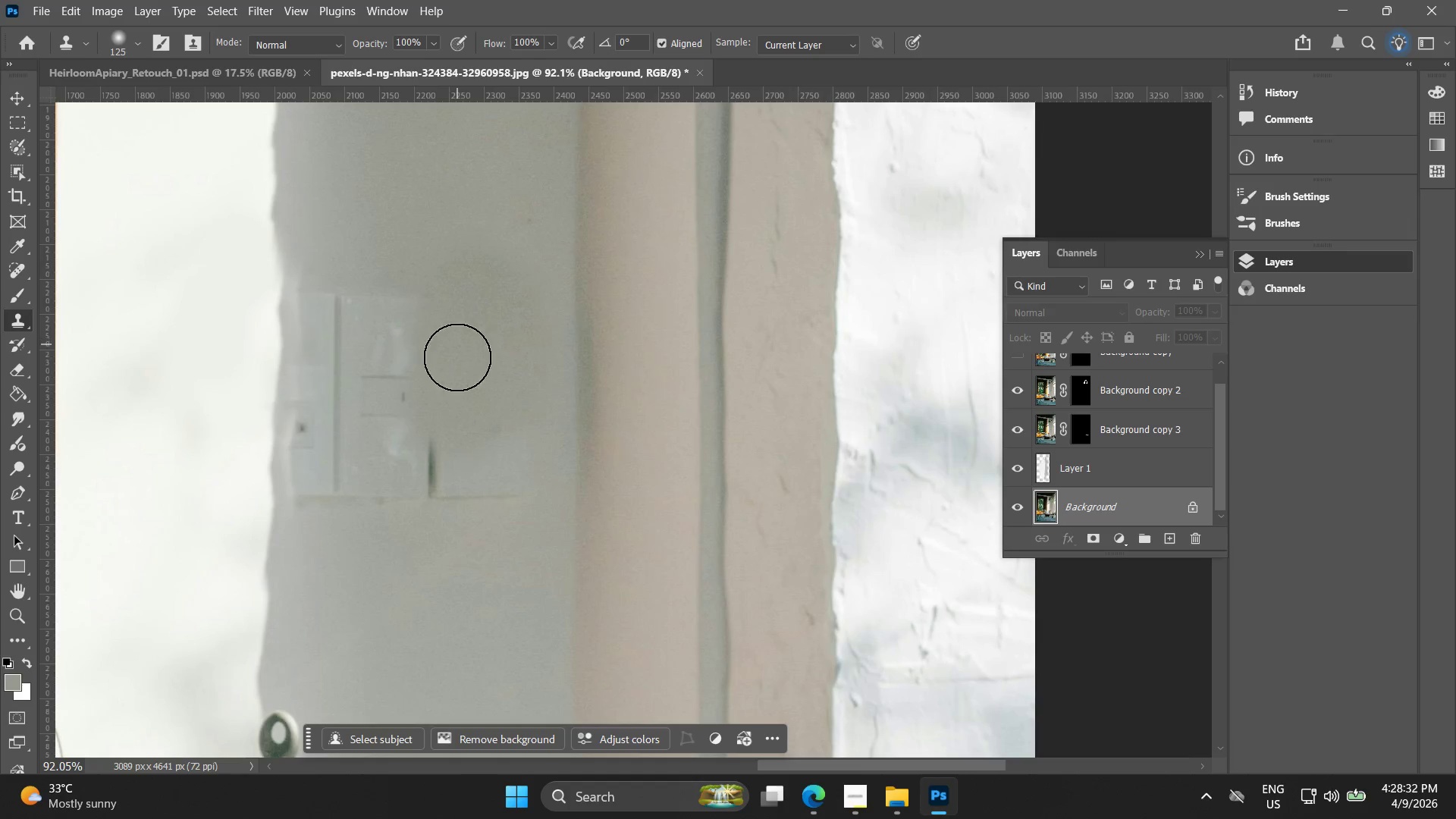 
left_click_drag(start_coordinate=[457, 355], to_coordinate=[497, 453])
 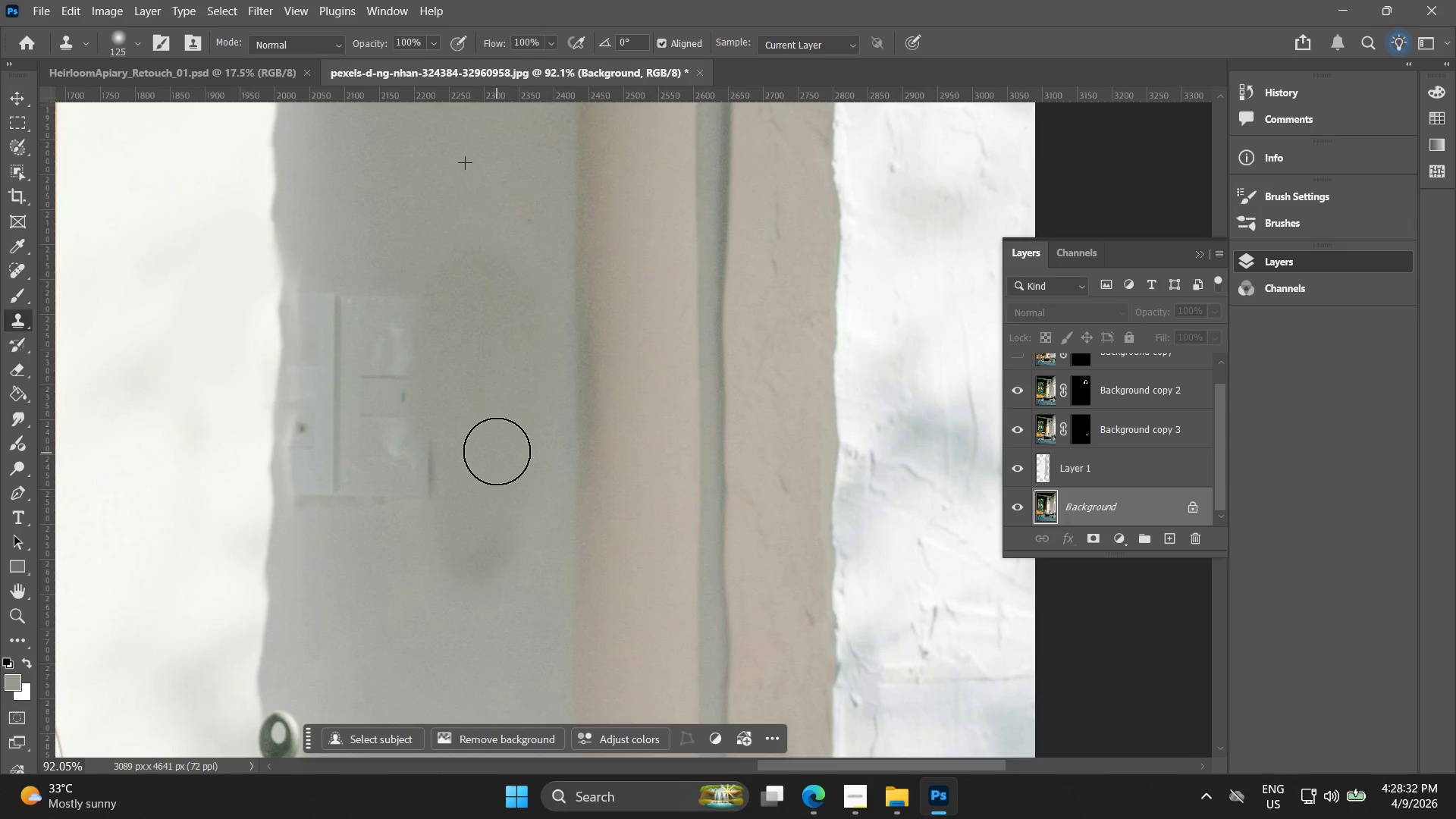 
key(Control+ControlLeft)
 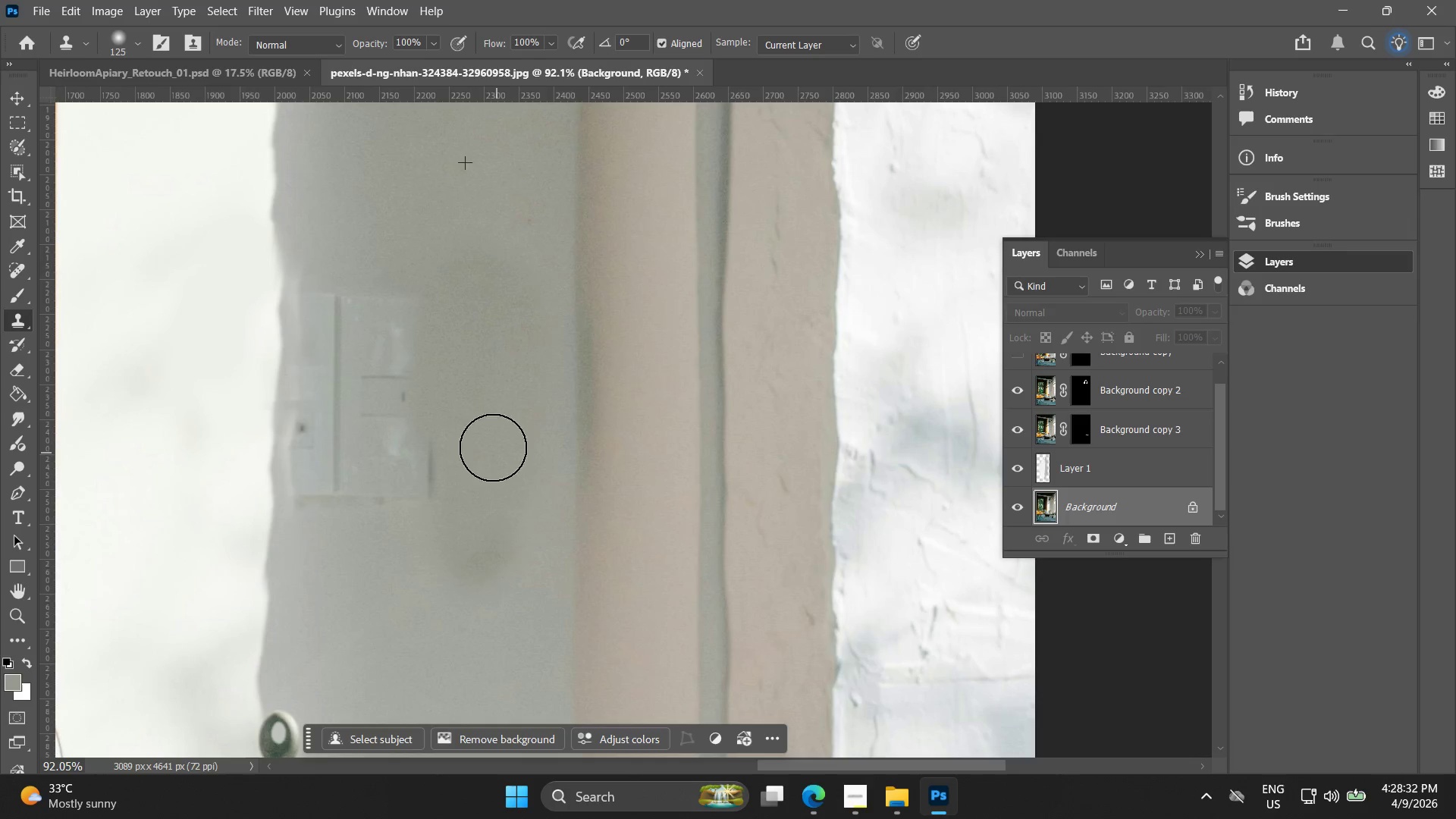 
key(Control+Z)
 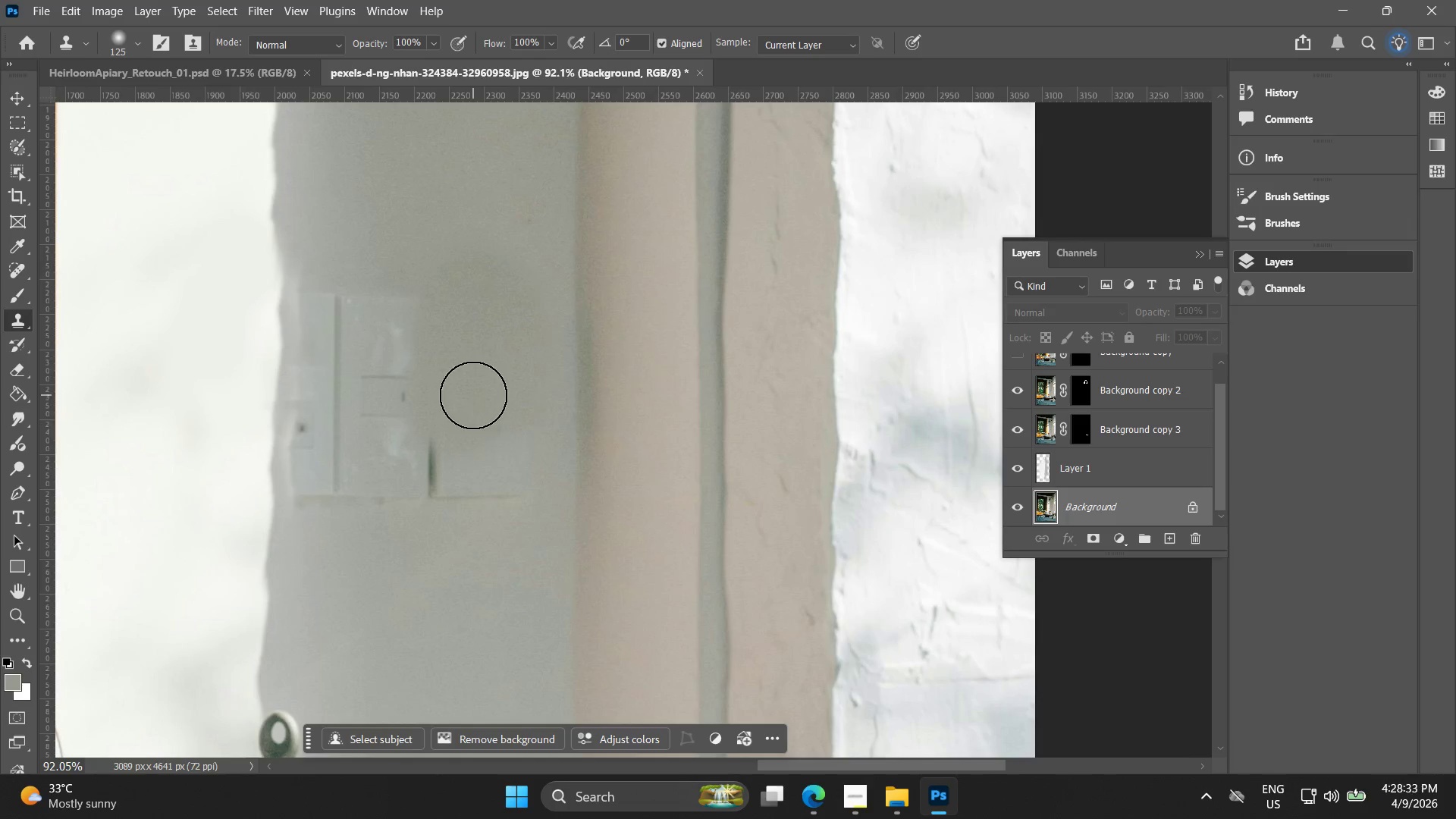 
key(Alt+AltLeft)
 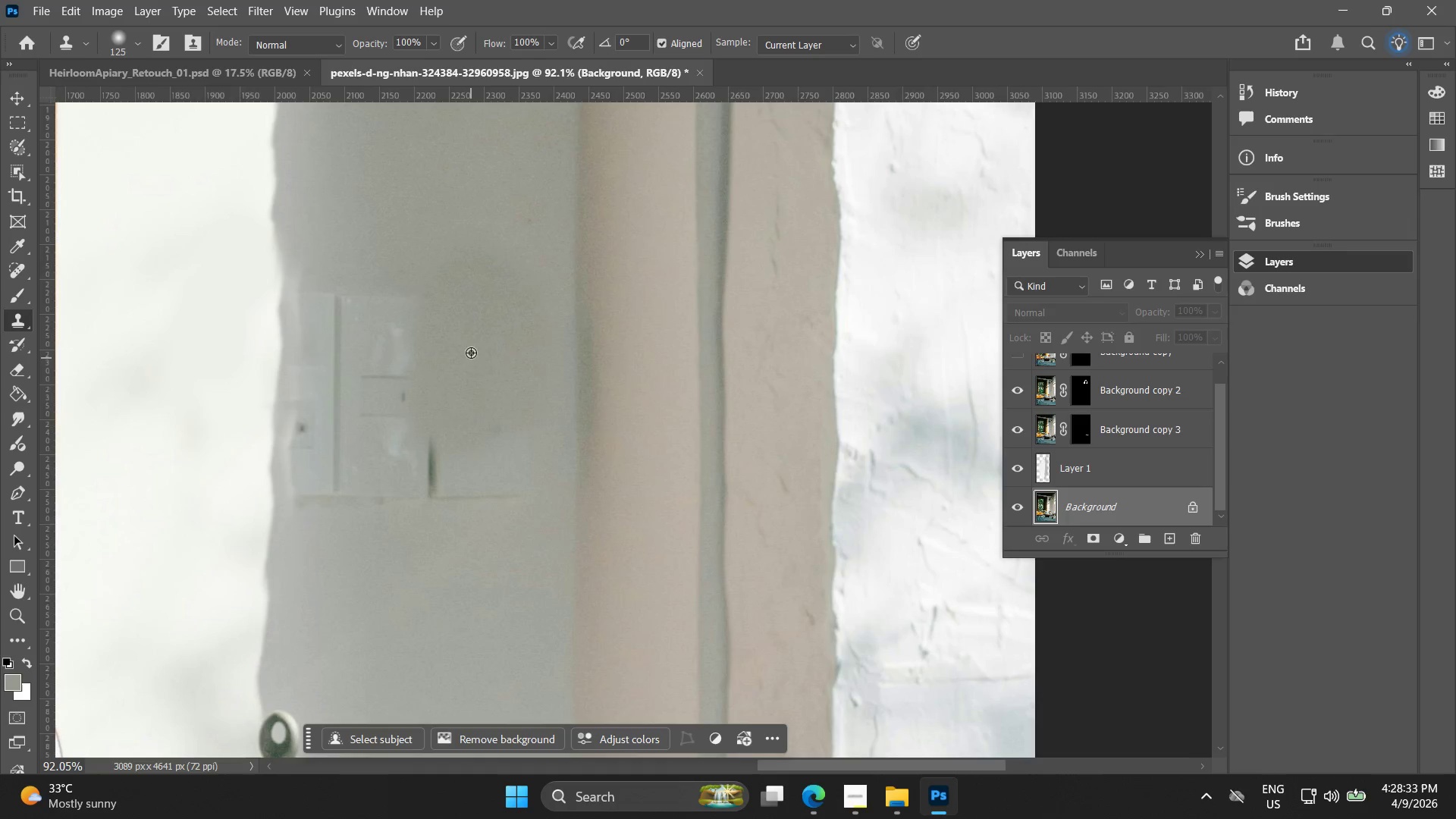 
hold_key(key=Space, duration=0.44)
 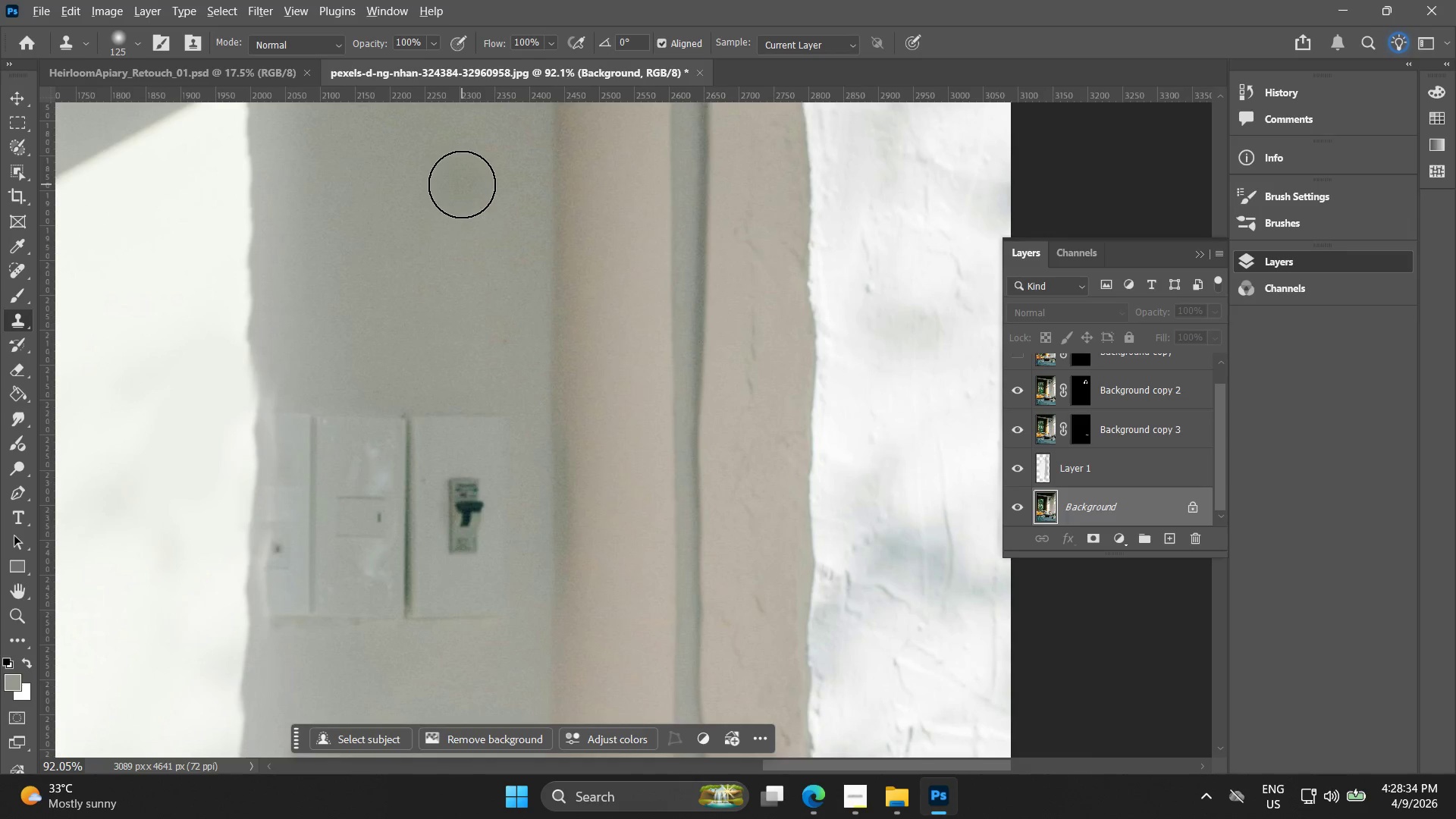 
left_click_drag(start_coordinate=[469, 313], to_coordinate=[445, 464])
 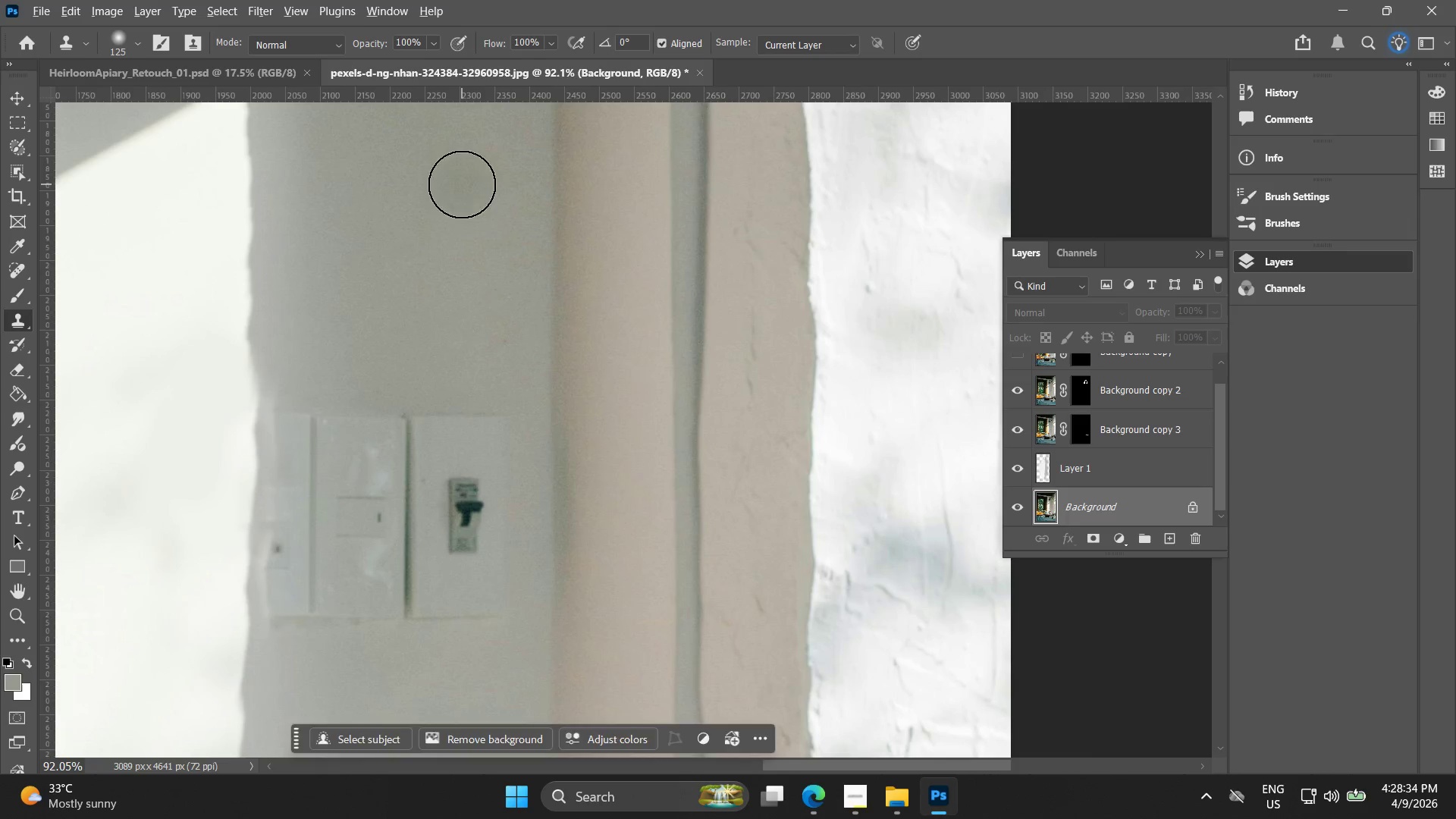 
scroll: coordinate [469, 357], scroll_direction: down, amount: 2.0
 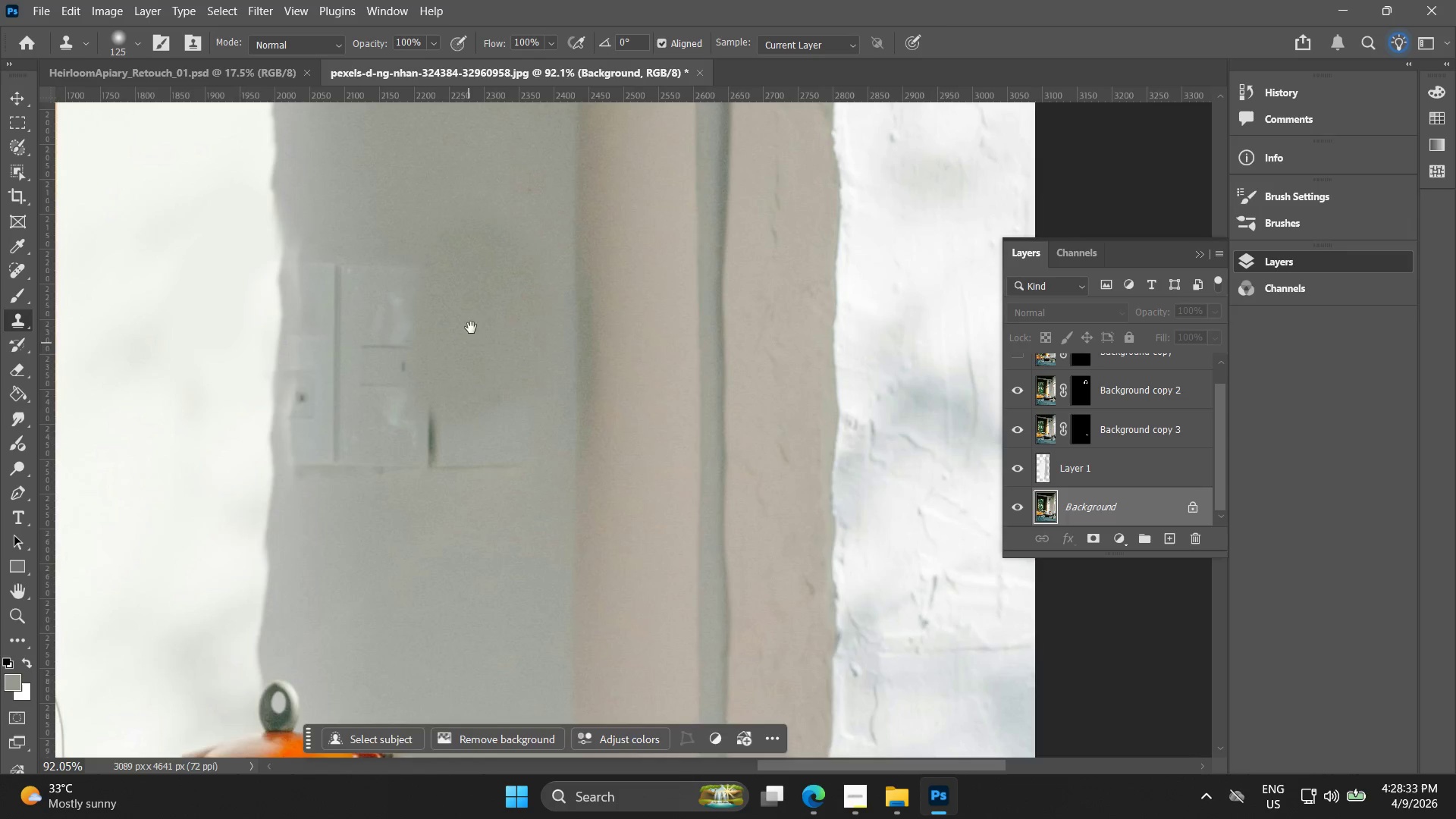 
key(Control+ControlLeft)
 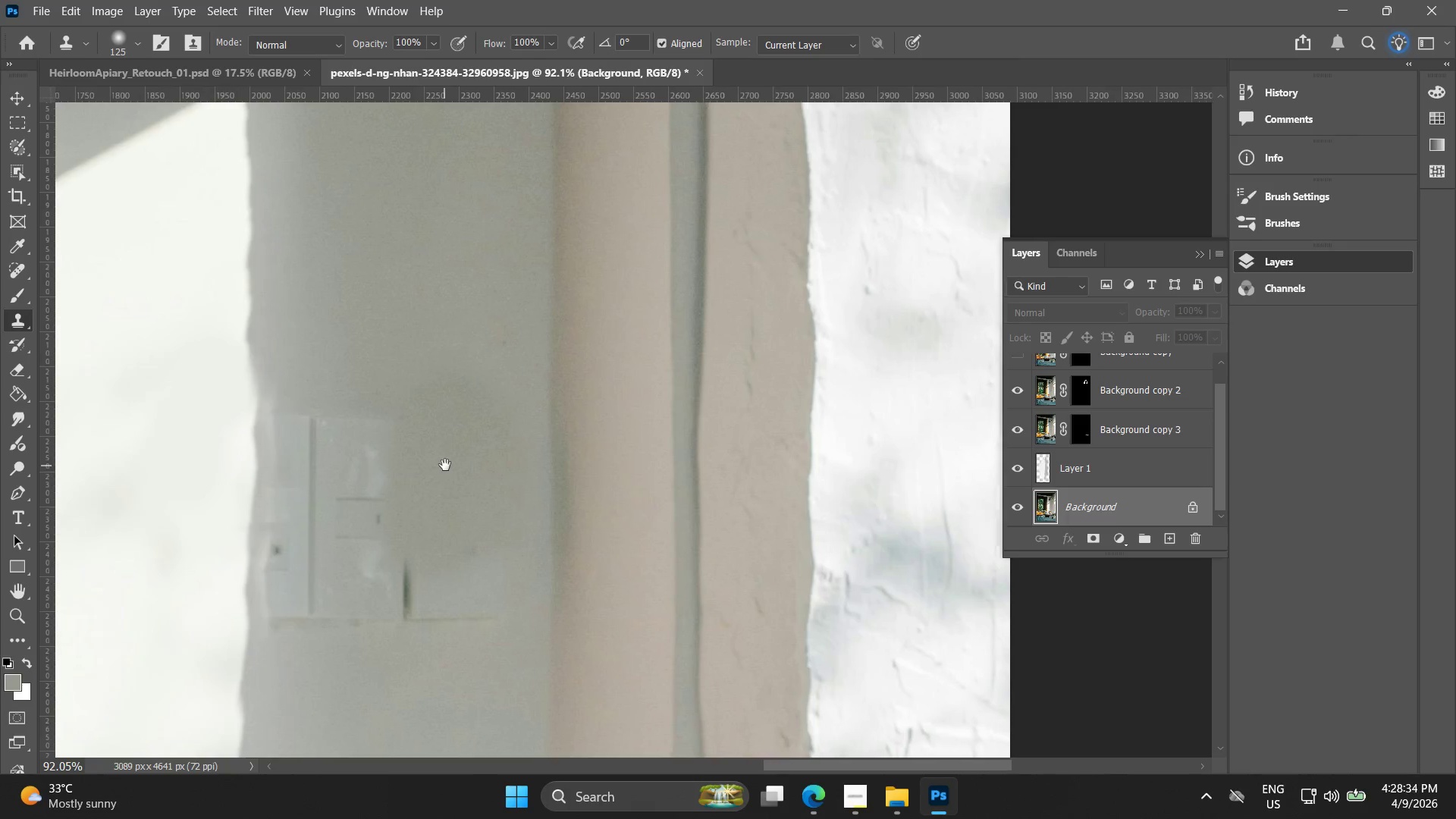 
key(Control+Z)
 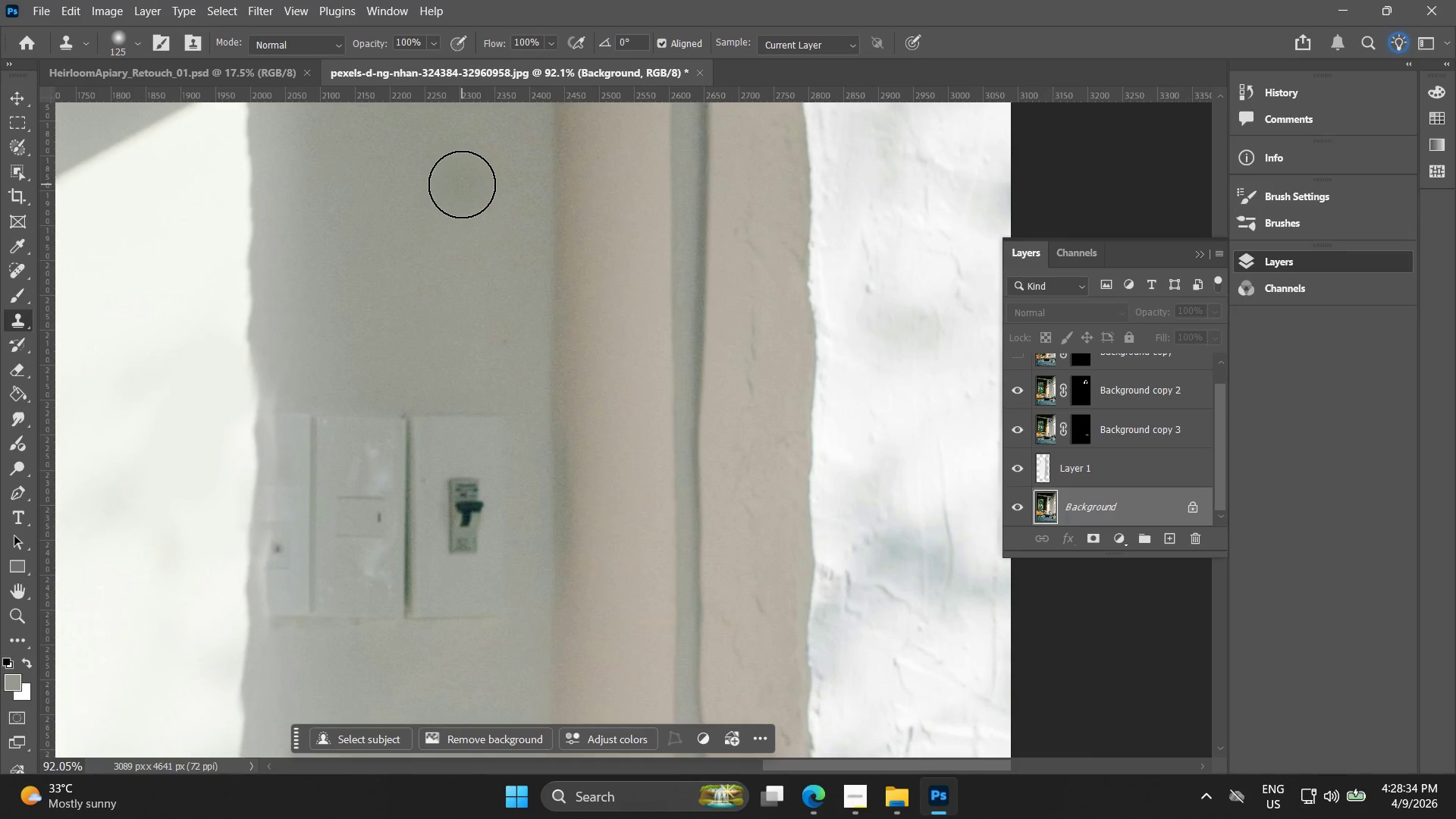 
hold_key(key=AltLeft, duration=0.38)
left_click([462, 184])
 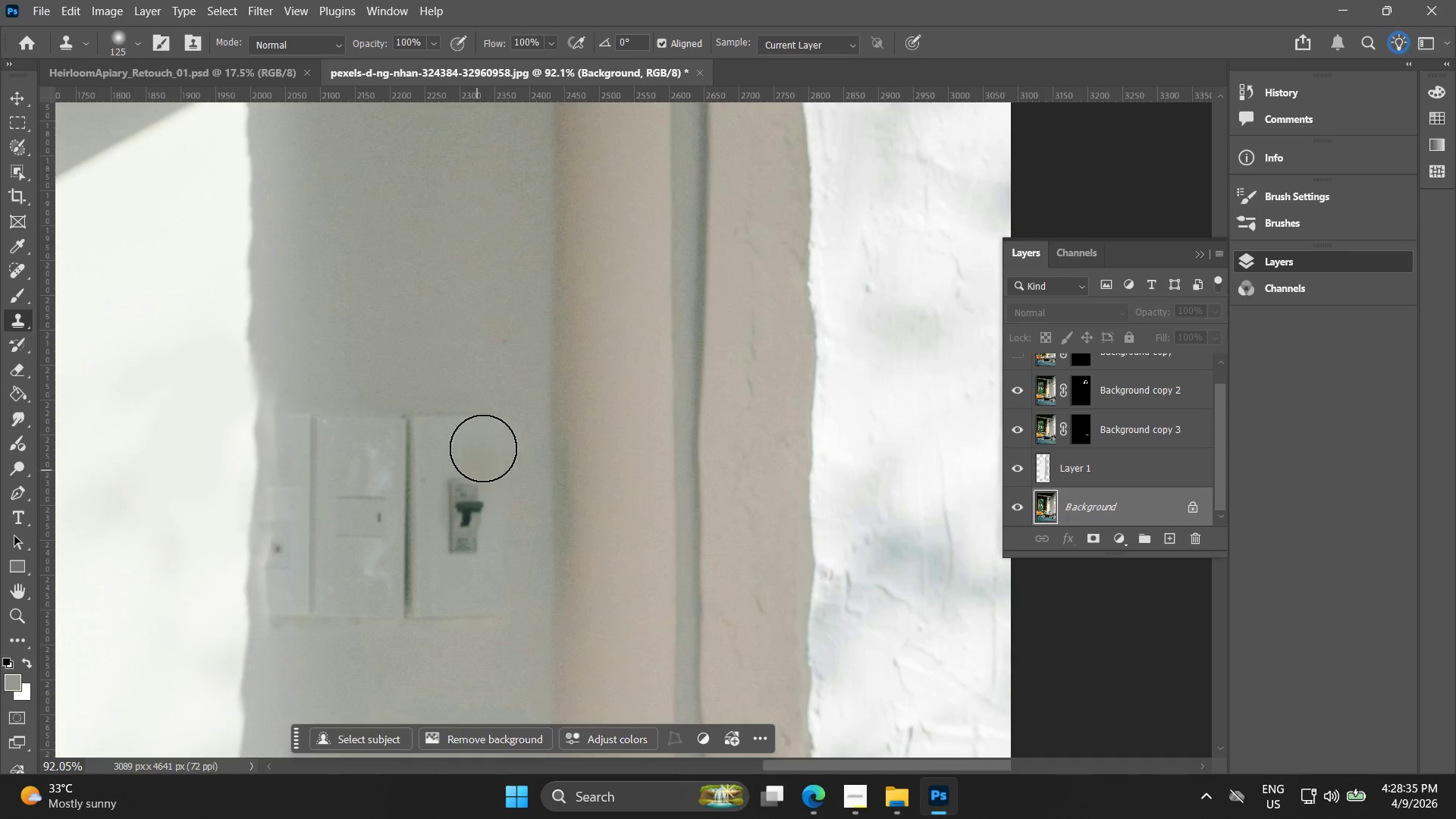 
left_click_drag(start_coordinate=[484, 444], to_coordinate=[466, 552])
 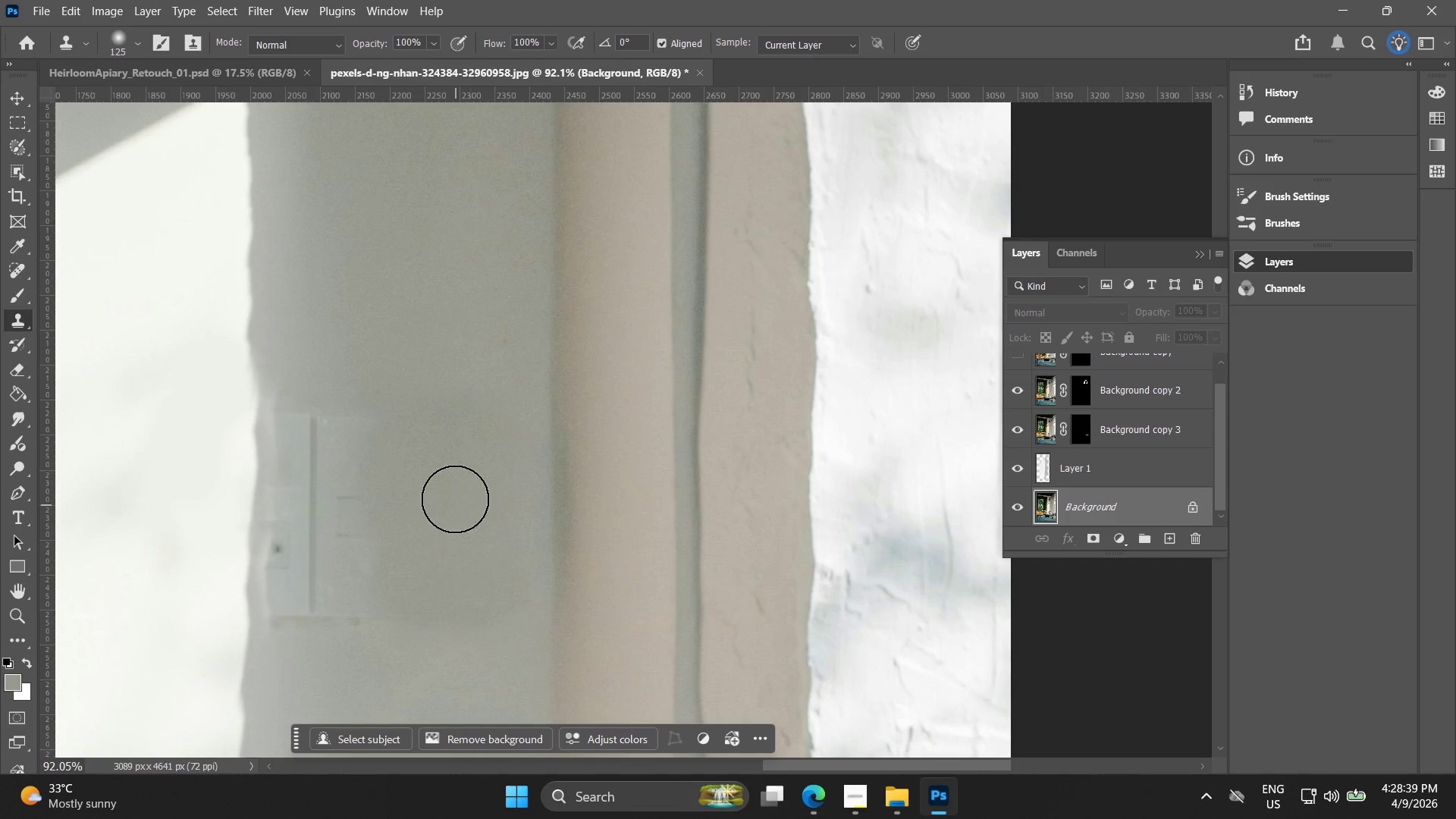 
key(Alt+AltLeft)
 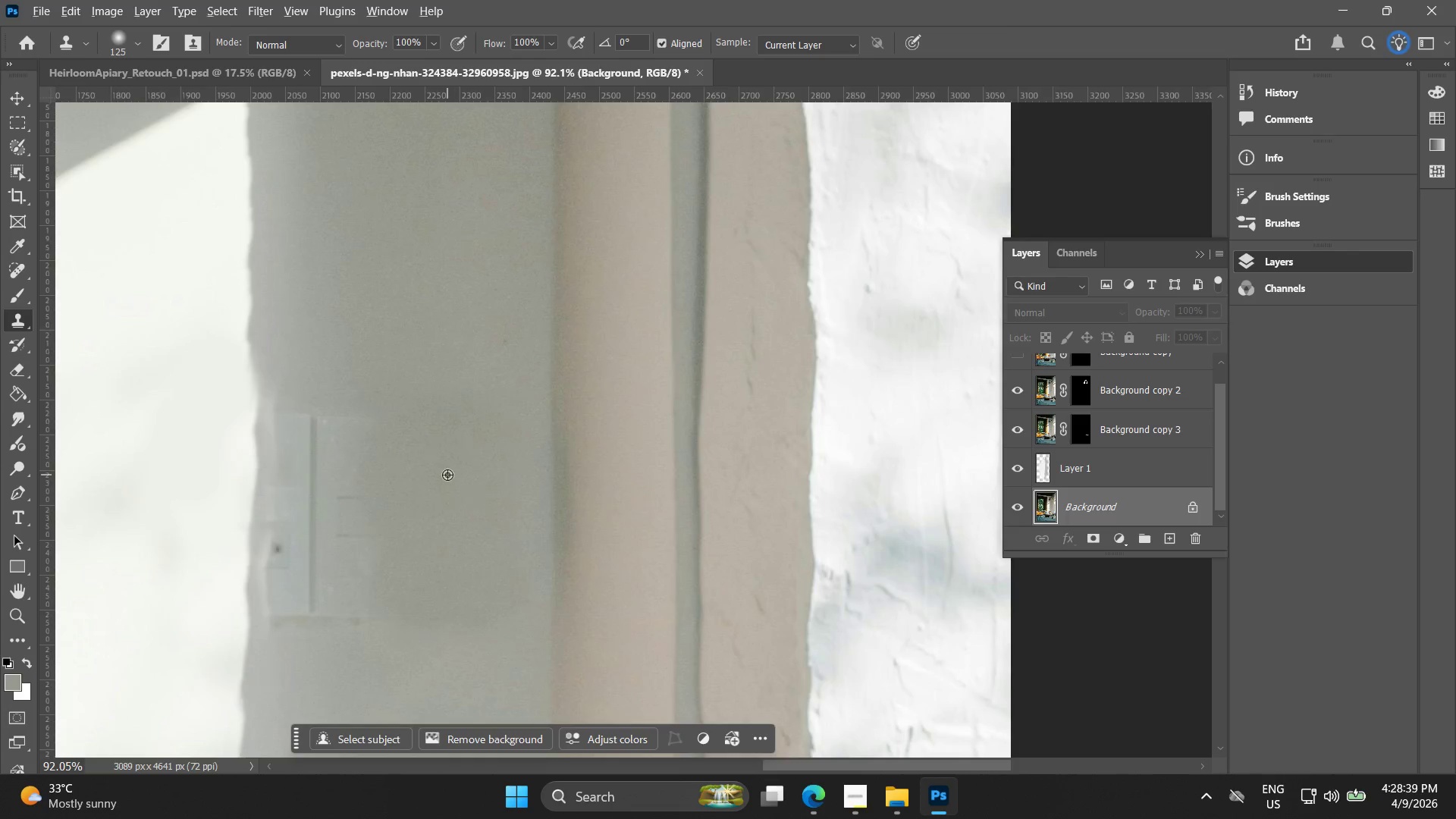 
hold_key(key=Space, duration=0.45)
 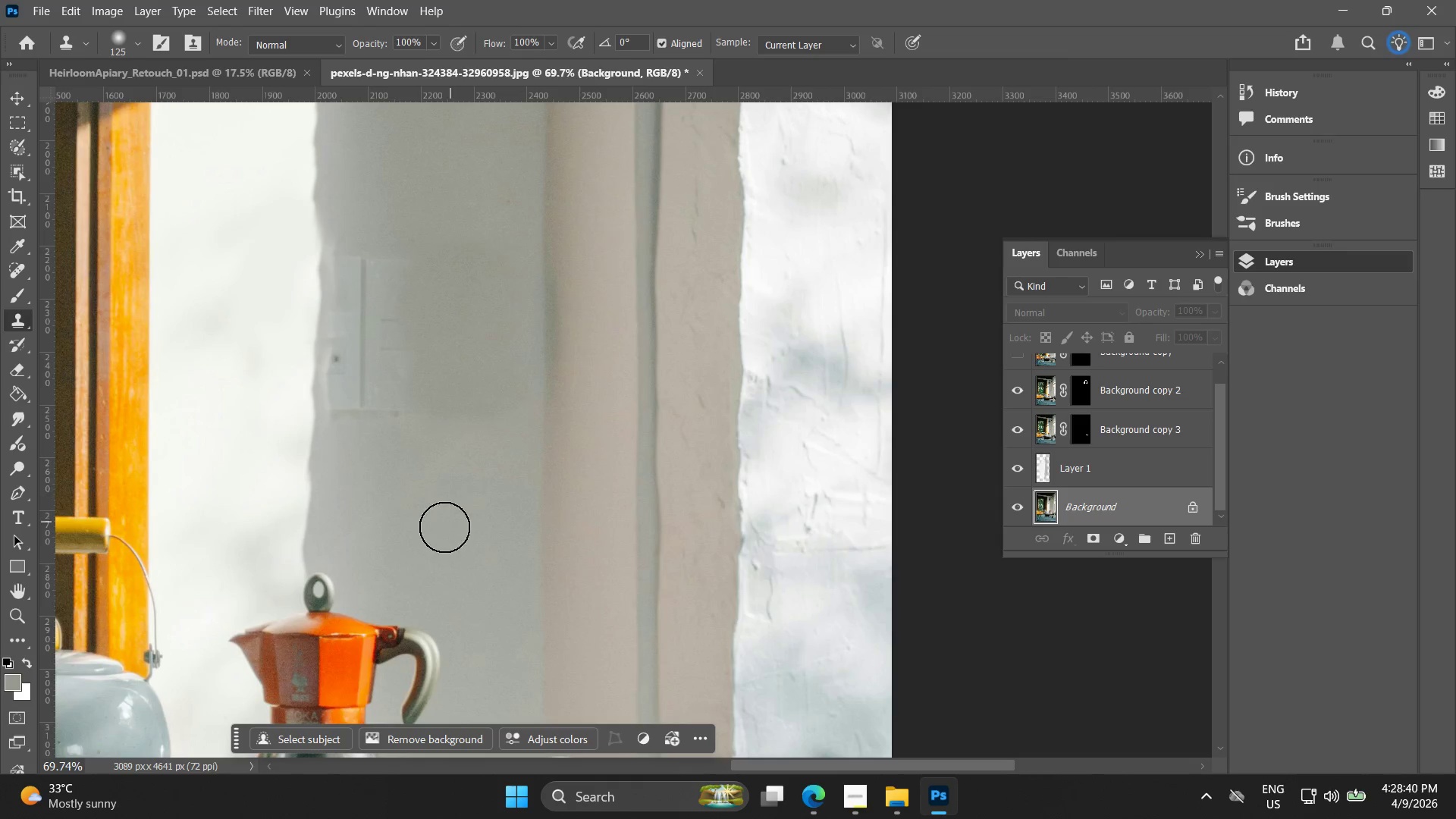 
left_click_drag(start_coordinate=[442, 445], to_coordinate=[460, 273])
 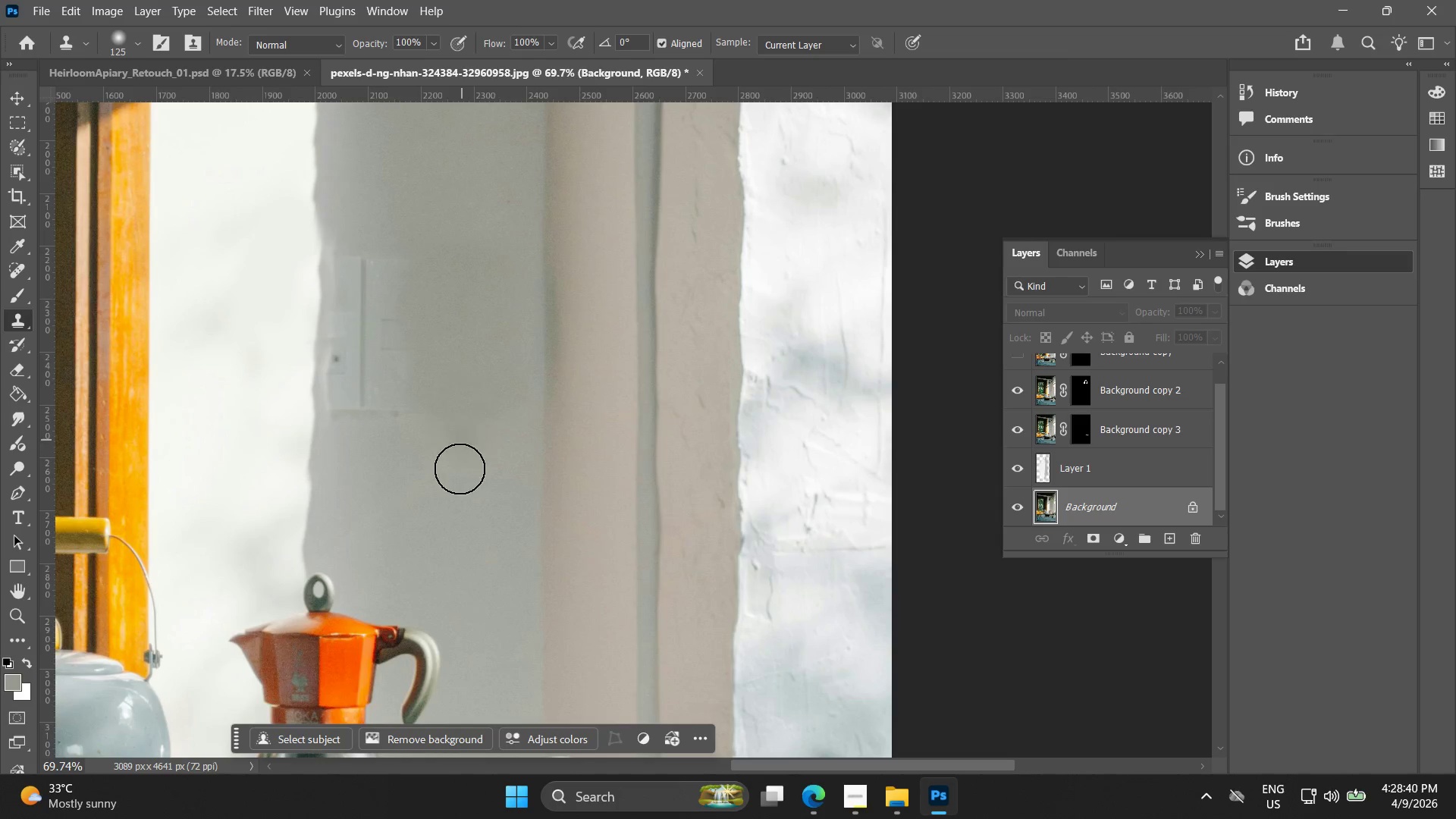 
scroll: coordinate [447, 475], scroll_direction: down, amount: 3.0
 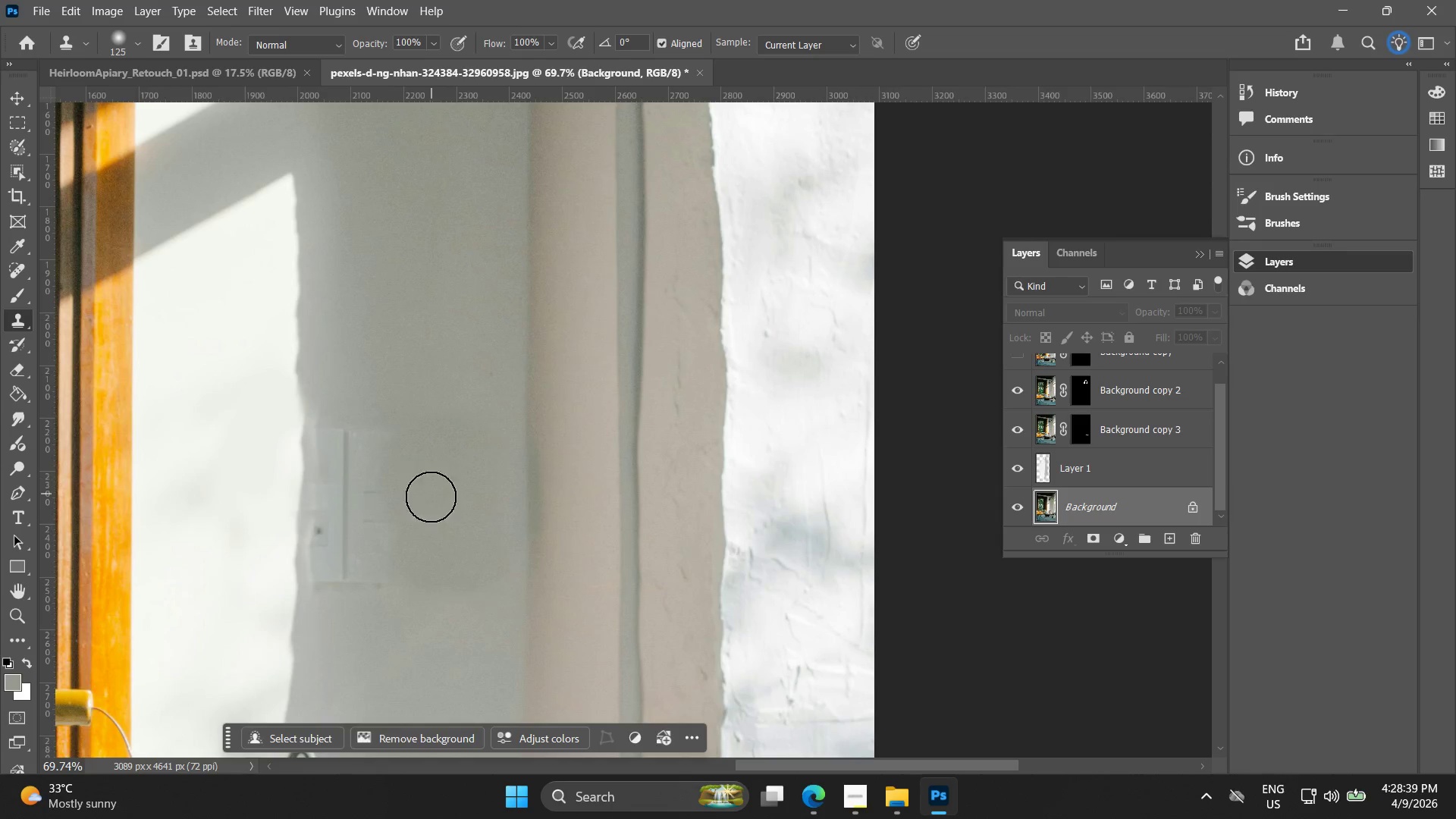 
hold_key(key=AltLeft, duration=0.33)
 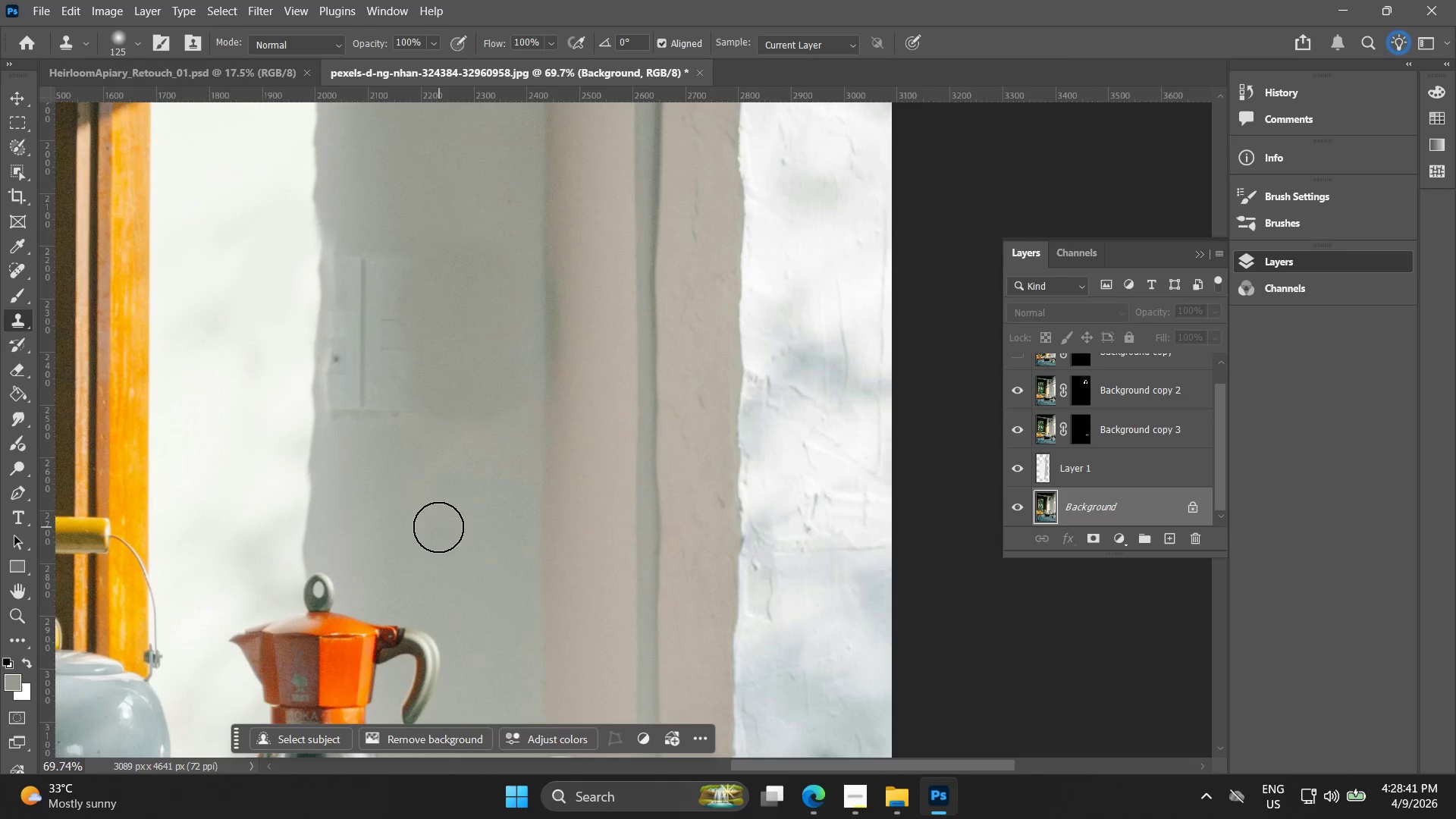 
hold_key(key=AltLeft, duration=0.34)
 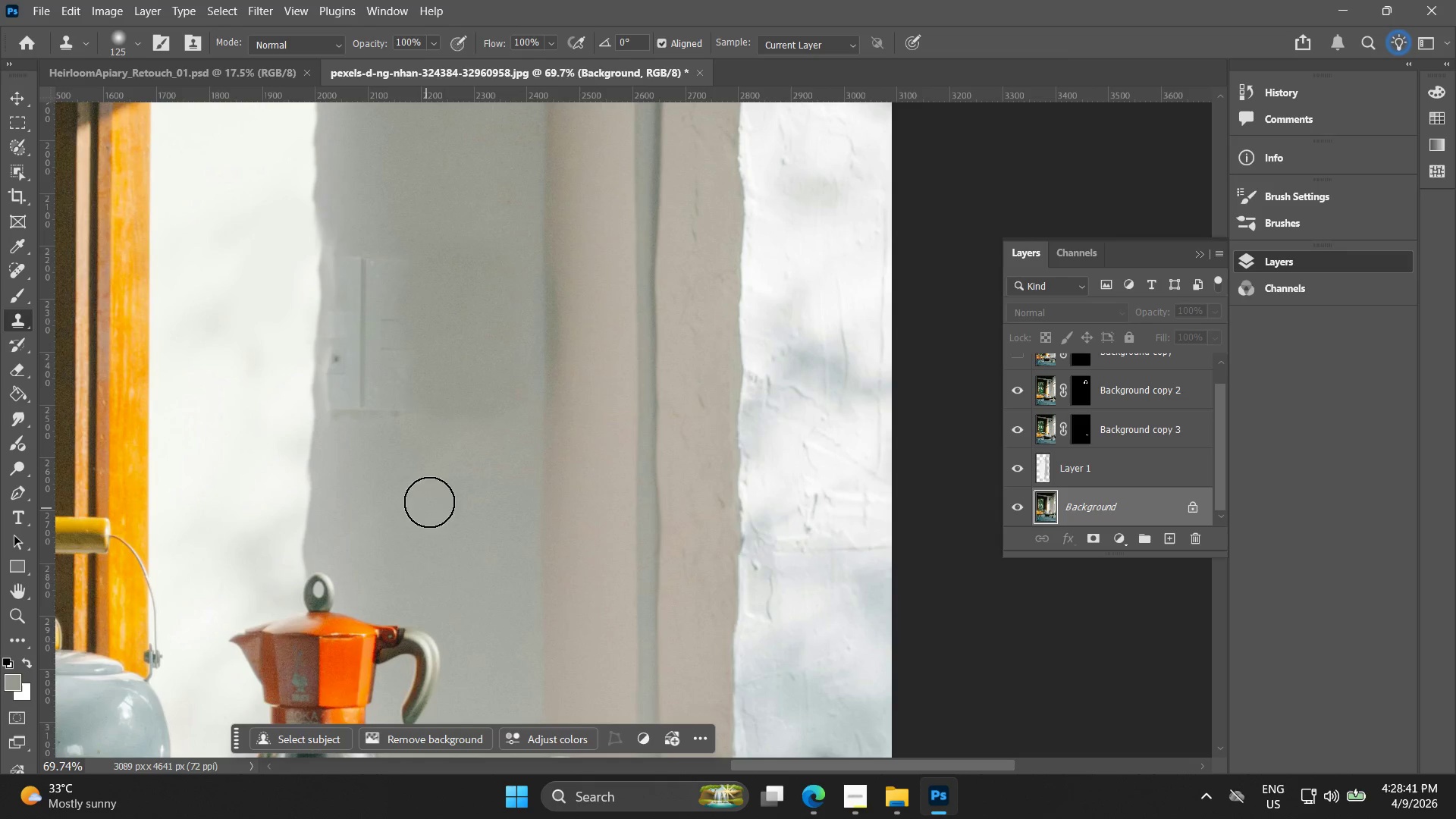 
left_click_drag(start_coordinate=[429, 502], to_coordinate=[485, 379])
 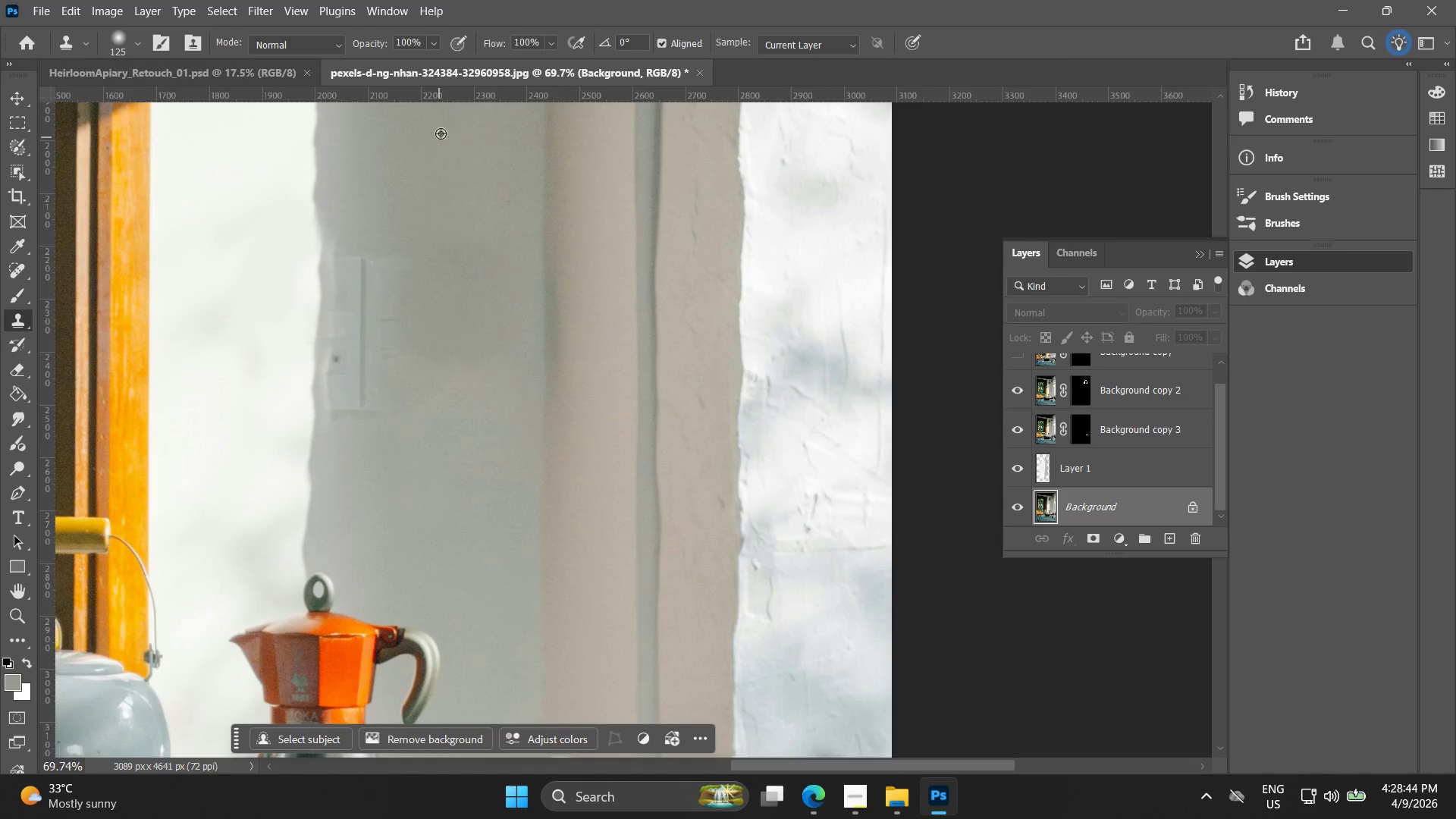 
hold_key(key=AltLeft, duration=0.41)
 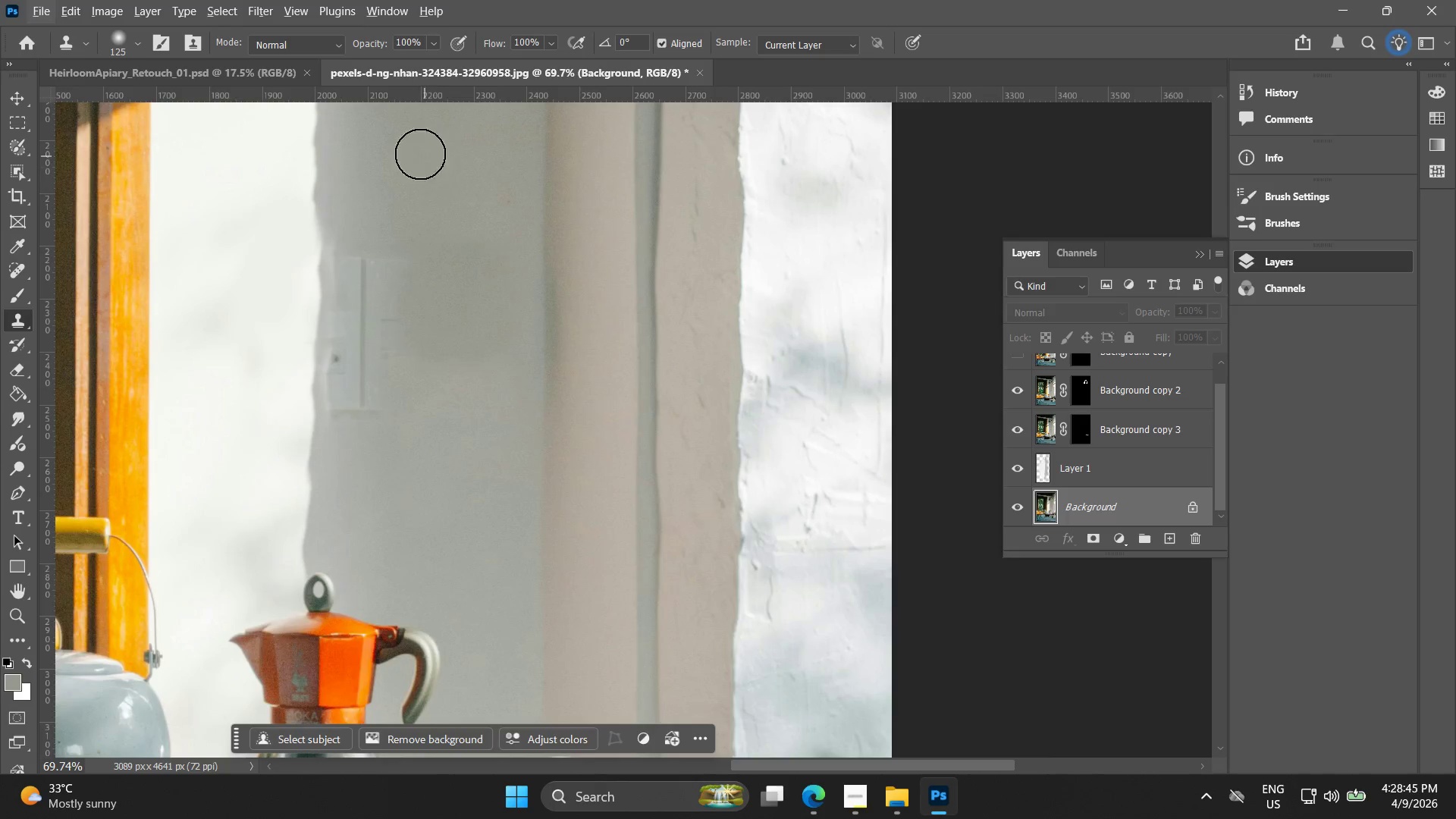 
hold_key(key=Space, duration=0.39)
 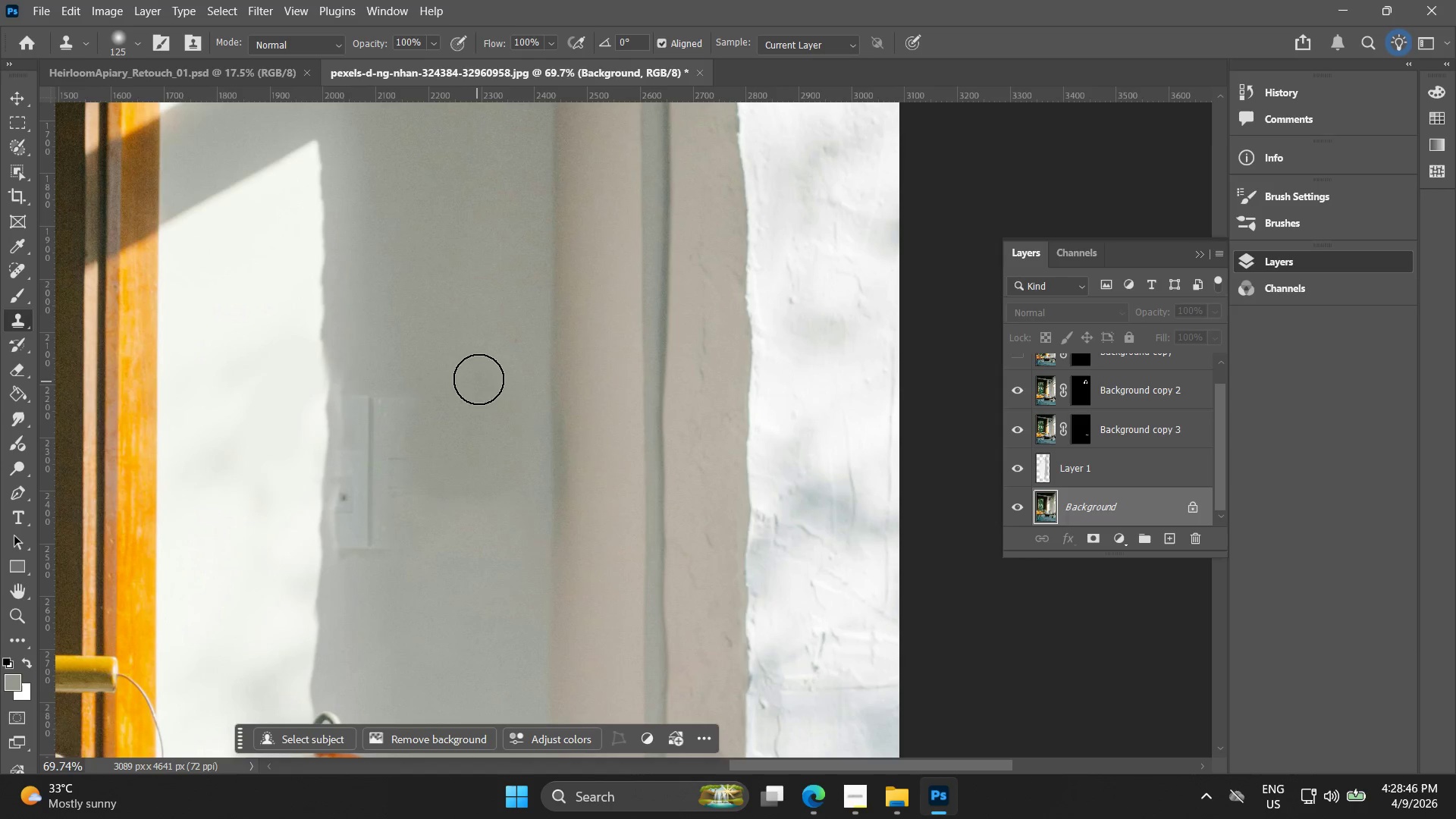 
left_click_drag(start_coordinate=[416, 156], to_coordinate=[423, 295])
 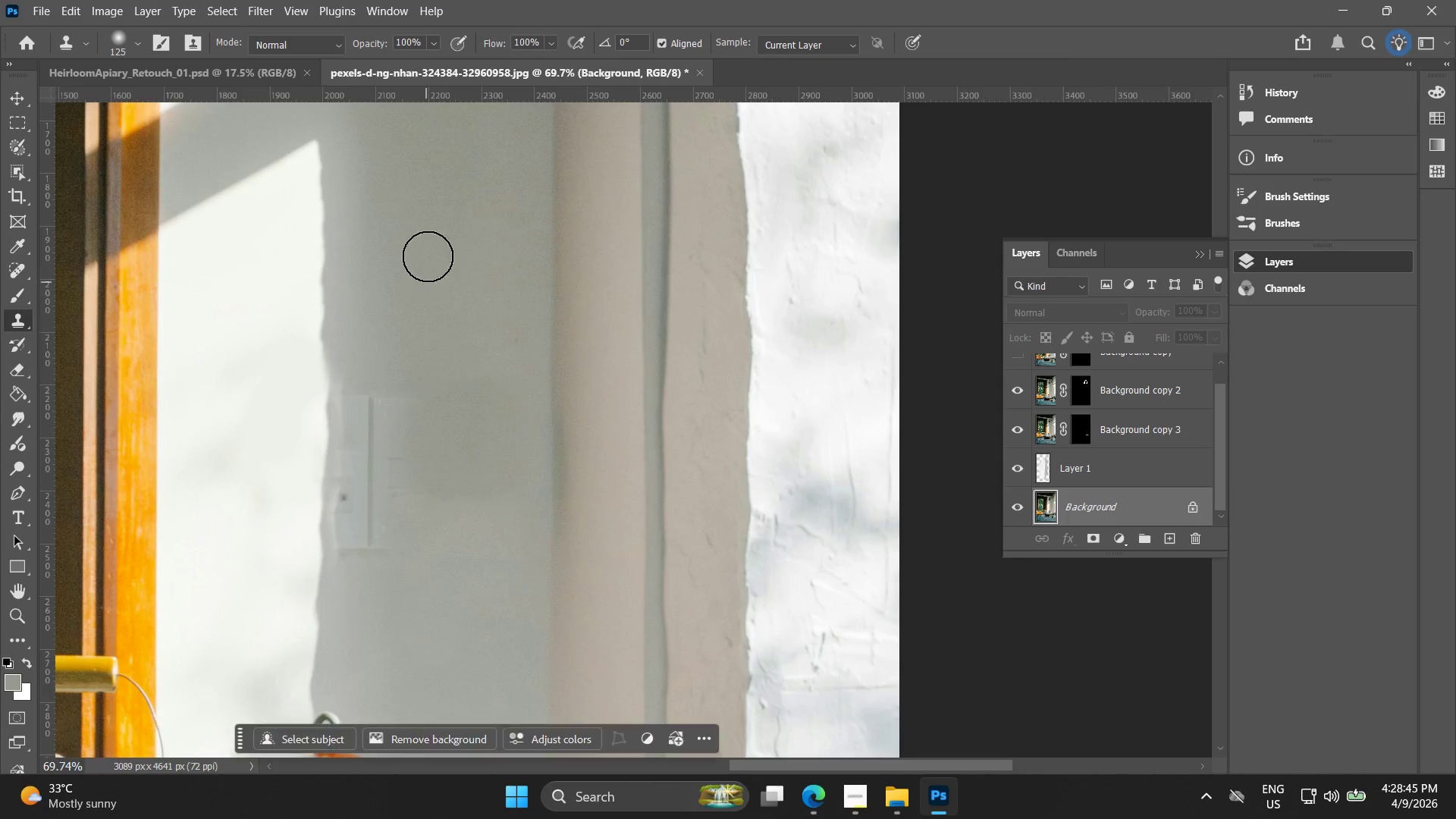 
key(Alt+AltLeft)
 